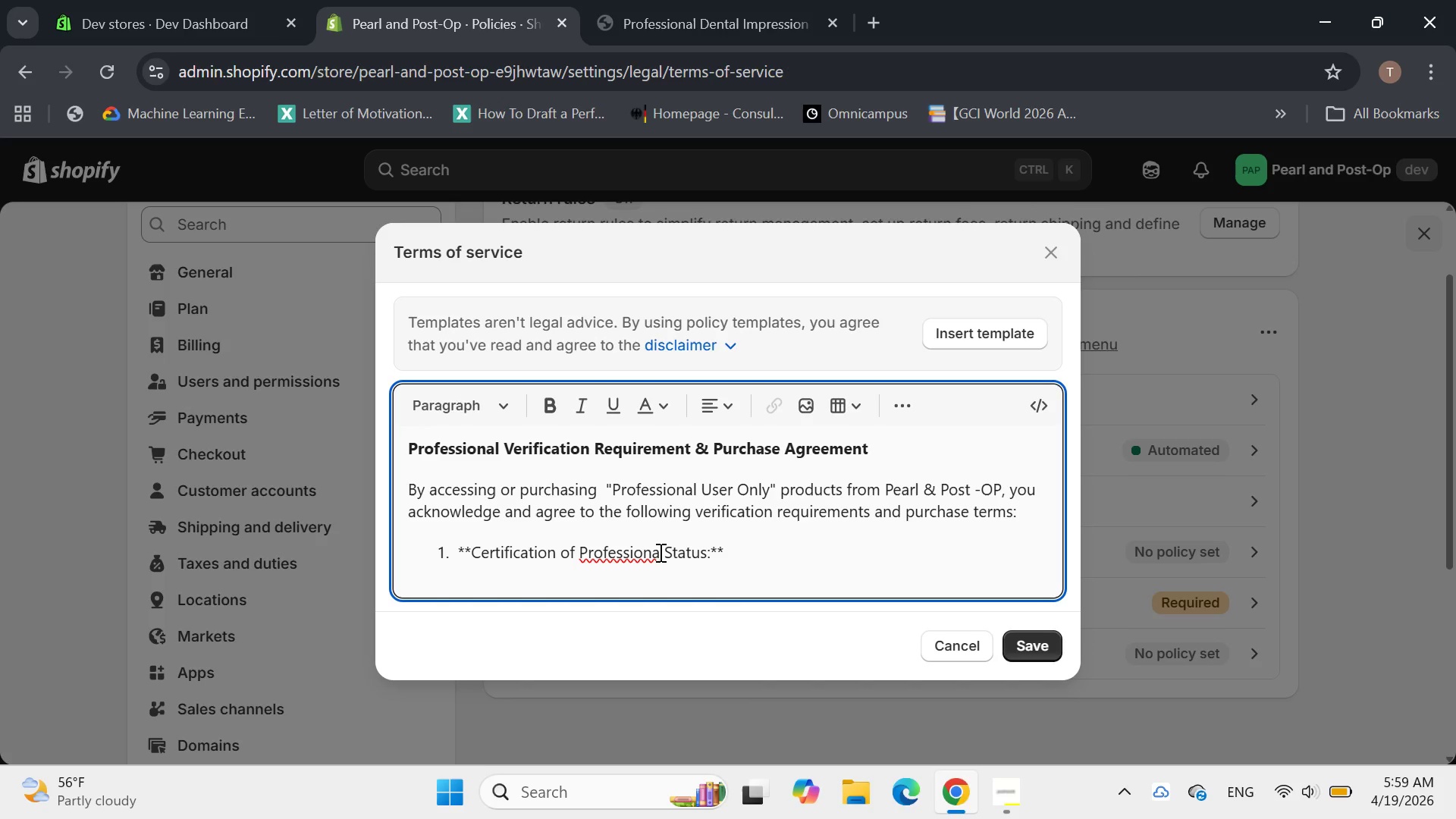 
left_click([659, 552])
 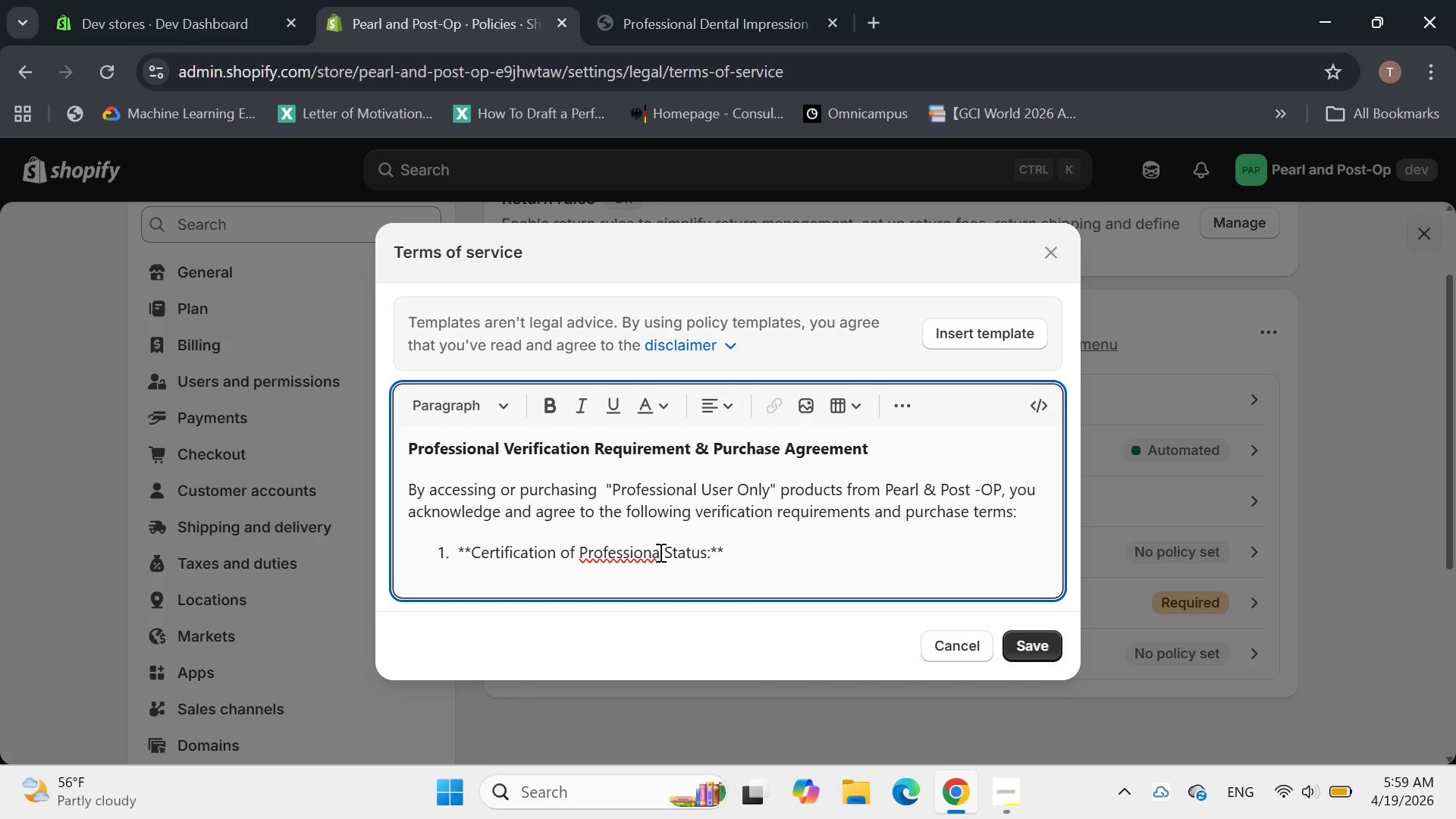 
key(L)
 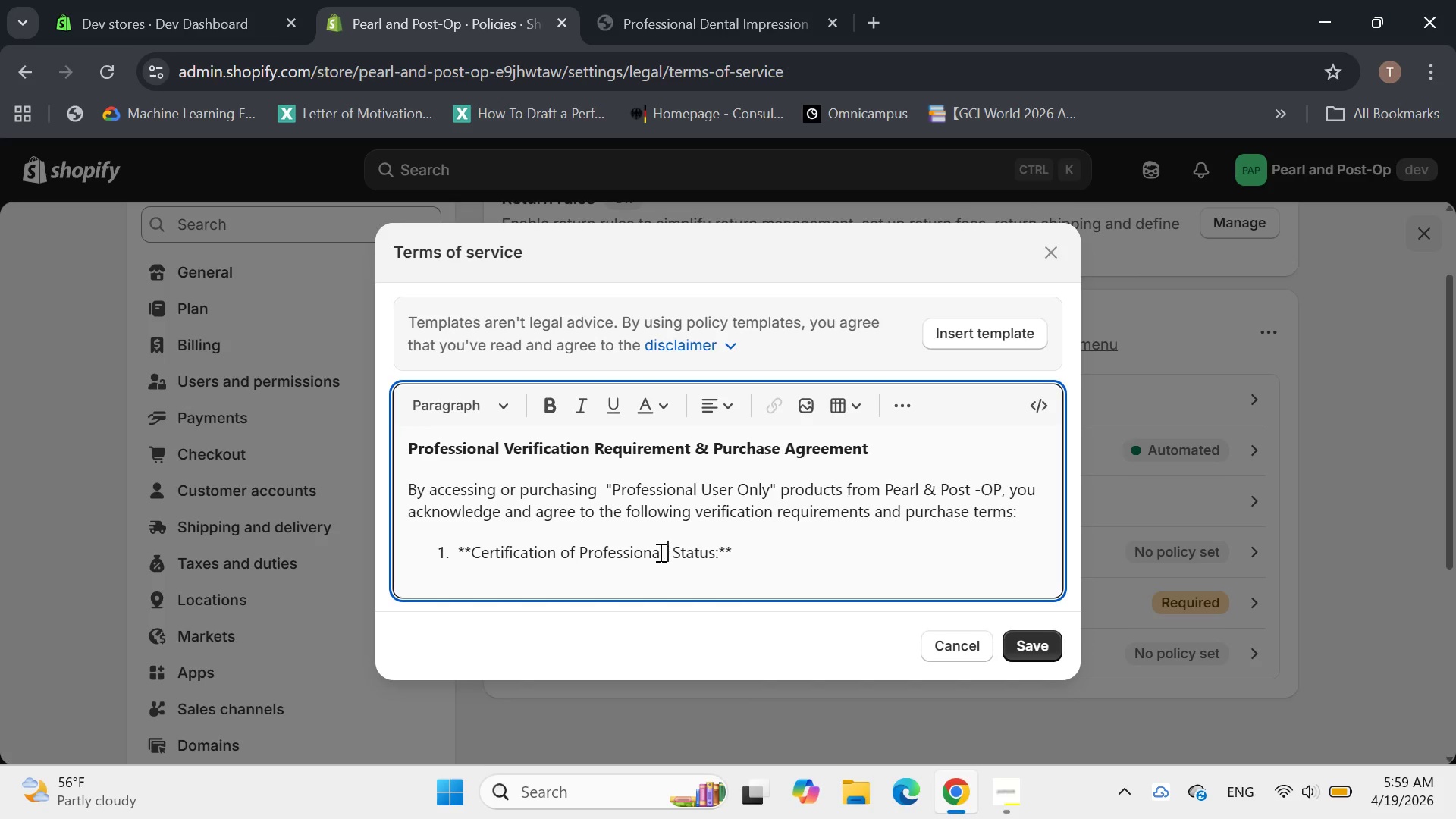 
key(Space)
 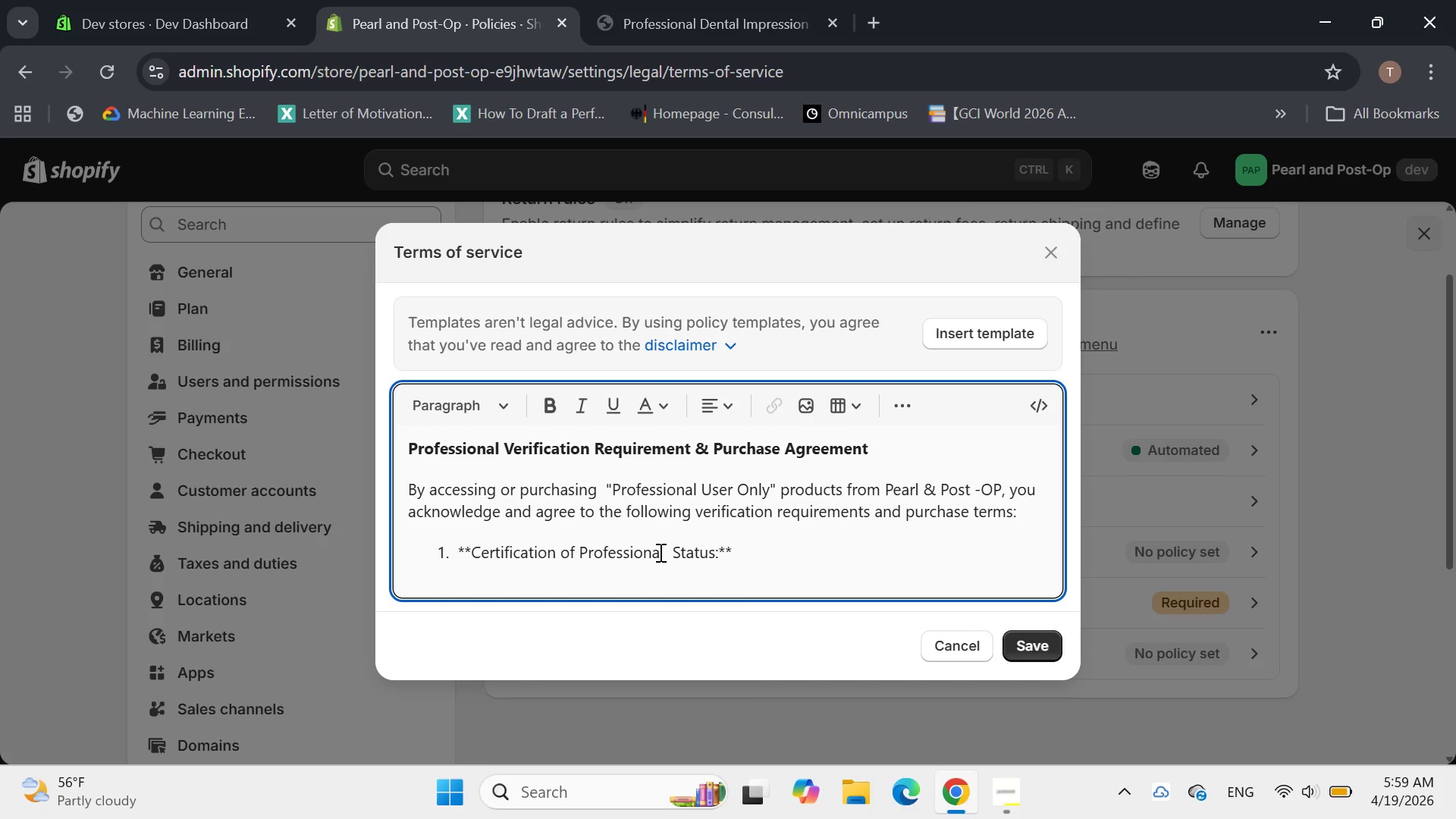 
key(Backspace)
 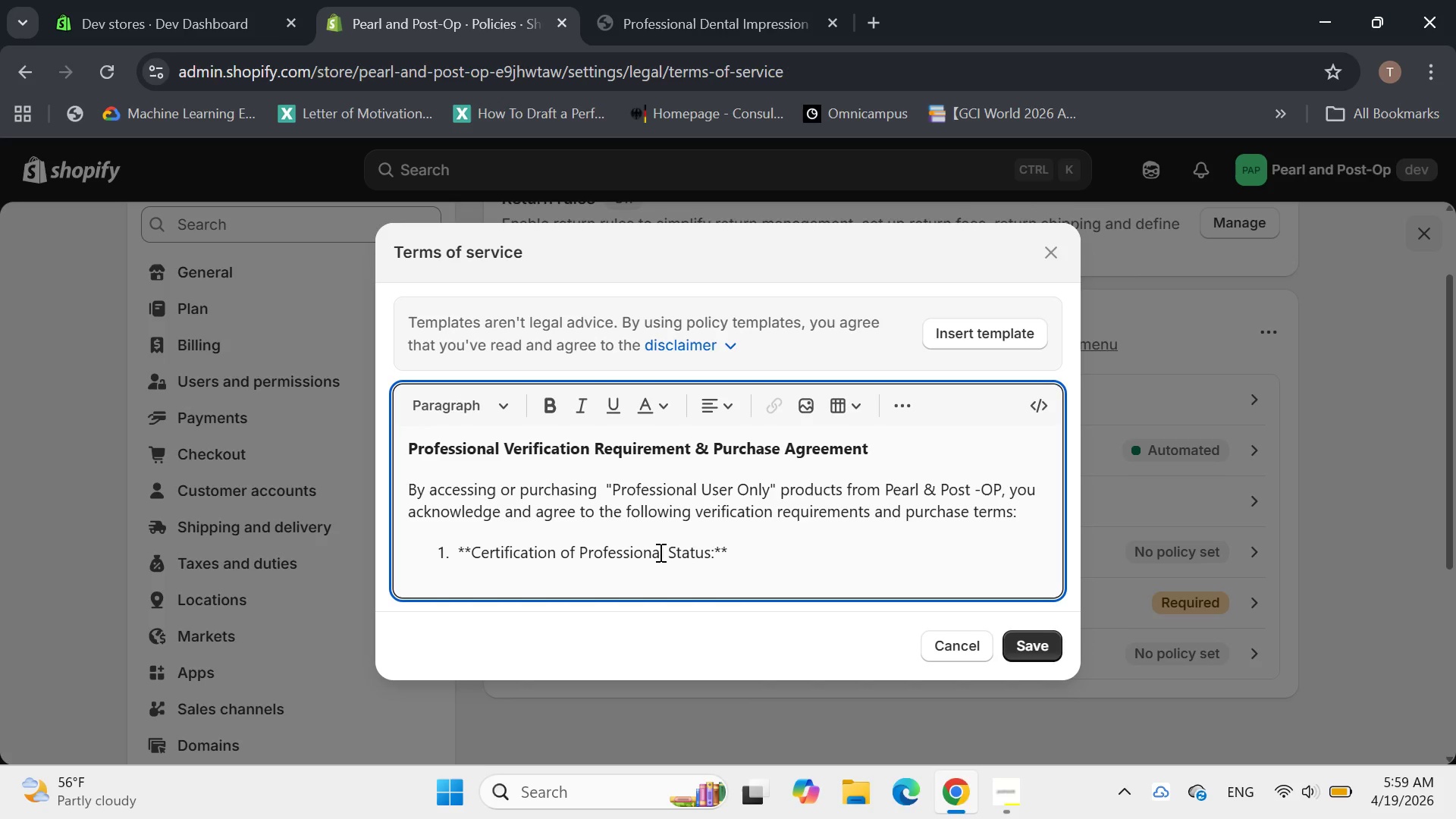 
wait(25.12)
 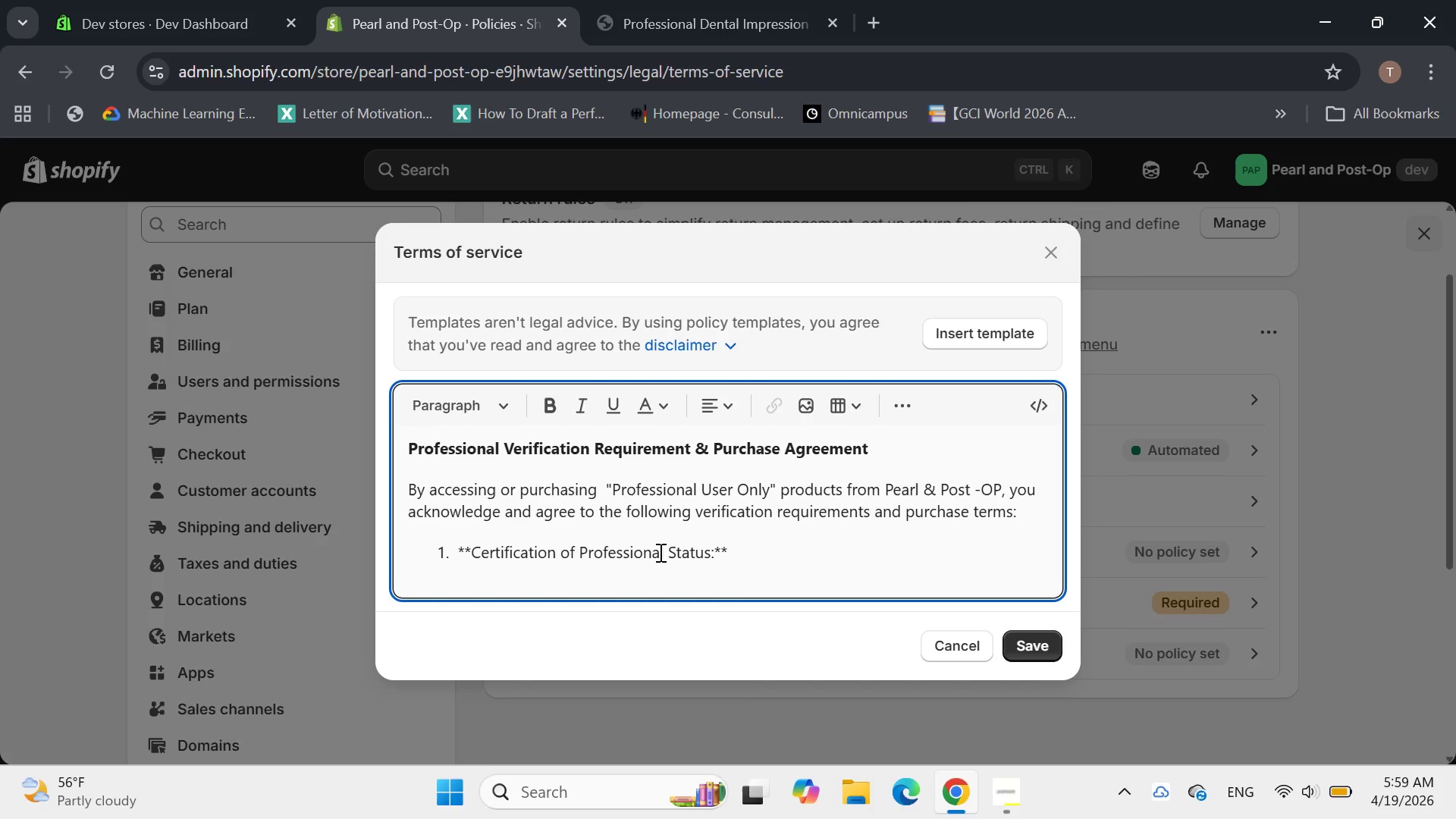 
left_click([736, 554])
 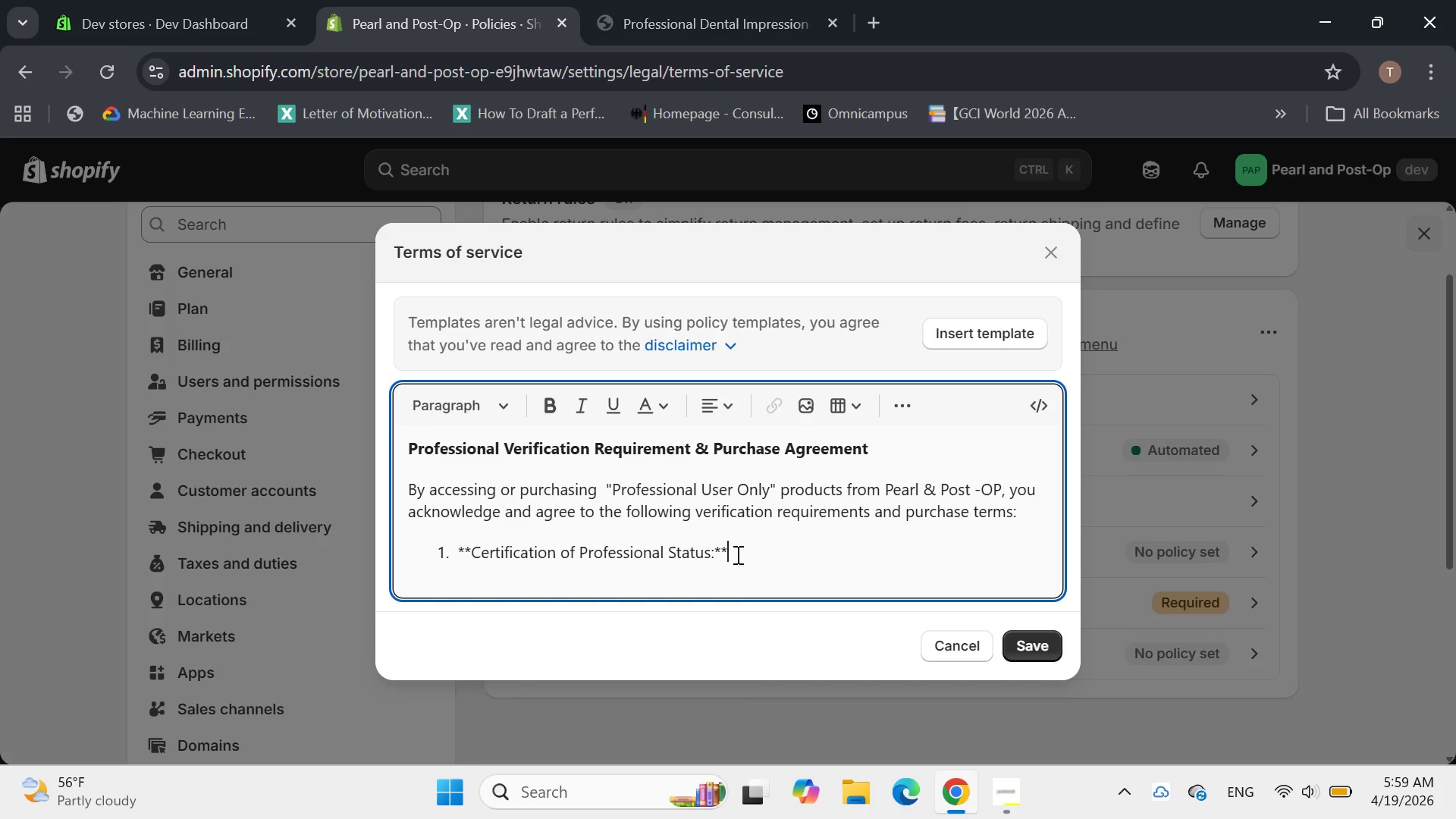 
type( You certify that you are a licensed dental professional ())
 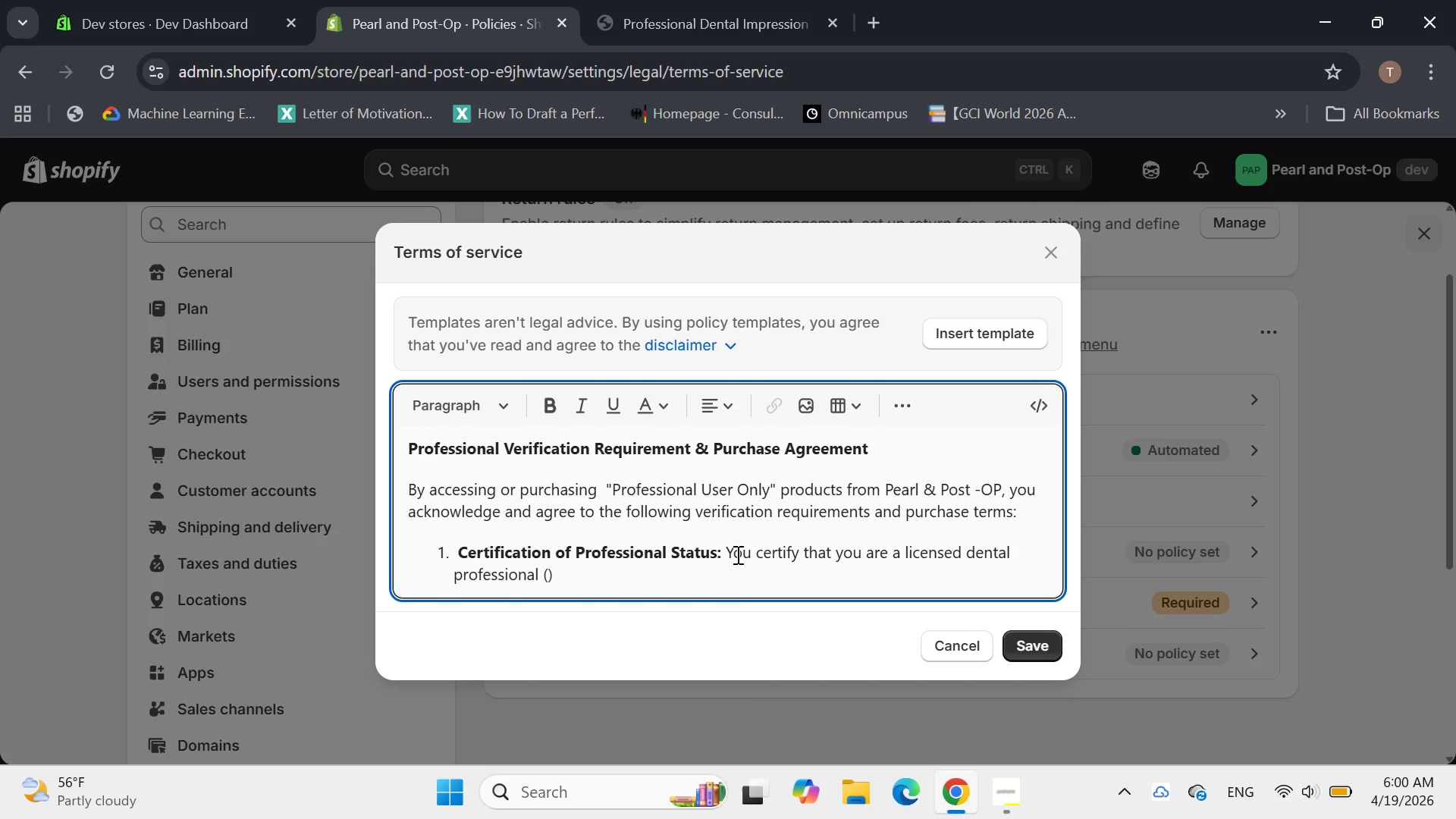 
key(ArrowLeft)
 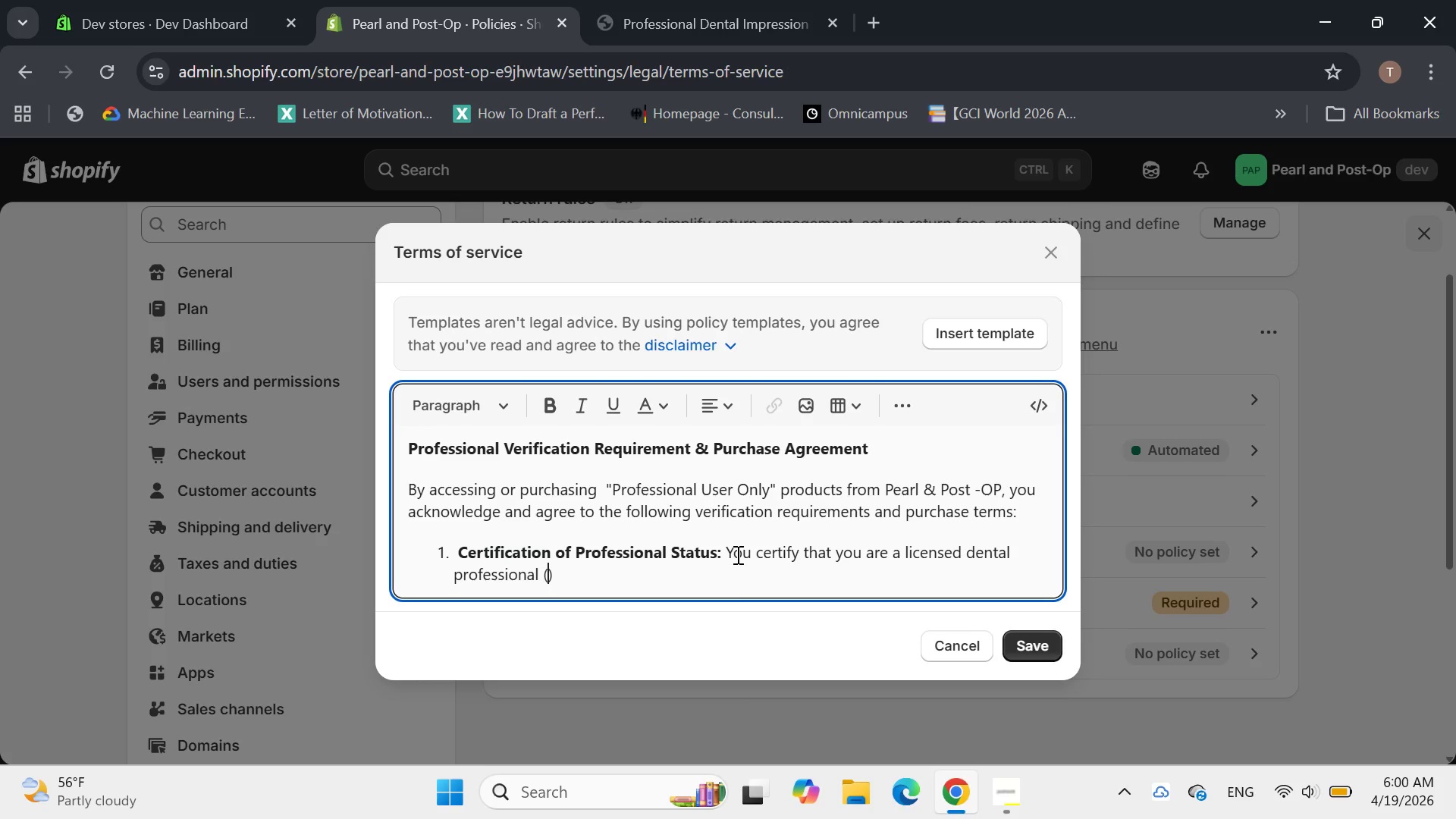 
type(e.g, Dentist)
 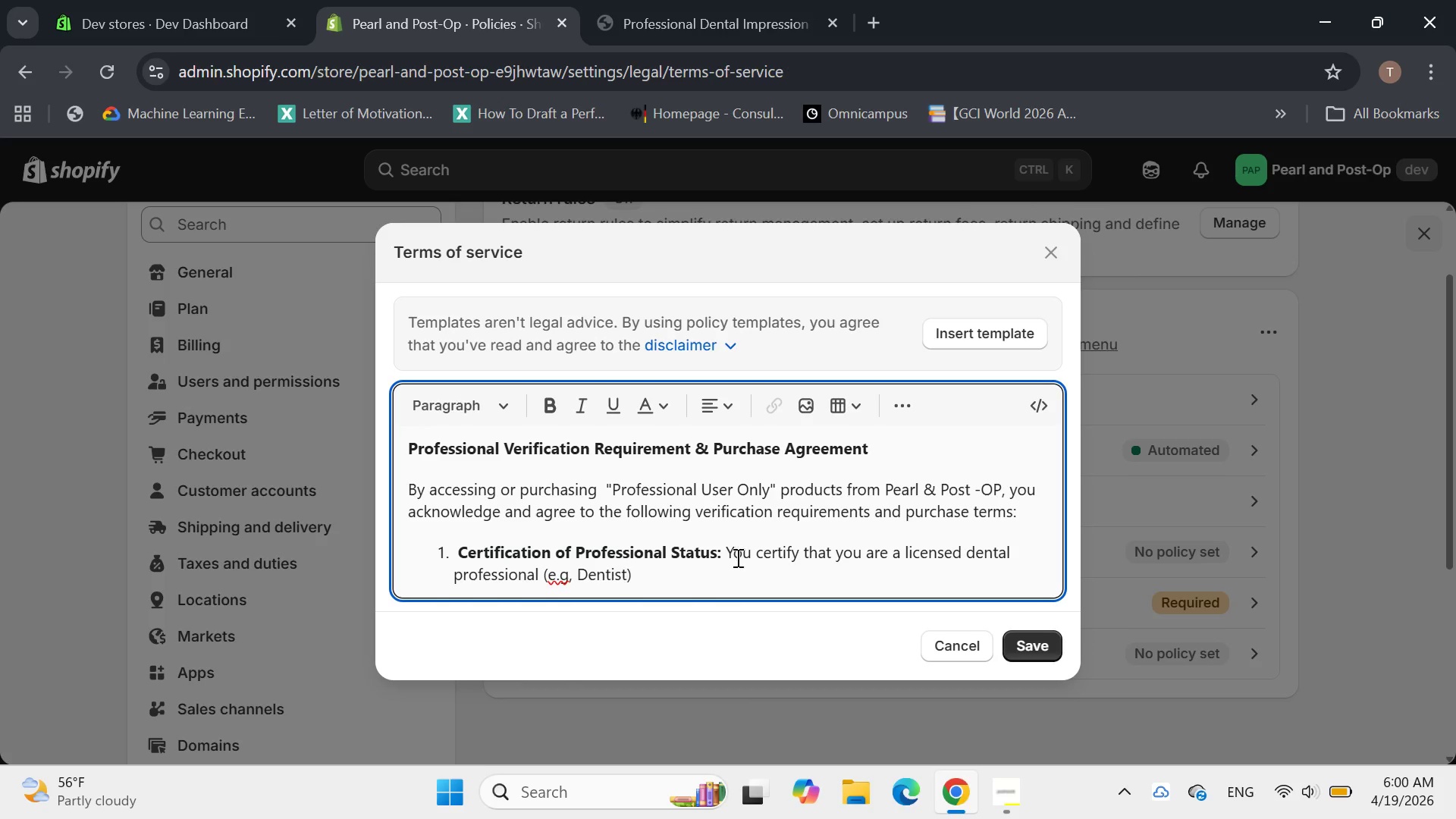 
left_click([549, 580])
 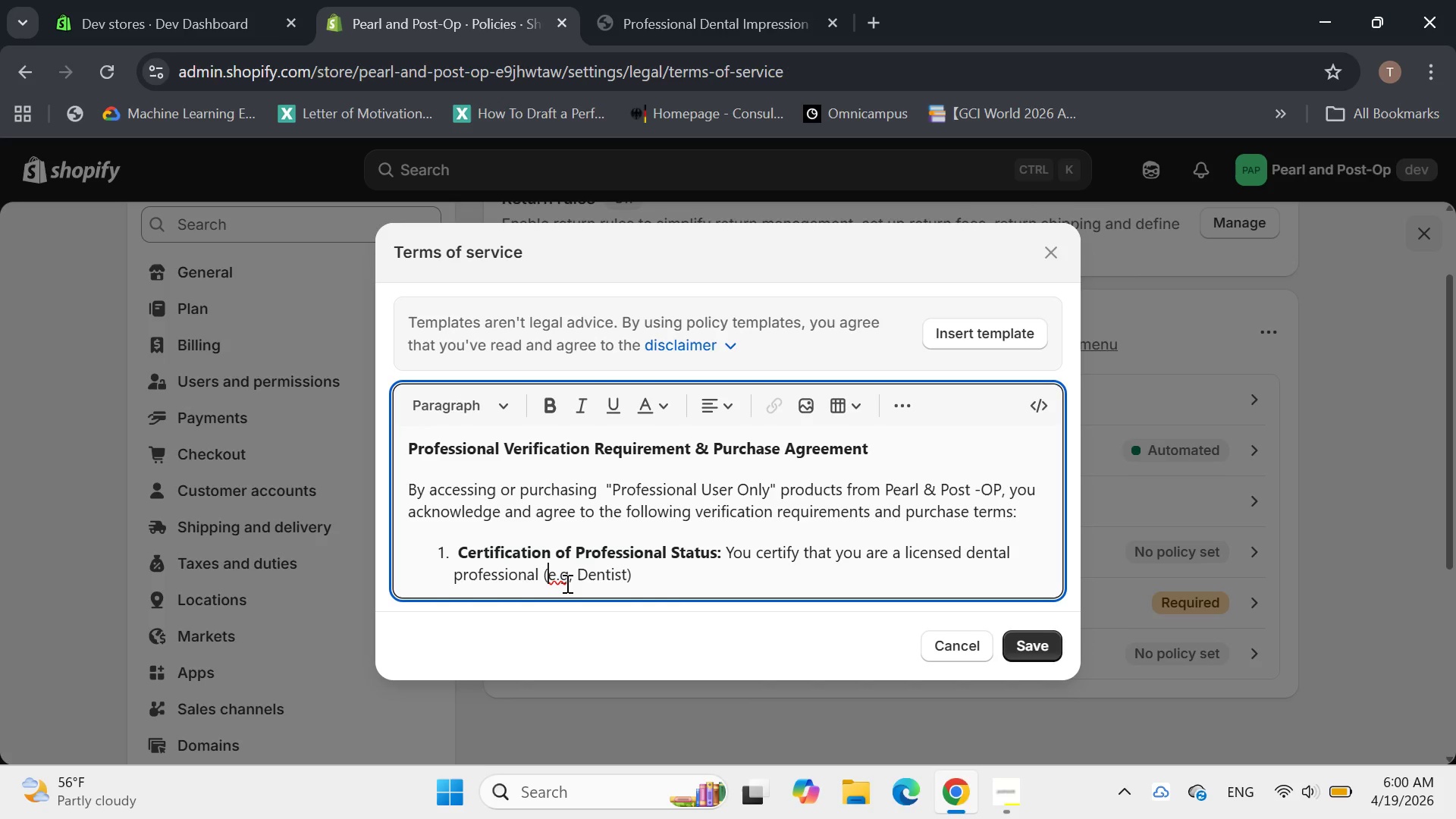 
left_click([570, 582])
 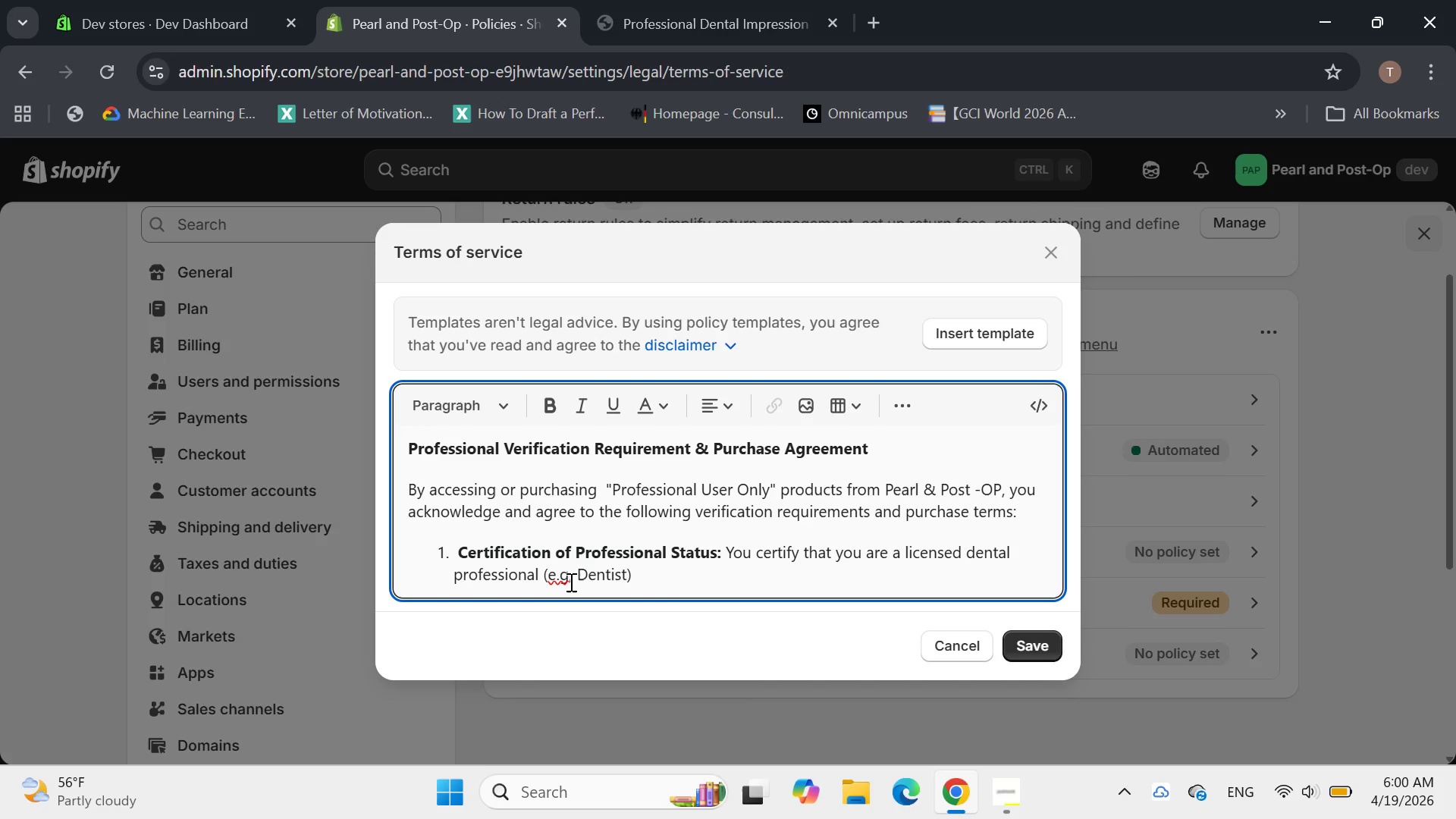 
key(Period)
 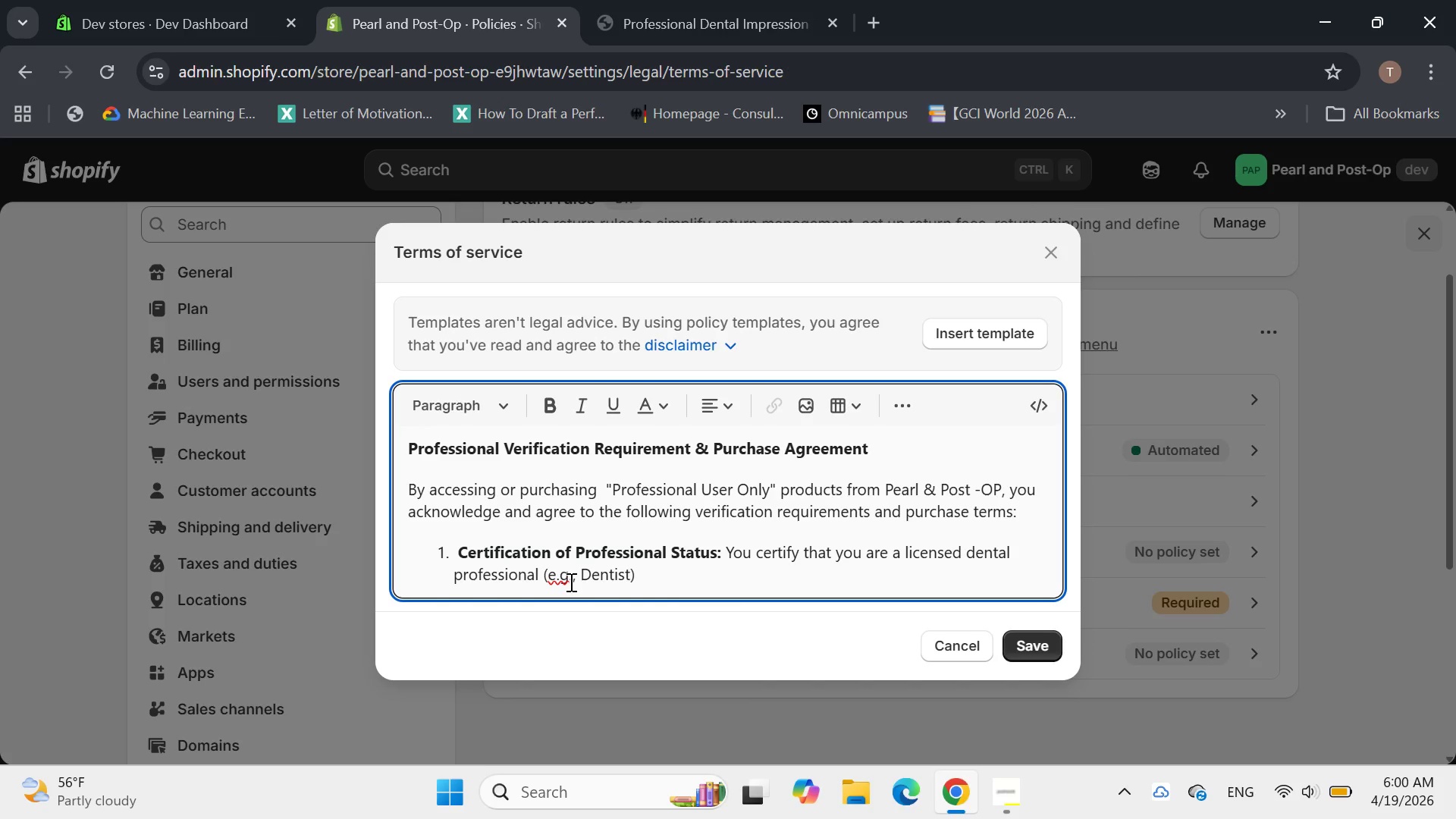 
key(Space)
 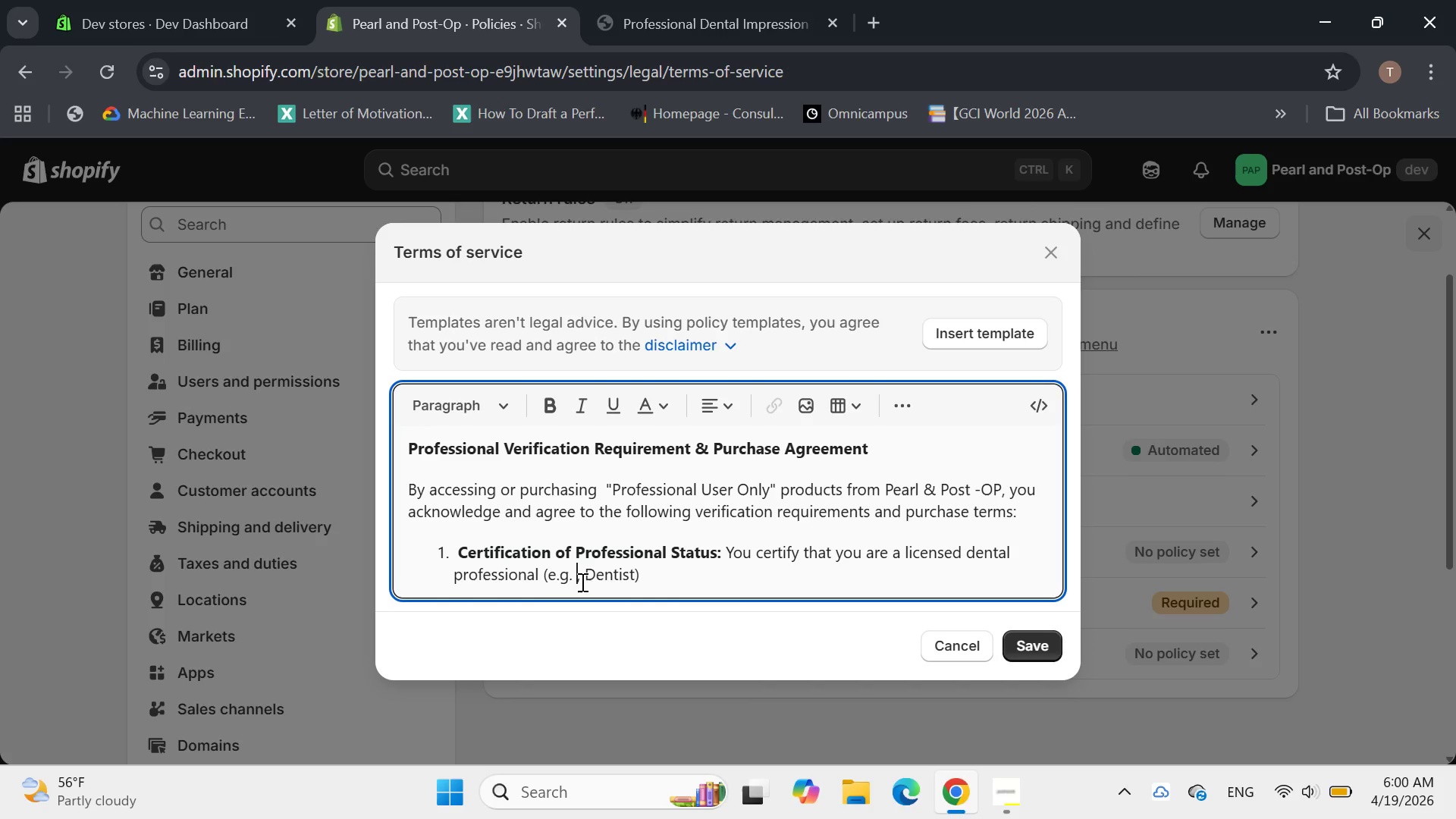 
left_click([582, 582])
 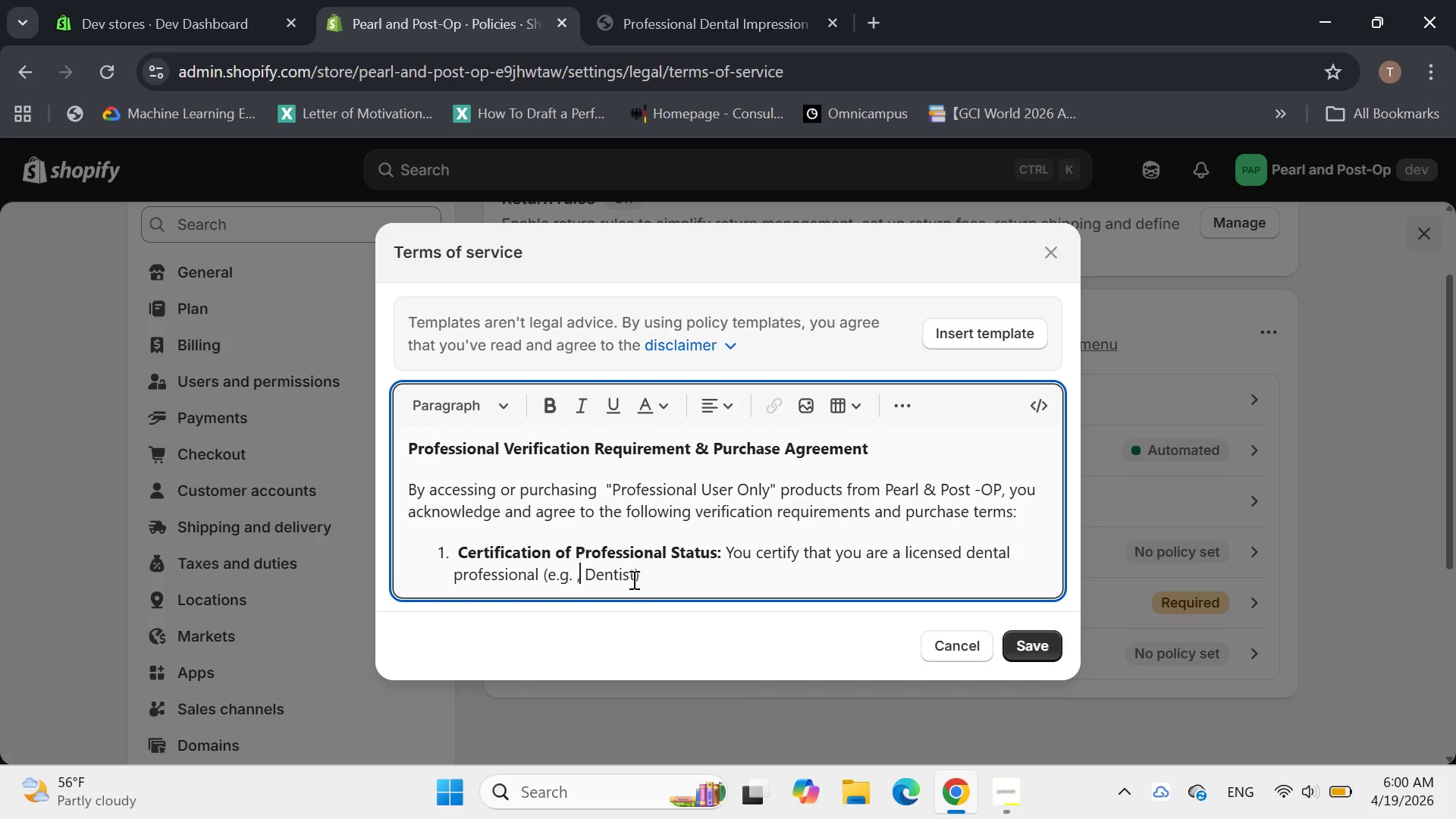 
left_click([635, 577])
 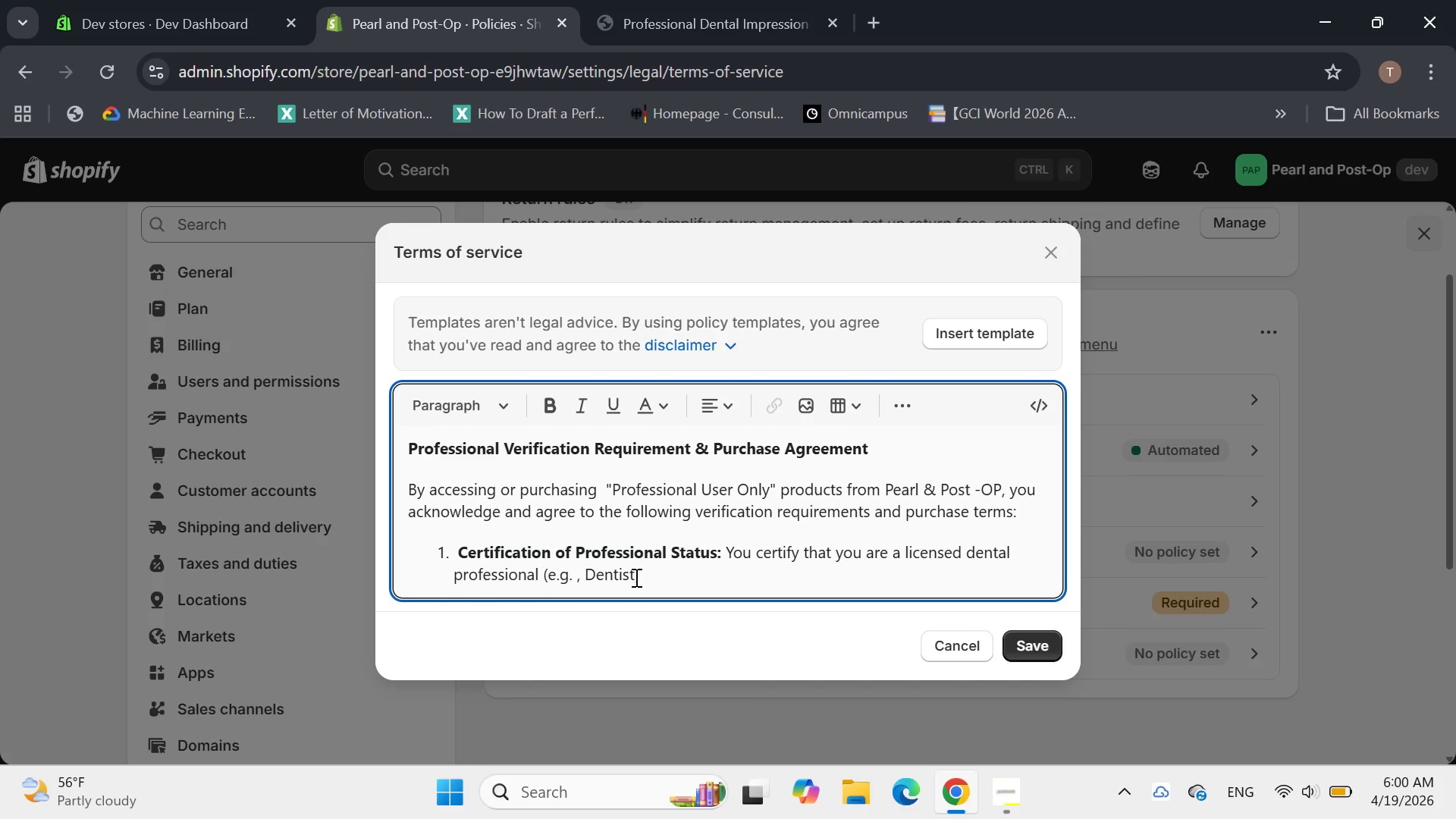 
type(, Orthodontist, dental)
 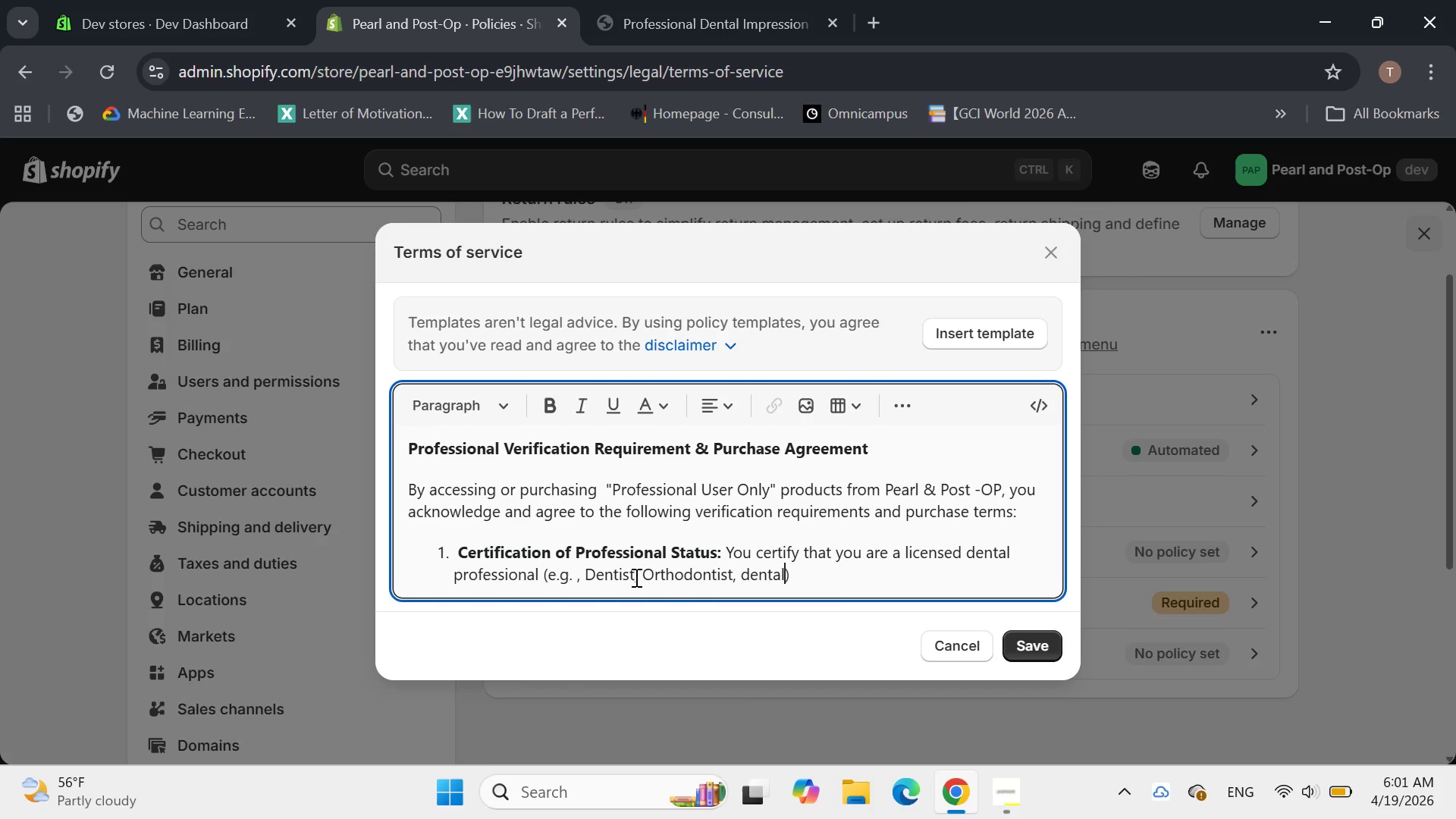 
key(ArrowLeft)
 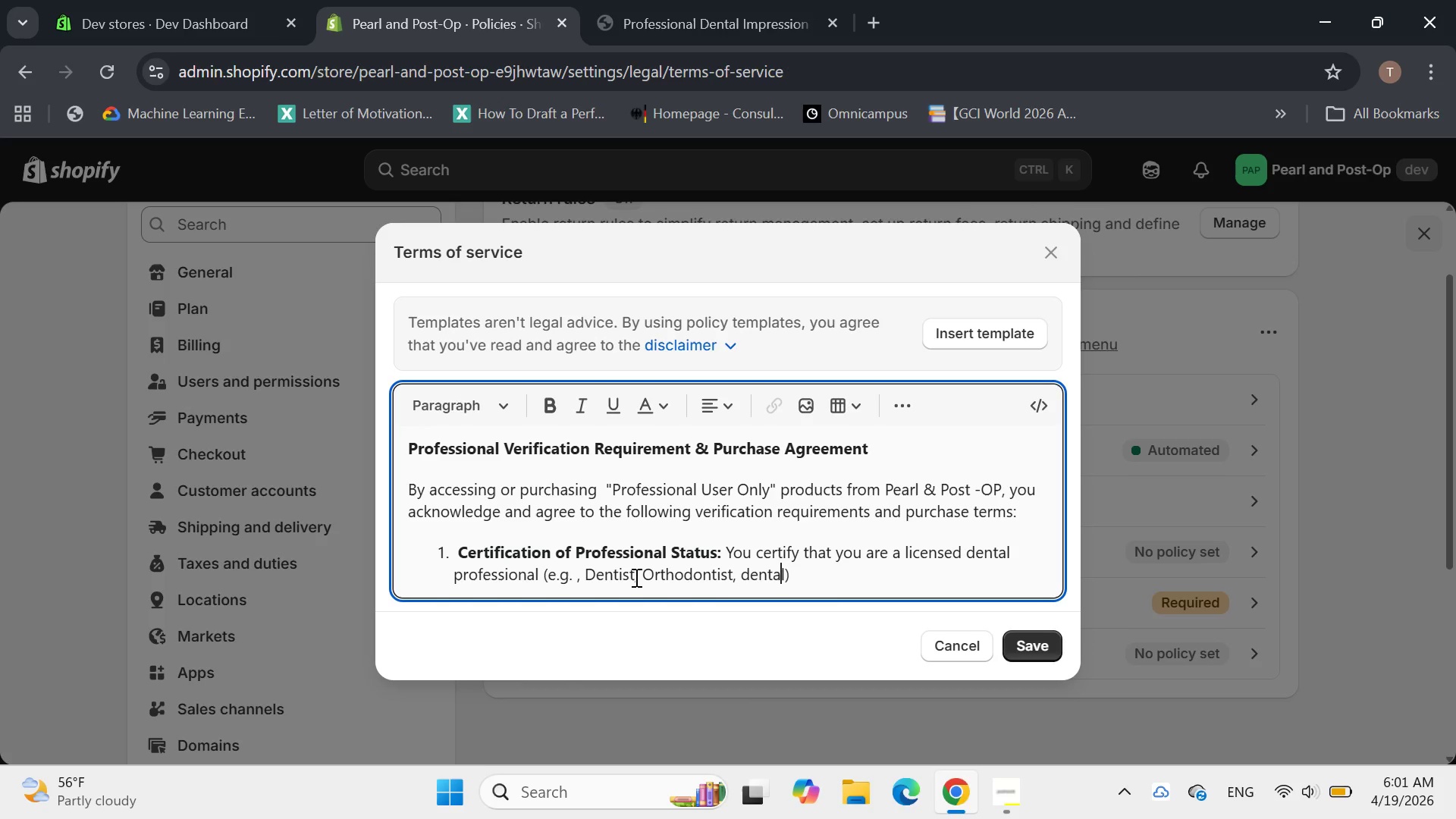 
key(ArrowLeft)
 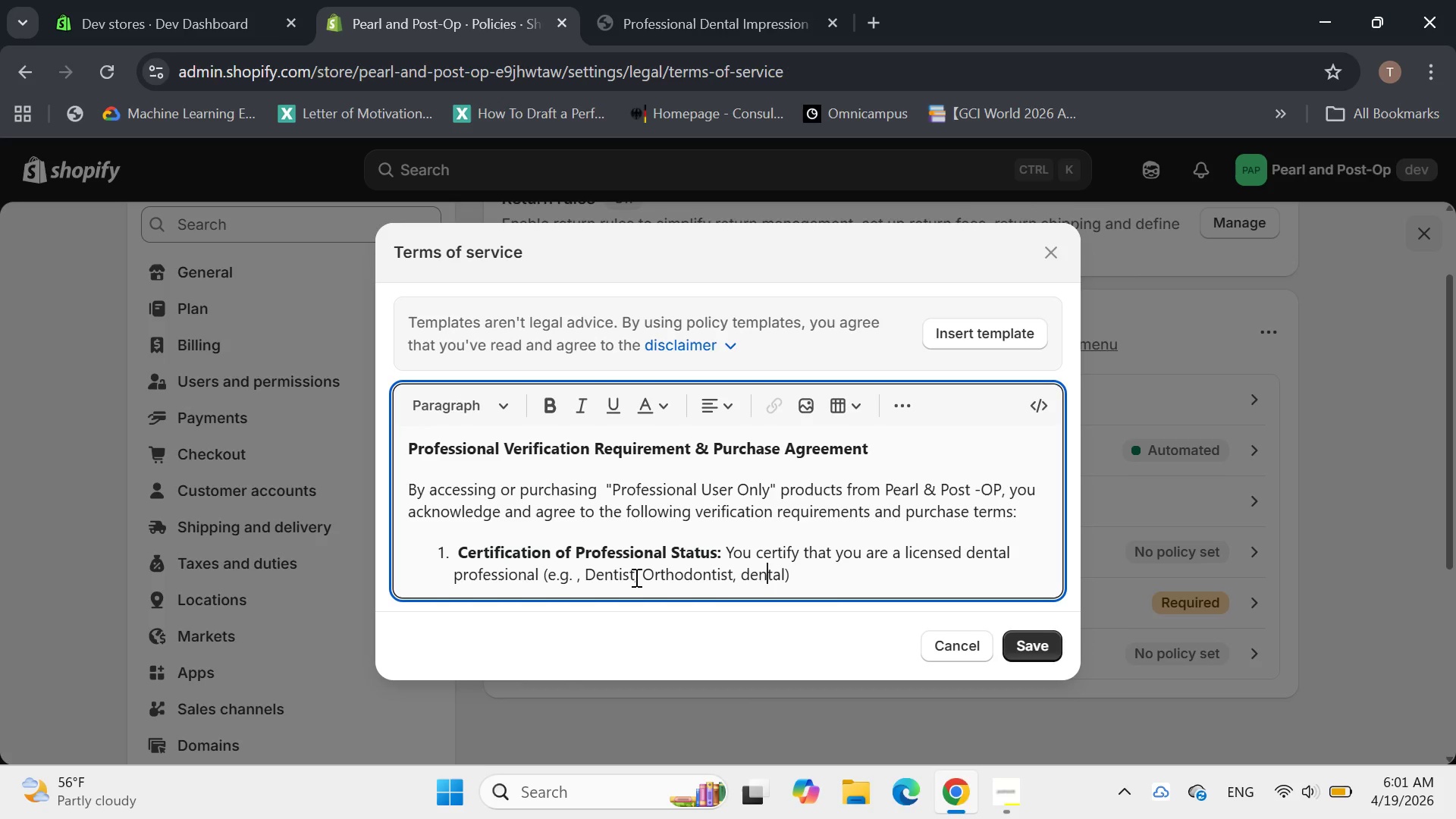 
key(ArrowLeft)
 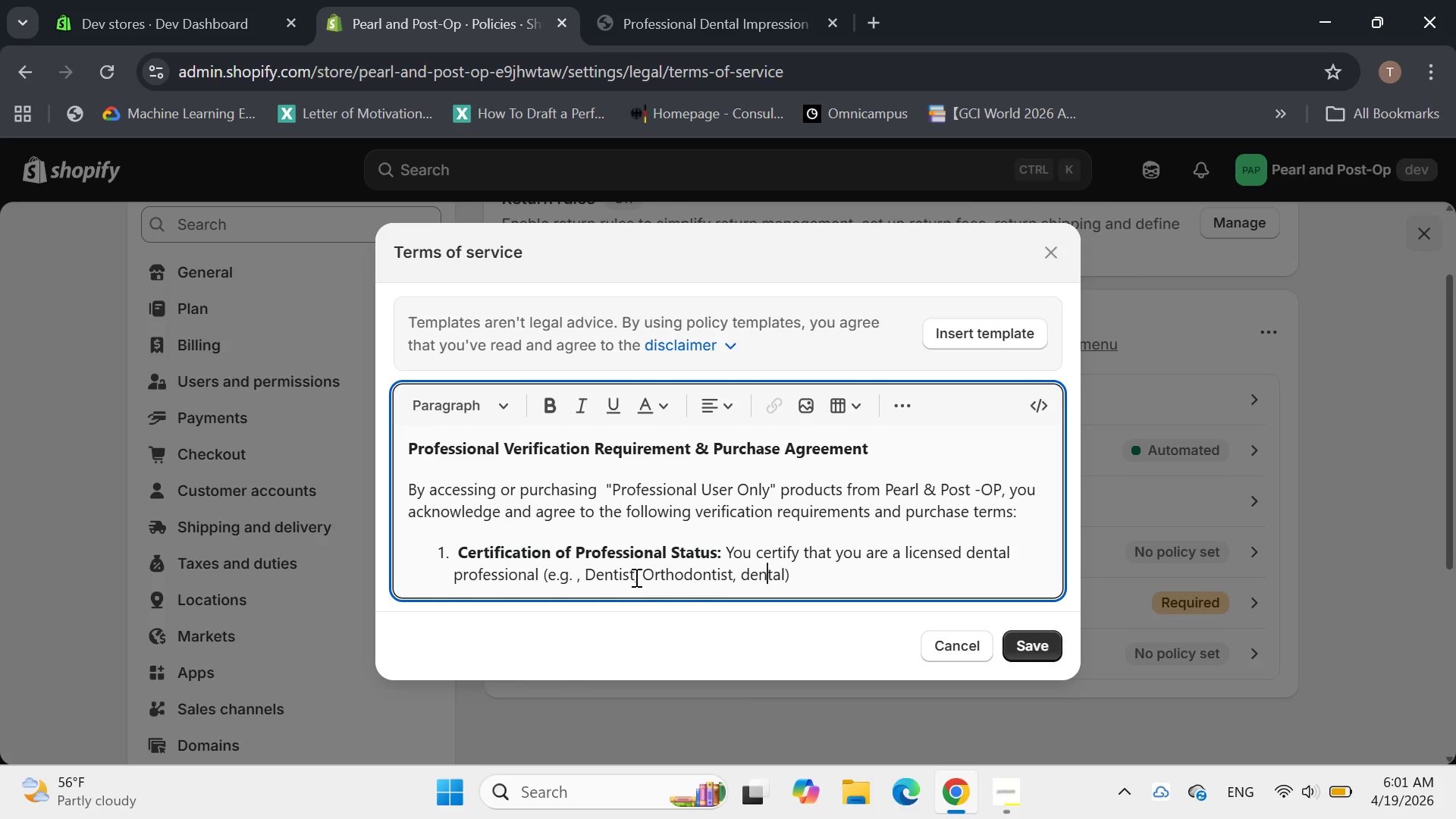 
key(ArrowLeft)
 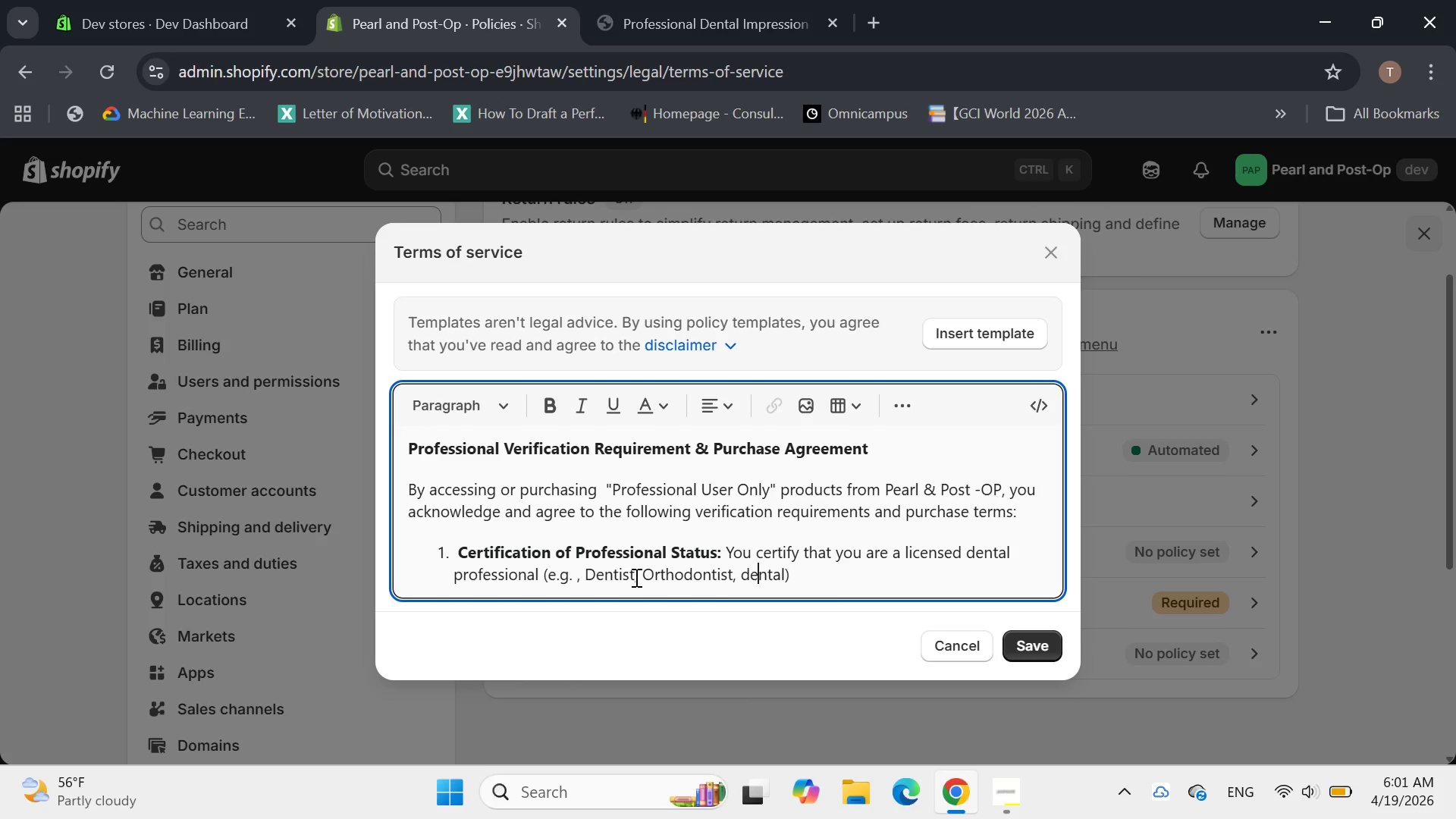 
key(ArrowLeft)
 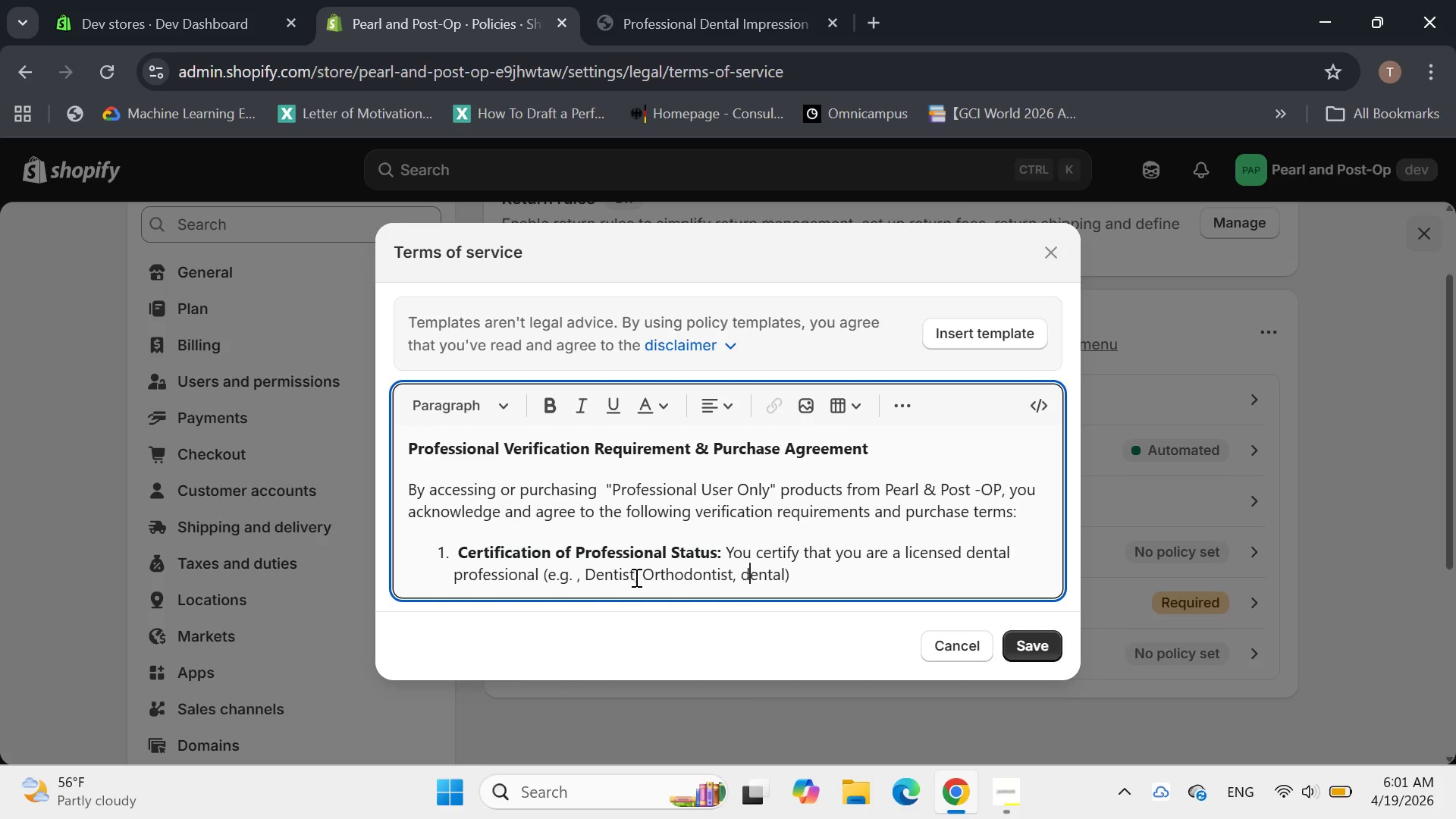 
key(ArrowLeft)
 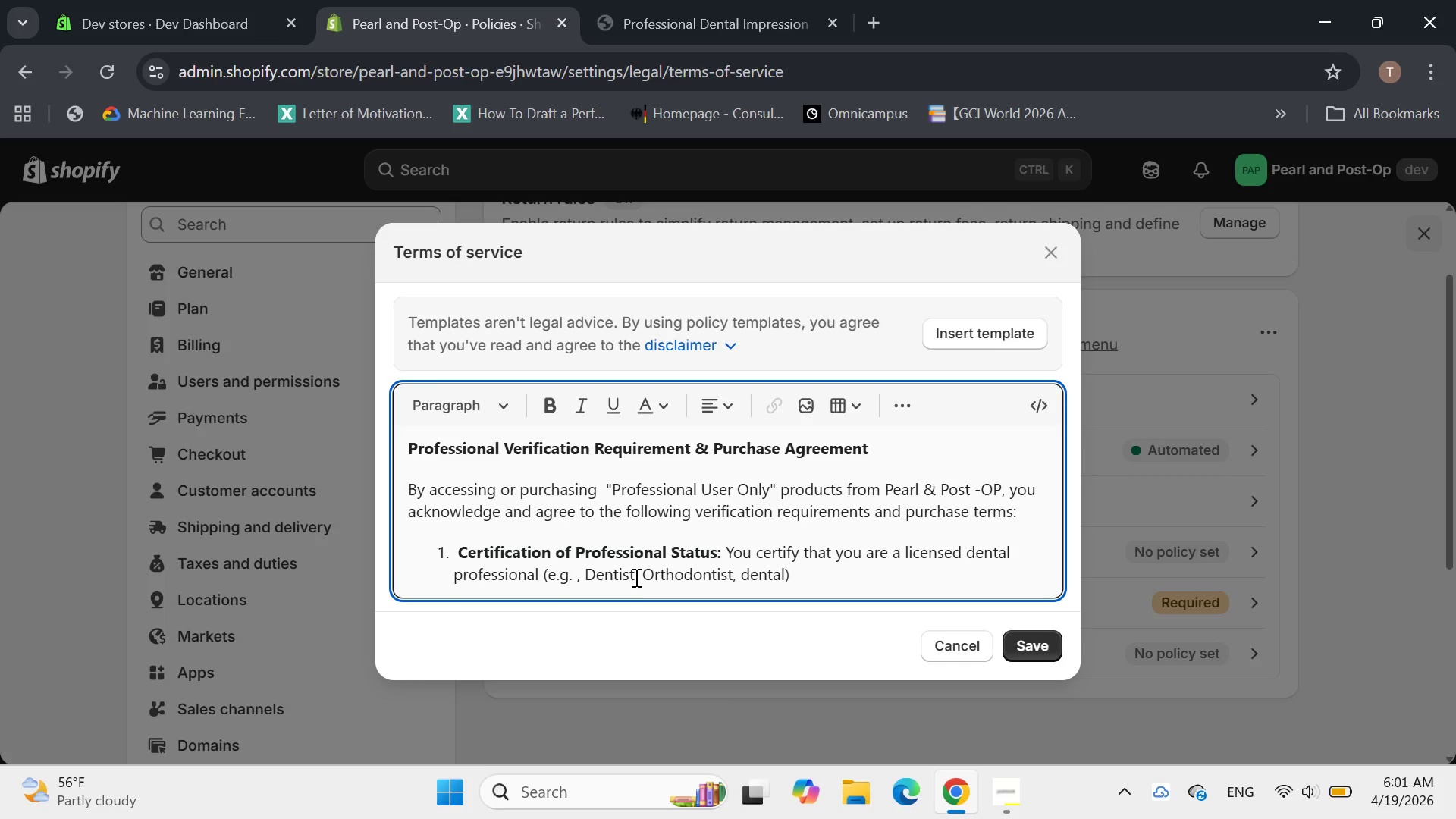 
key(ArrowRight)
 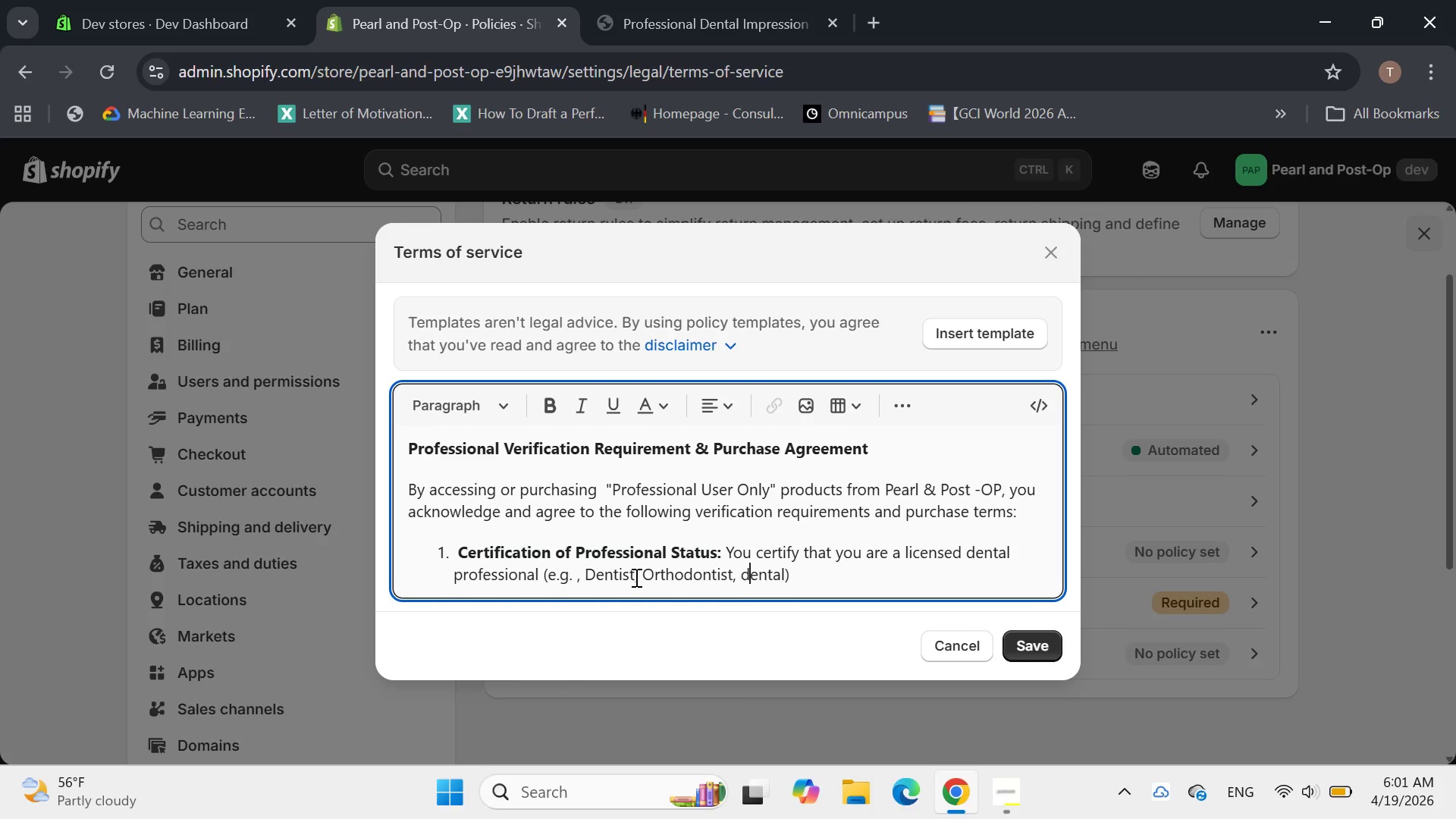 
key(Backspace)
 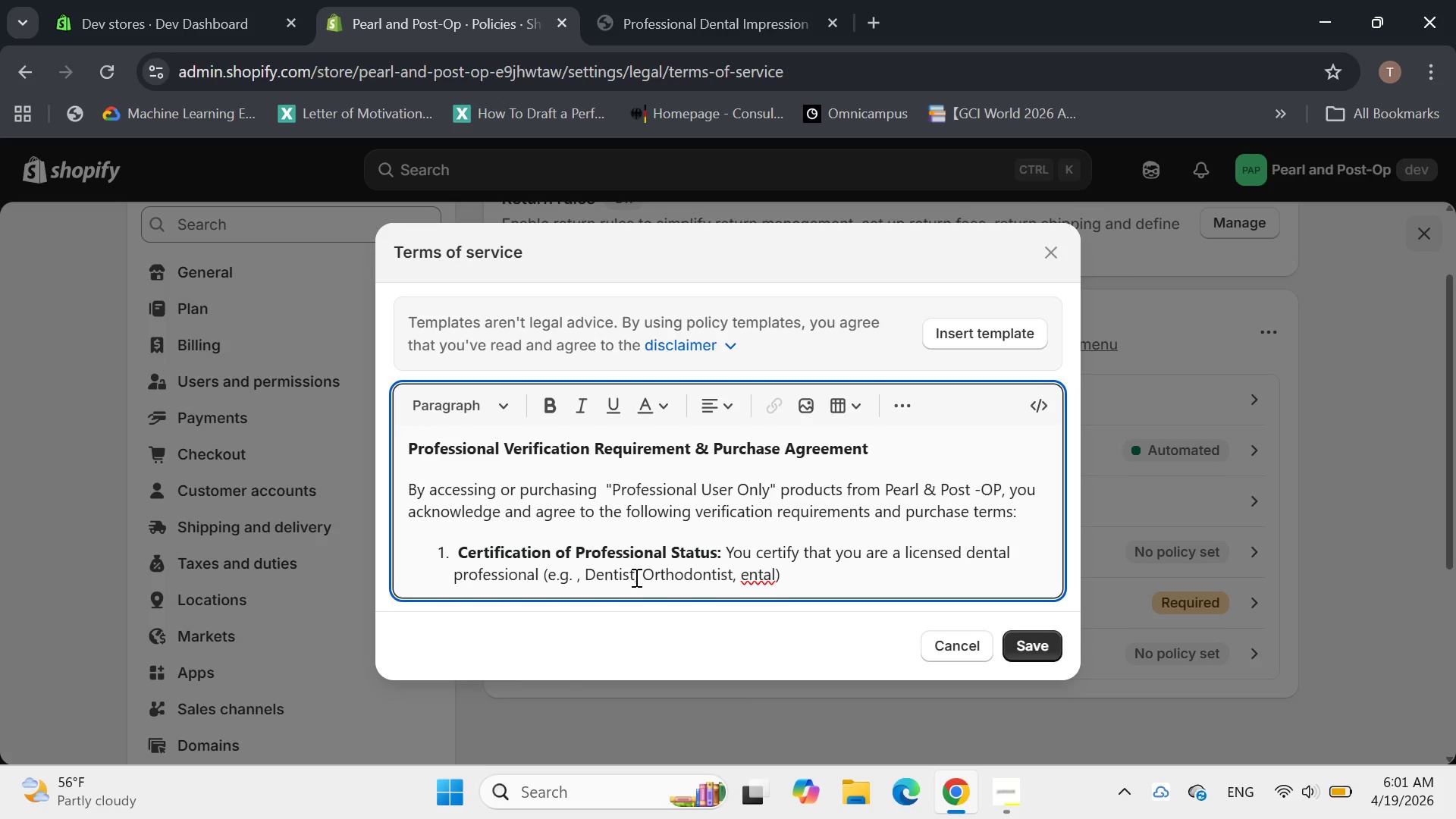 
key(Shift+D)
 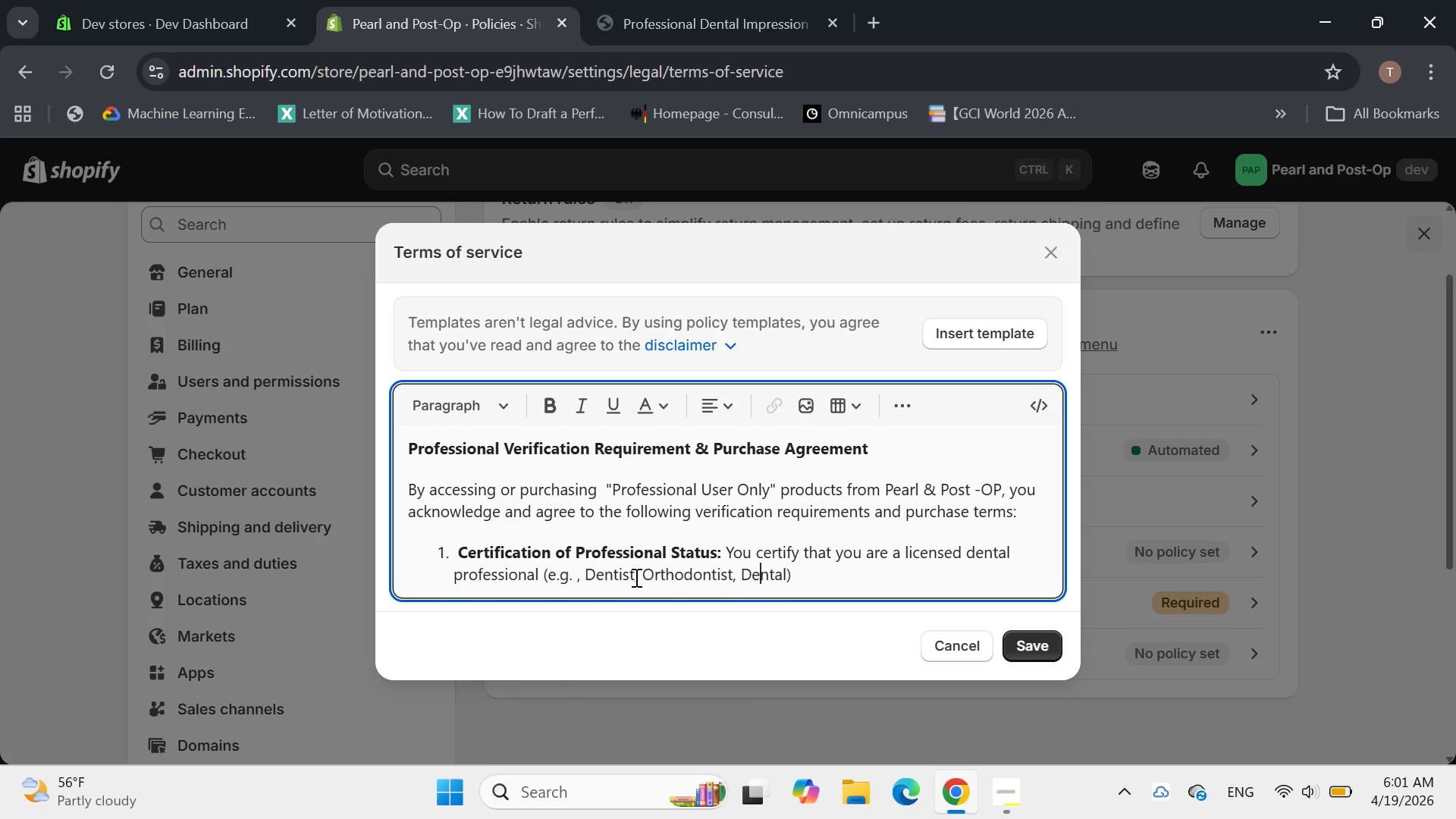 
key(ArrowRight)
 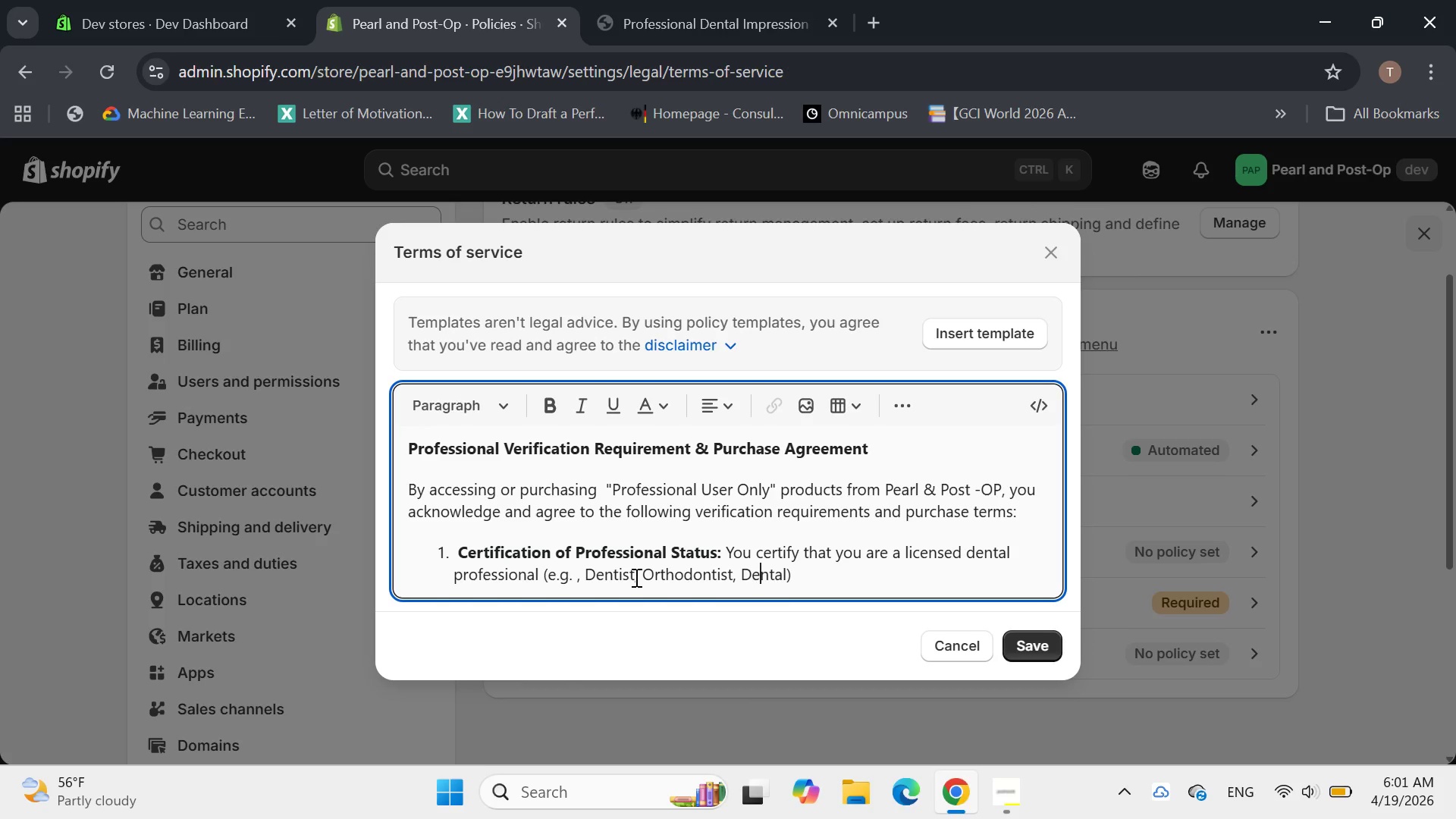 
key(ArrowRight)
 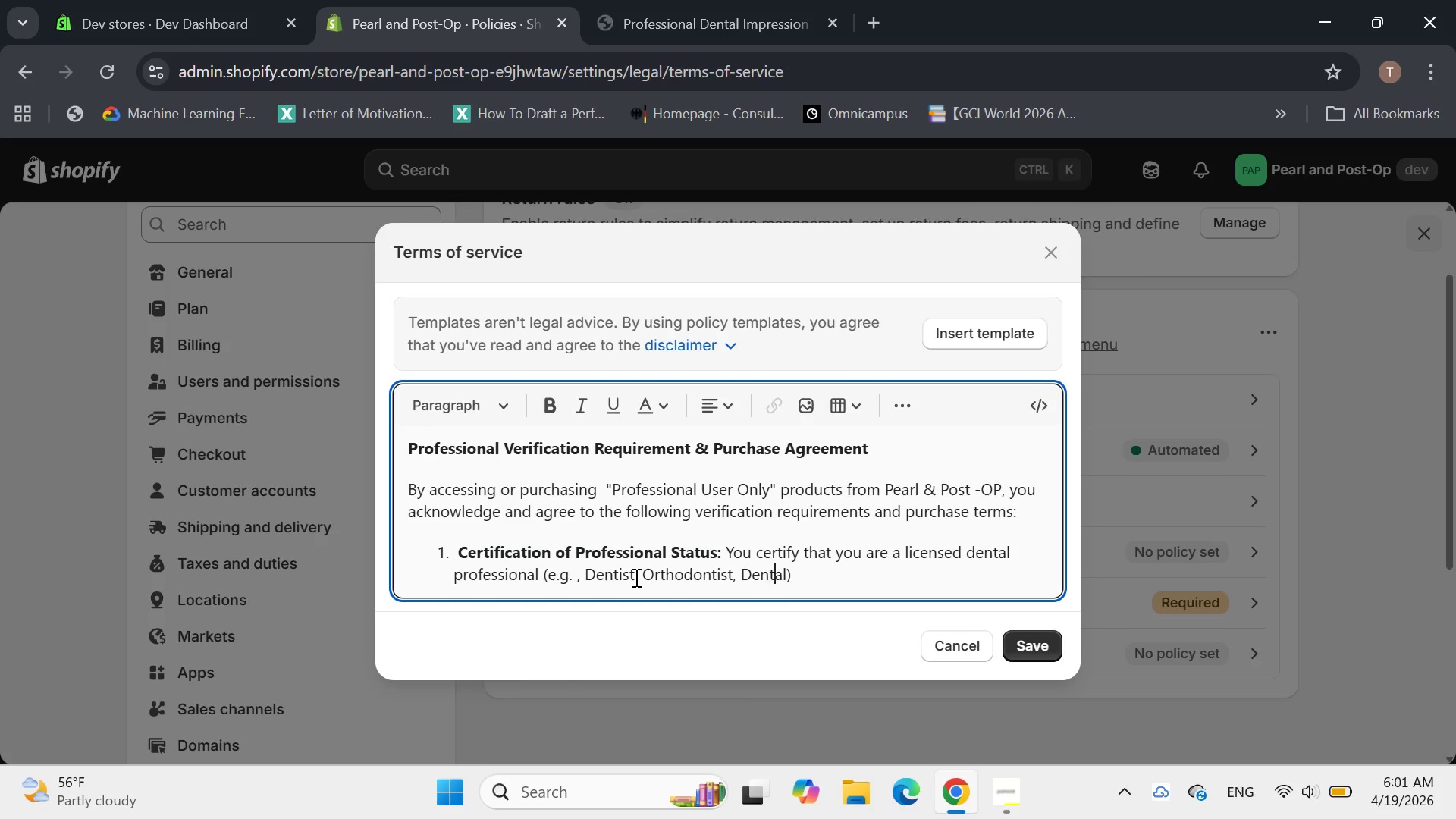 
key(ArrowRight)
 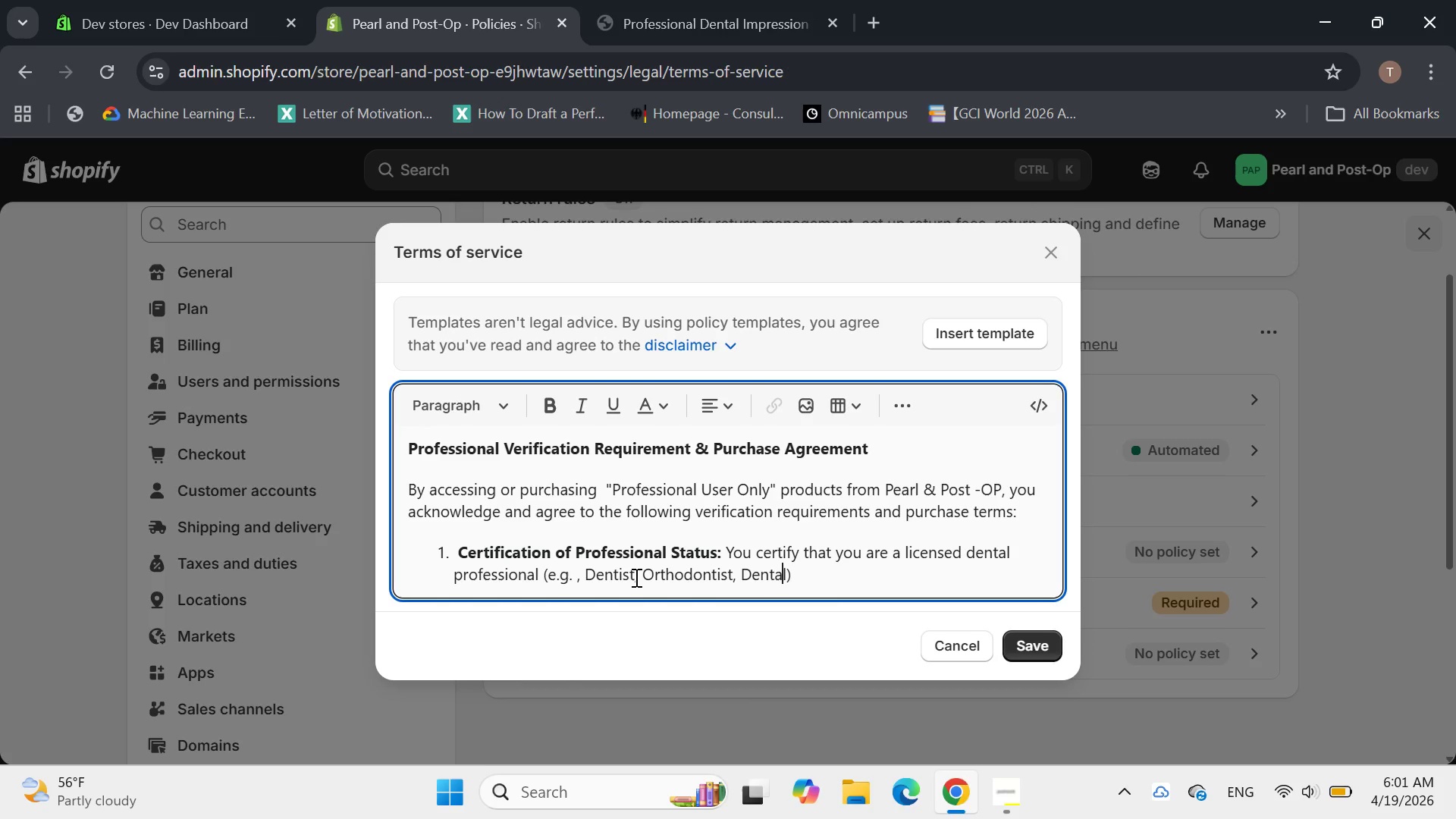 
key(ArrowRight)
 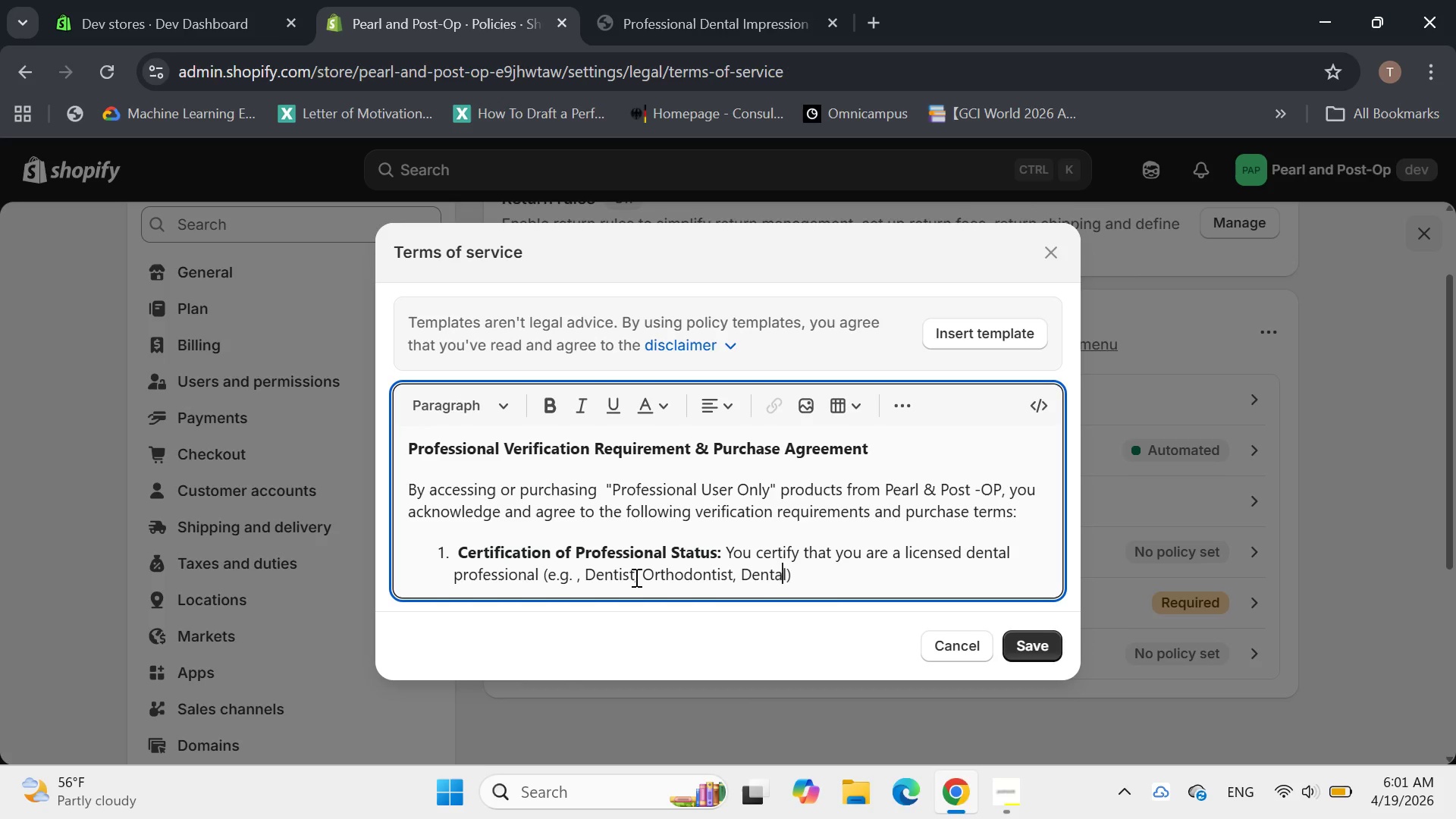 
key(ArrowRight)
 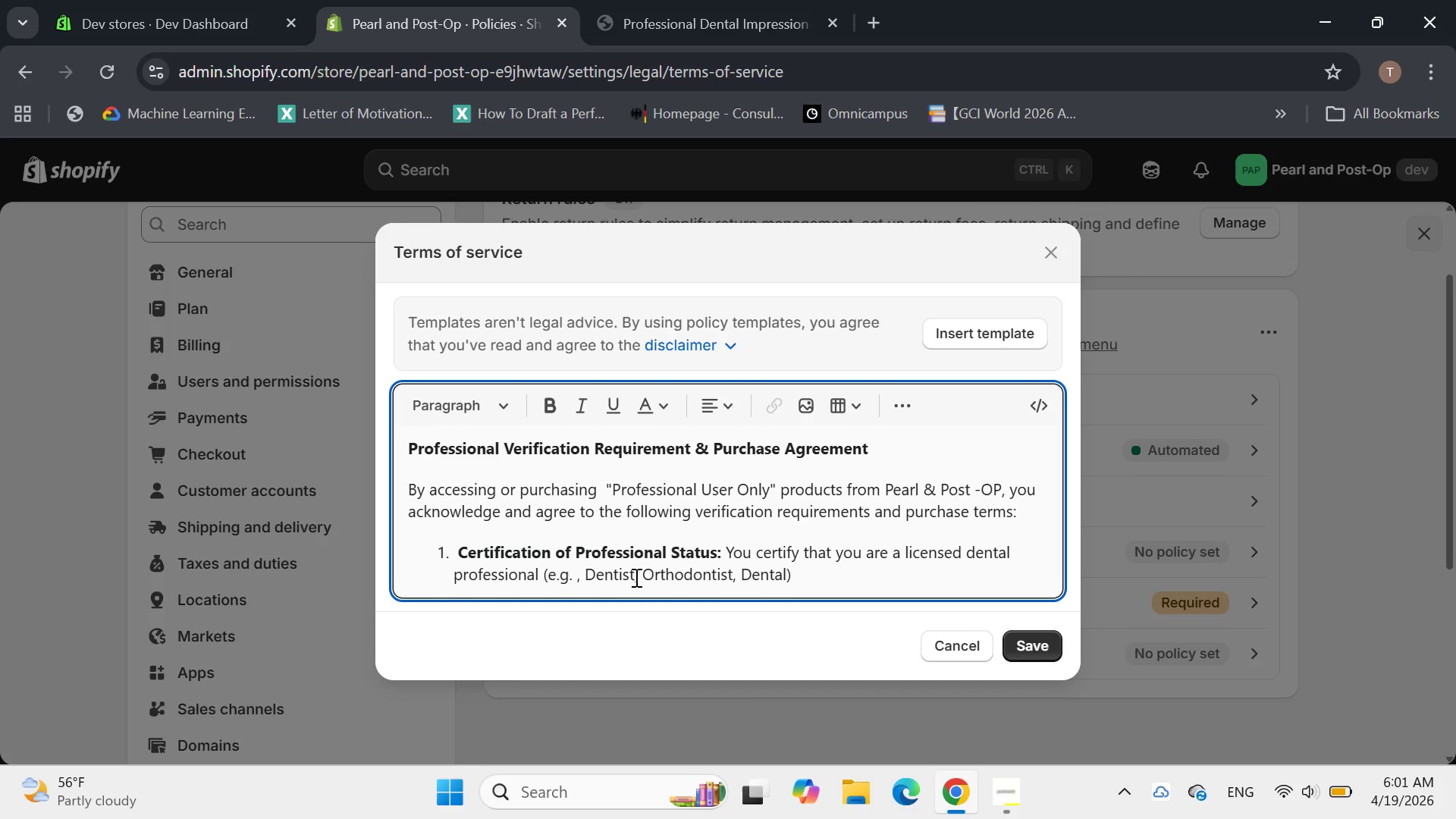 
key(Space)
 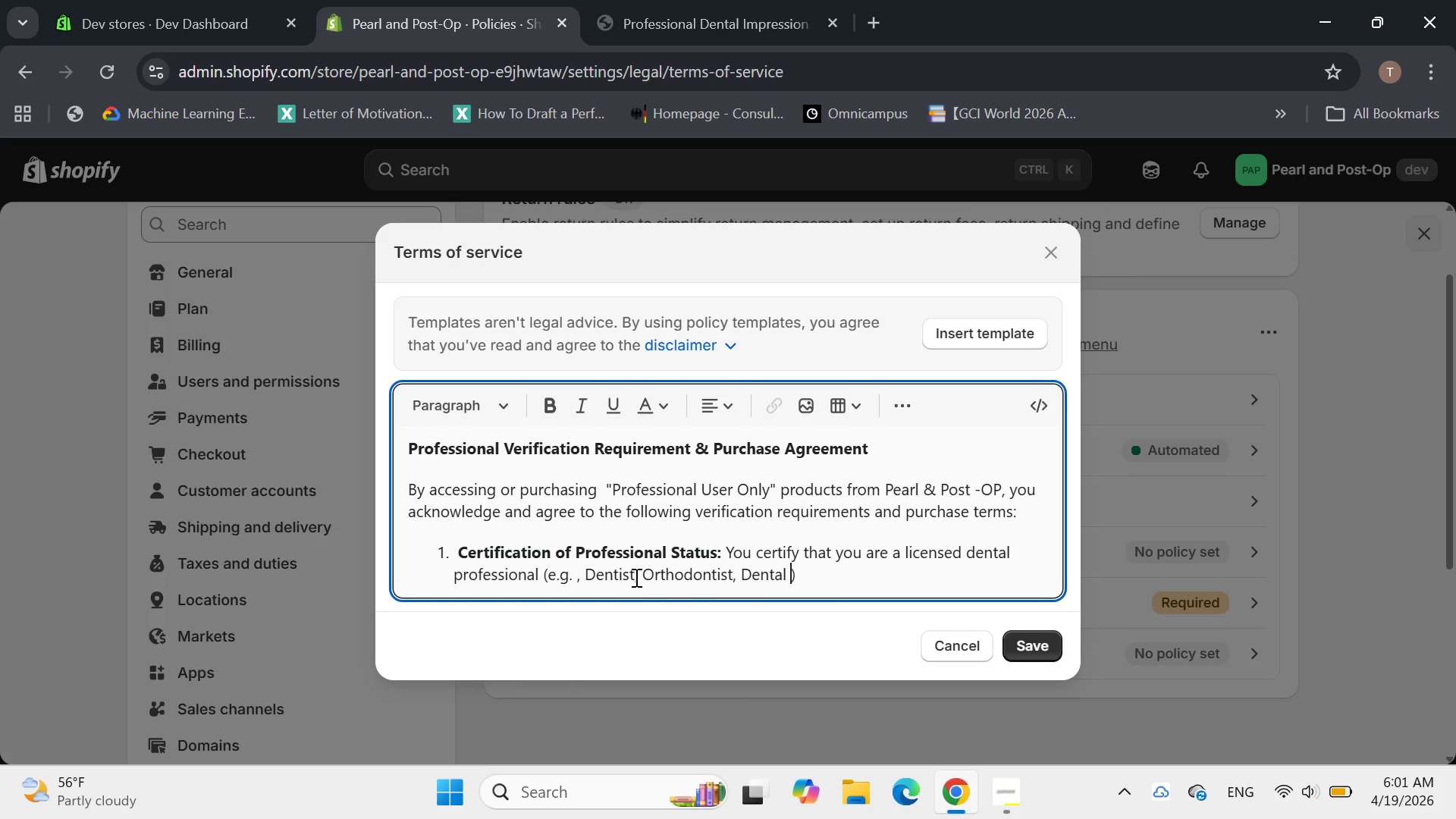 
type(Hyd)
key(Backspace)
type(gienit ,Dental Assistance operating)
 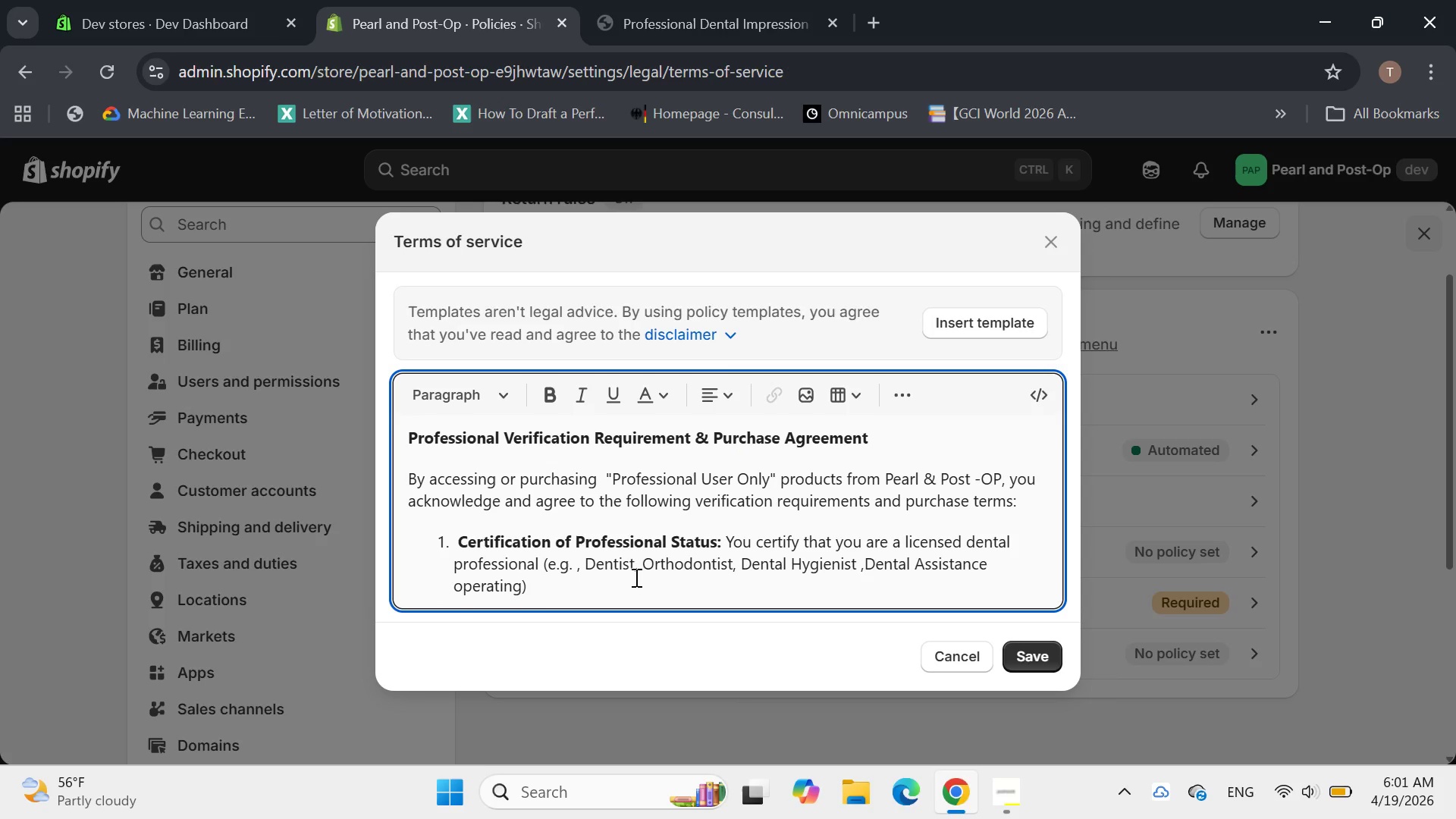 
type( under professional supervision)
 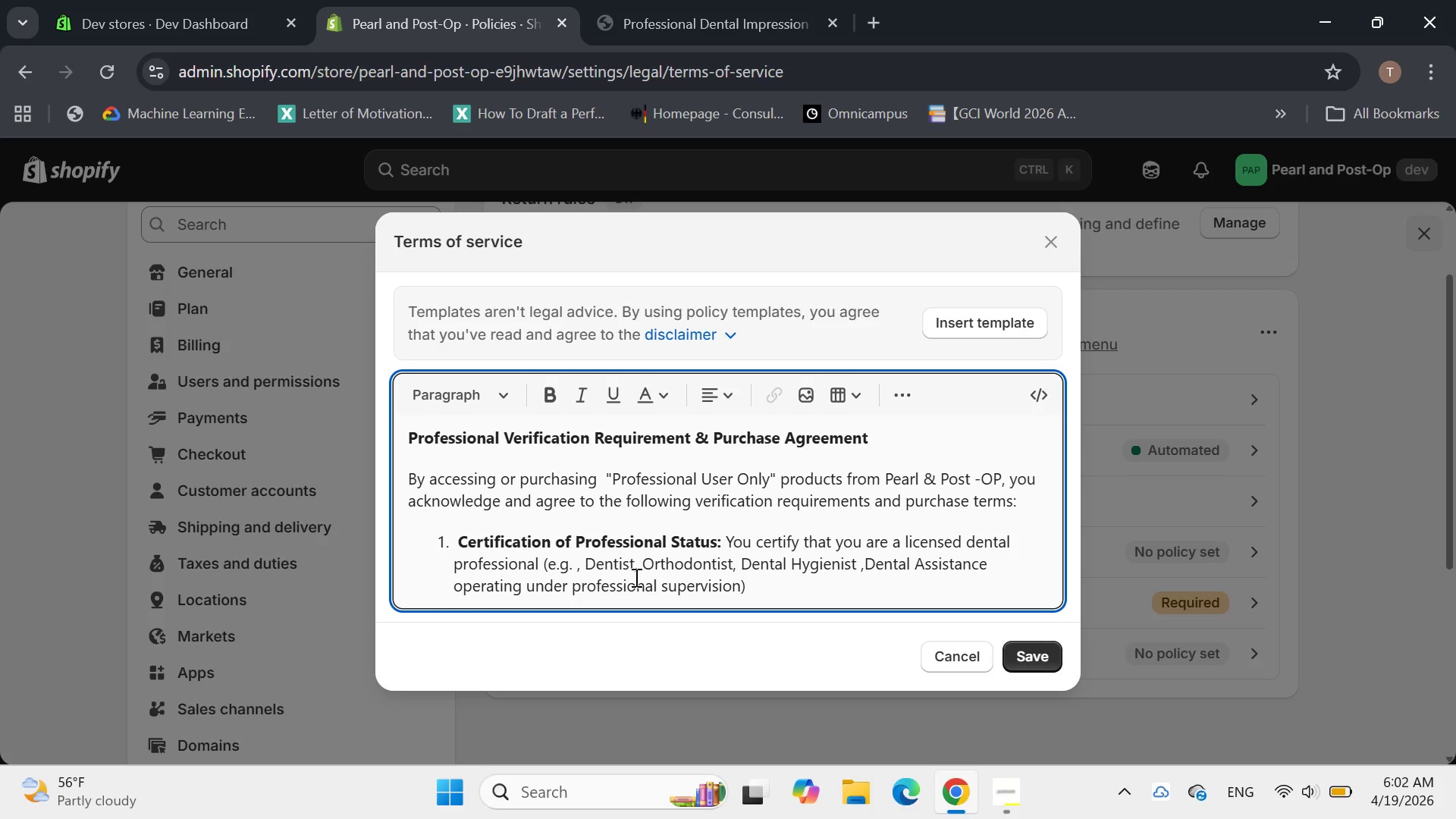 
key(ArrowRight)
 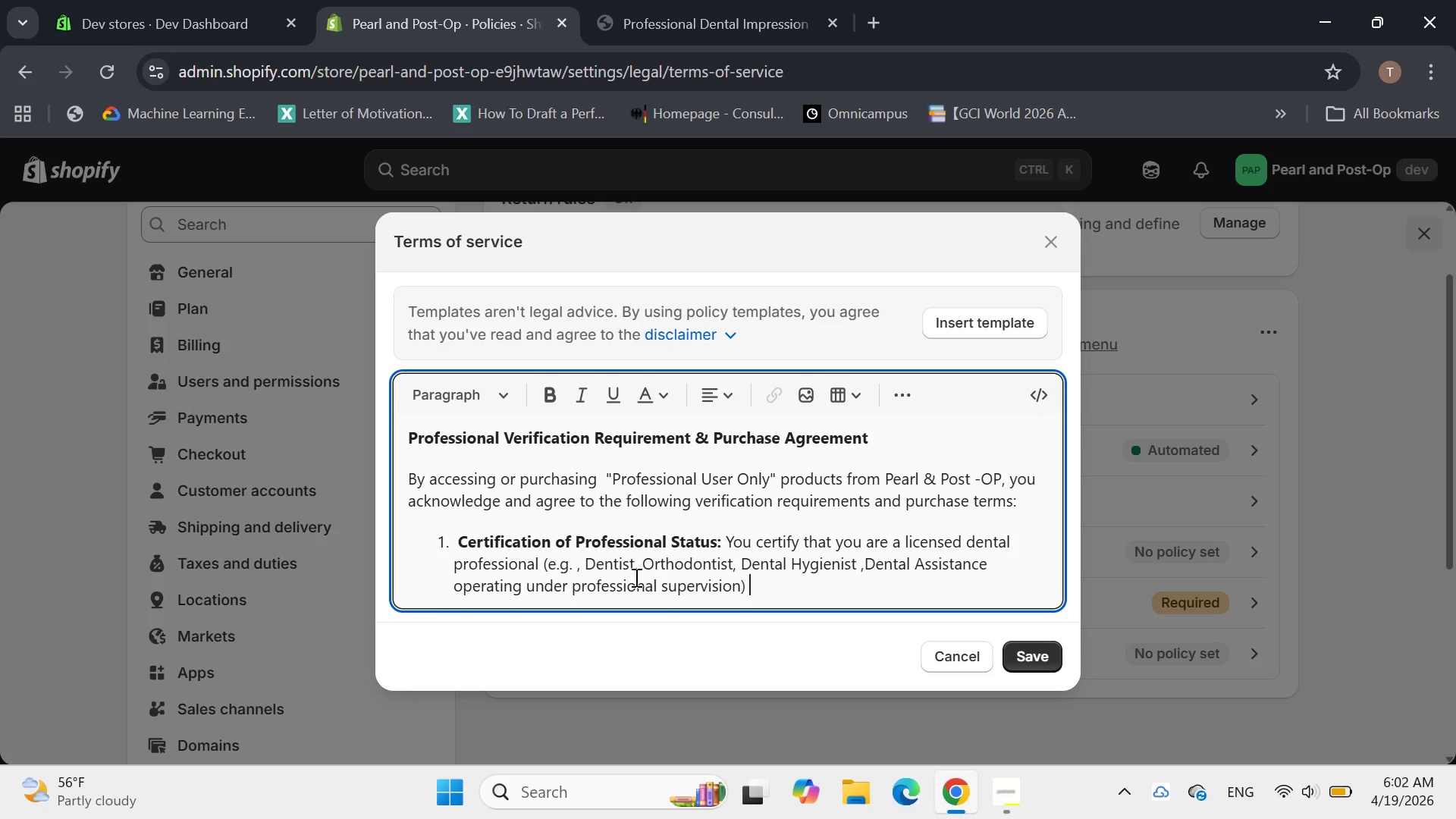 
type( legally authorized )
 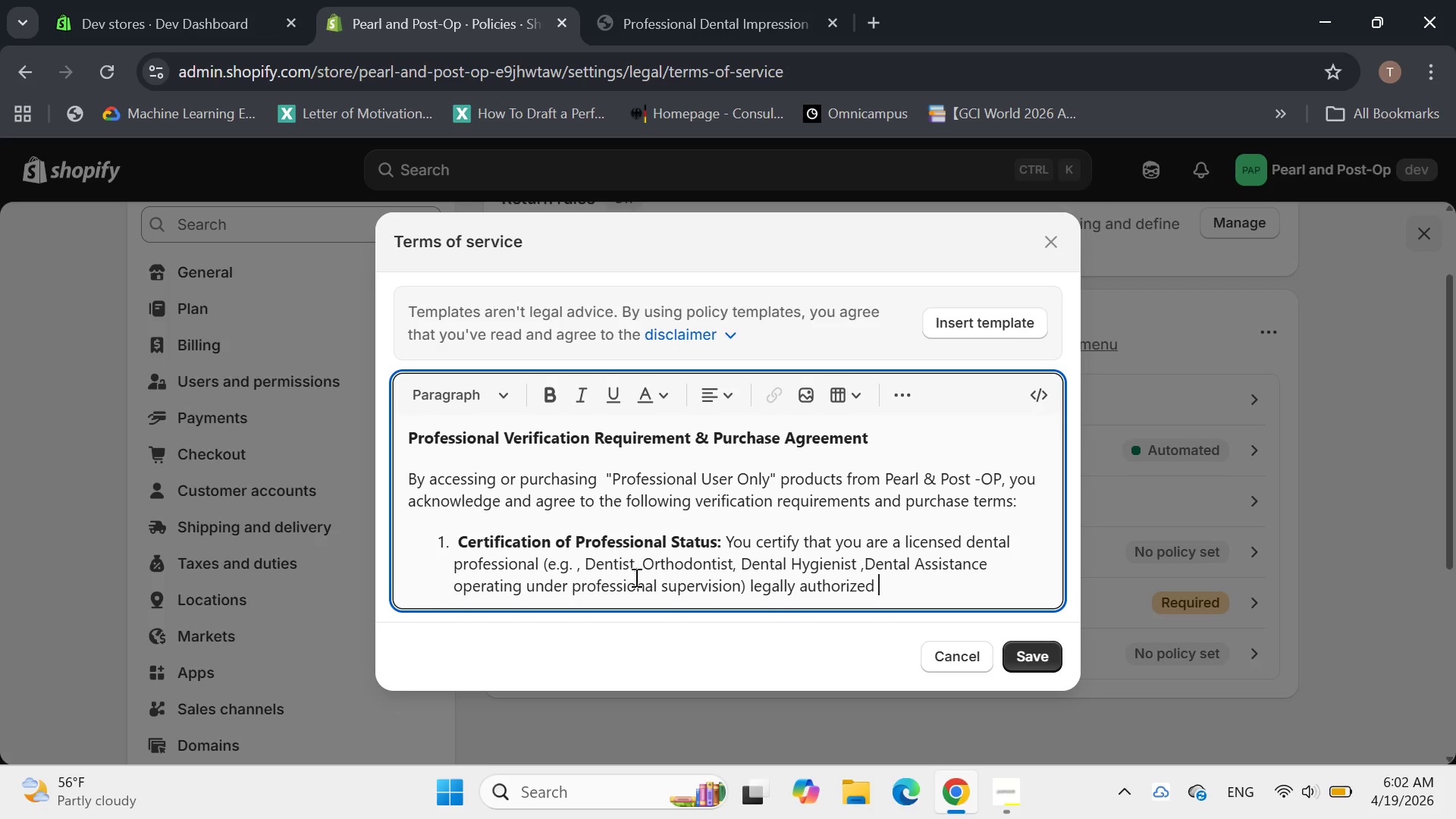 
type(to pur)
key(Backspace)
key(Backspace)
key(Backspace)
key(Backspace)
key(Backspace)
key(Backspace)
key(Backspace)
key(Backspace)
key(Backspace)
key(Backspace)
type(hase and use professional grea)
key(Backspace)
key(Backspace)
type(ade dental supp;)
key(Backspace)
type(lies in your juri)
 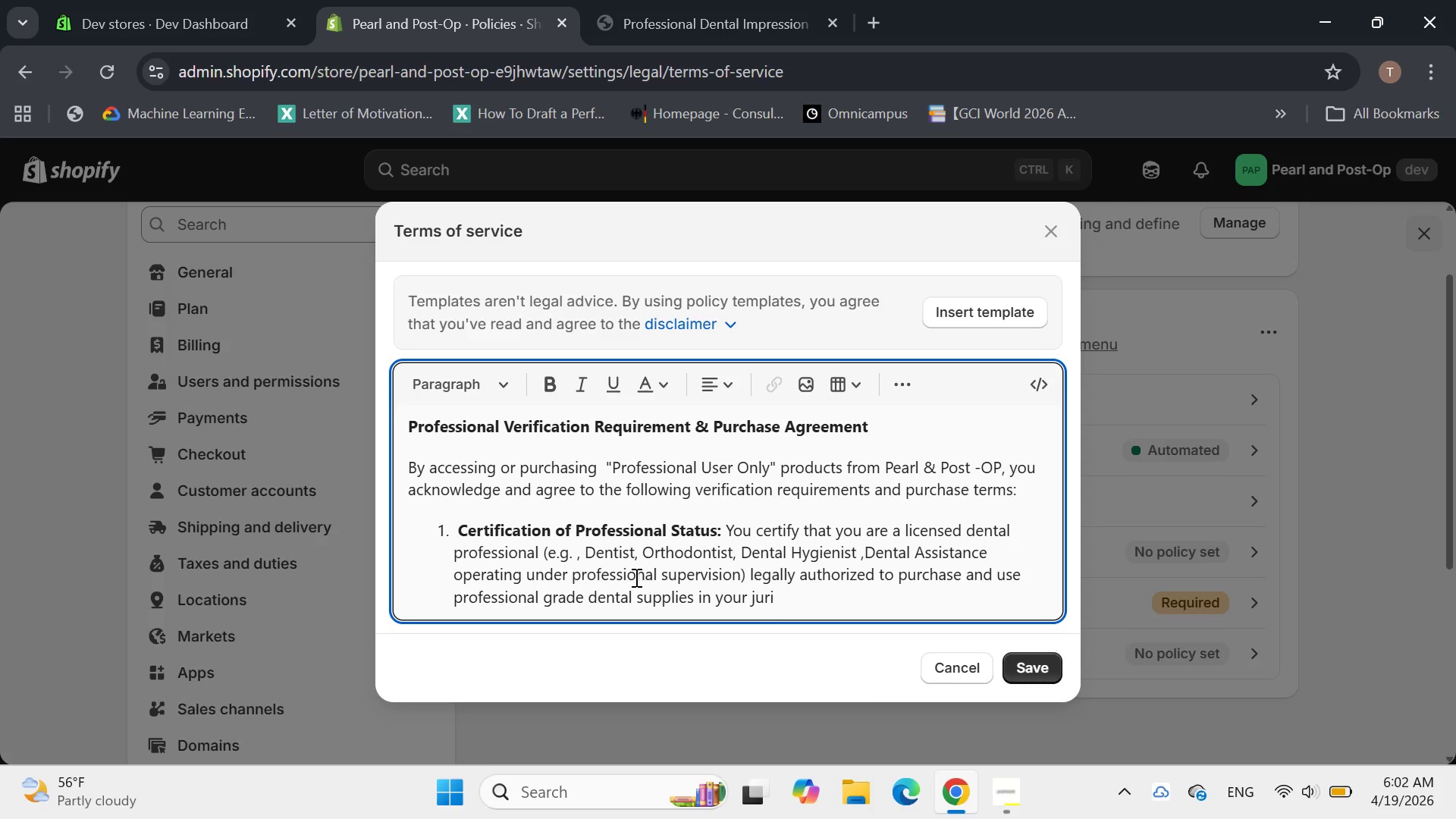 
hold_key(key=C, duration=0.8)
 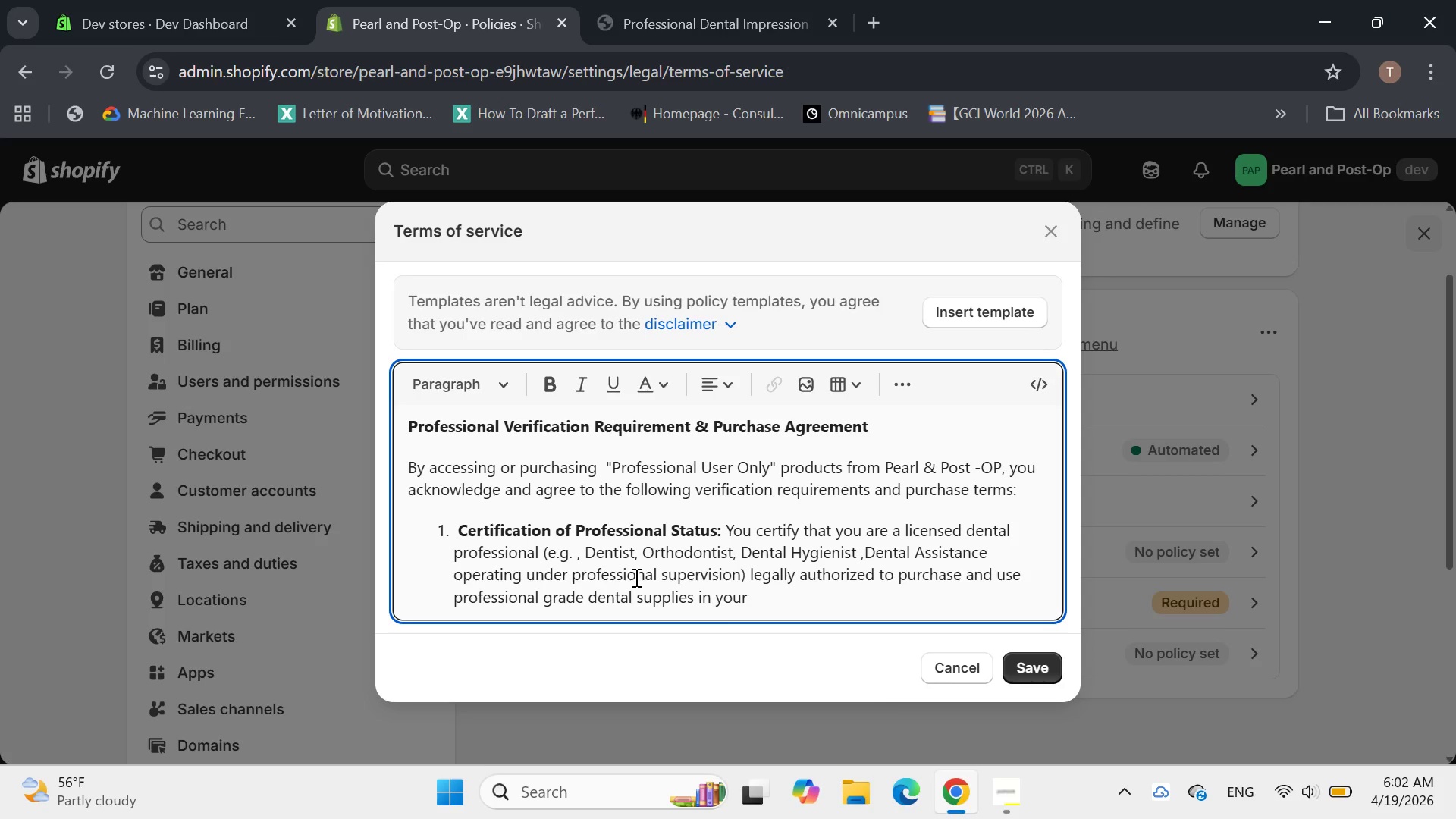 
type(sdiction)
 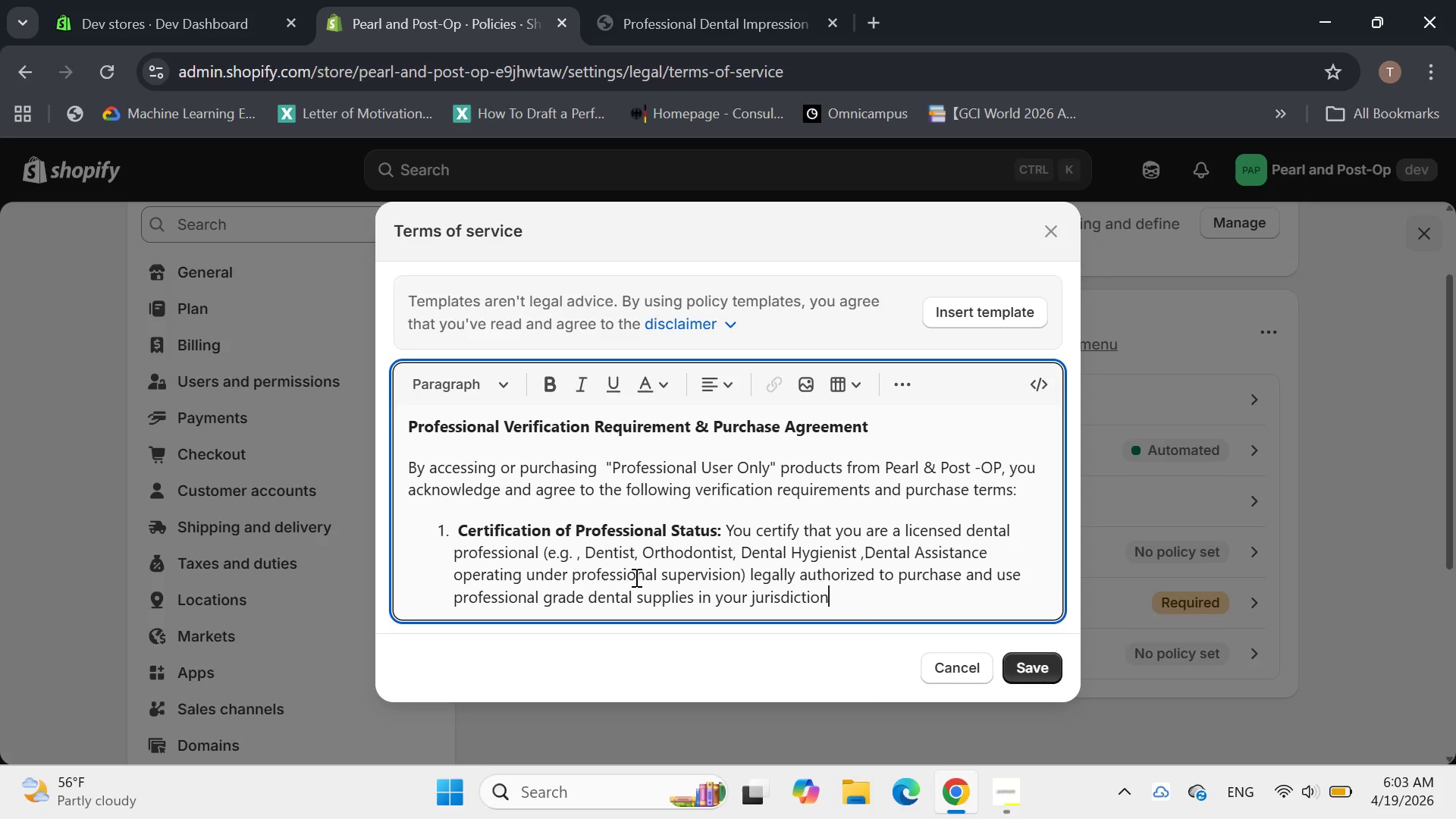 
wait(6.03)
 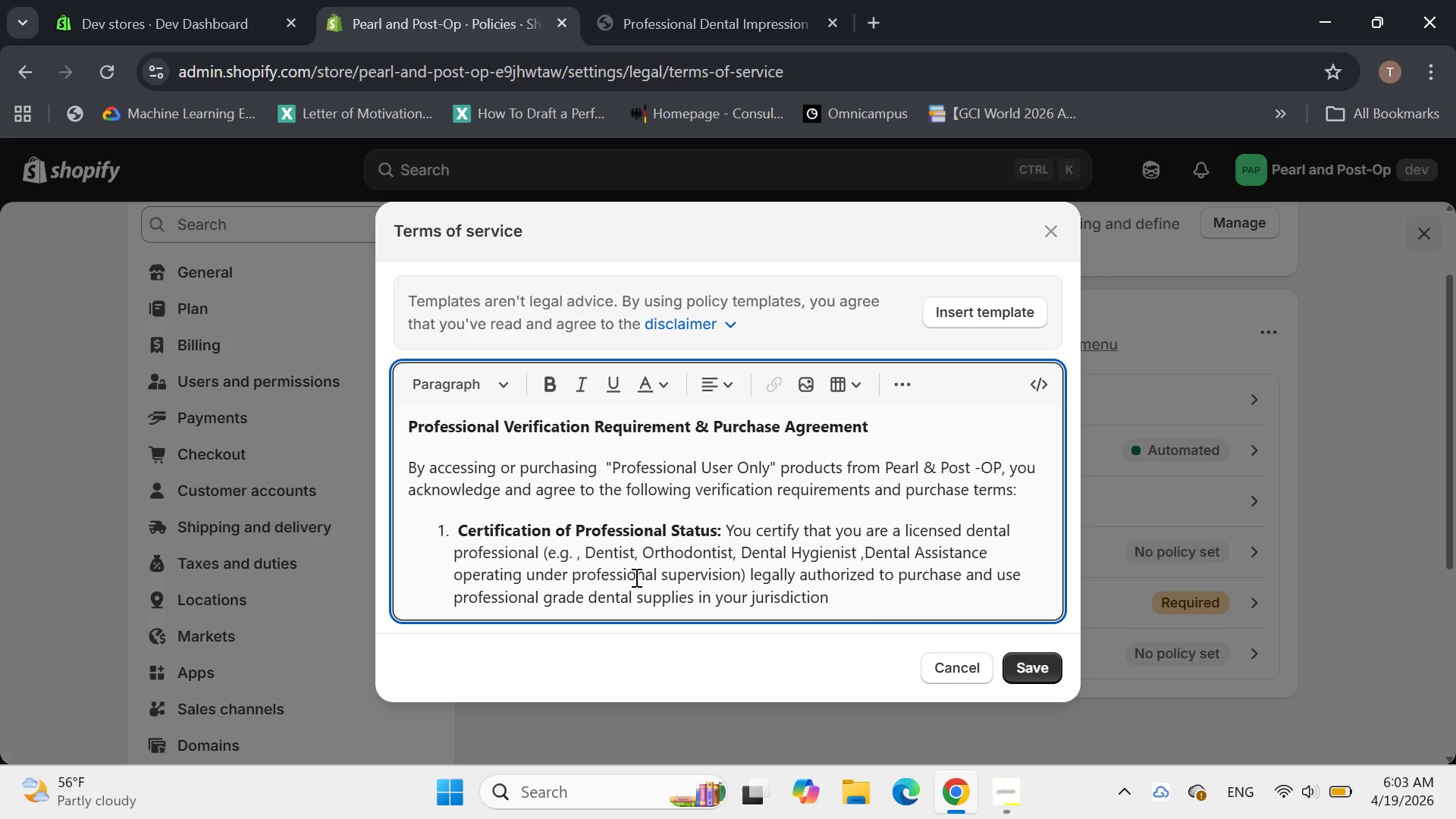 
key(Period)
 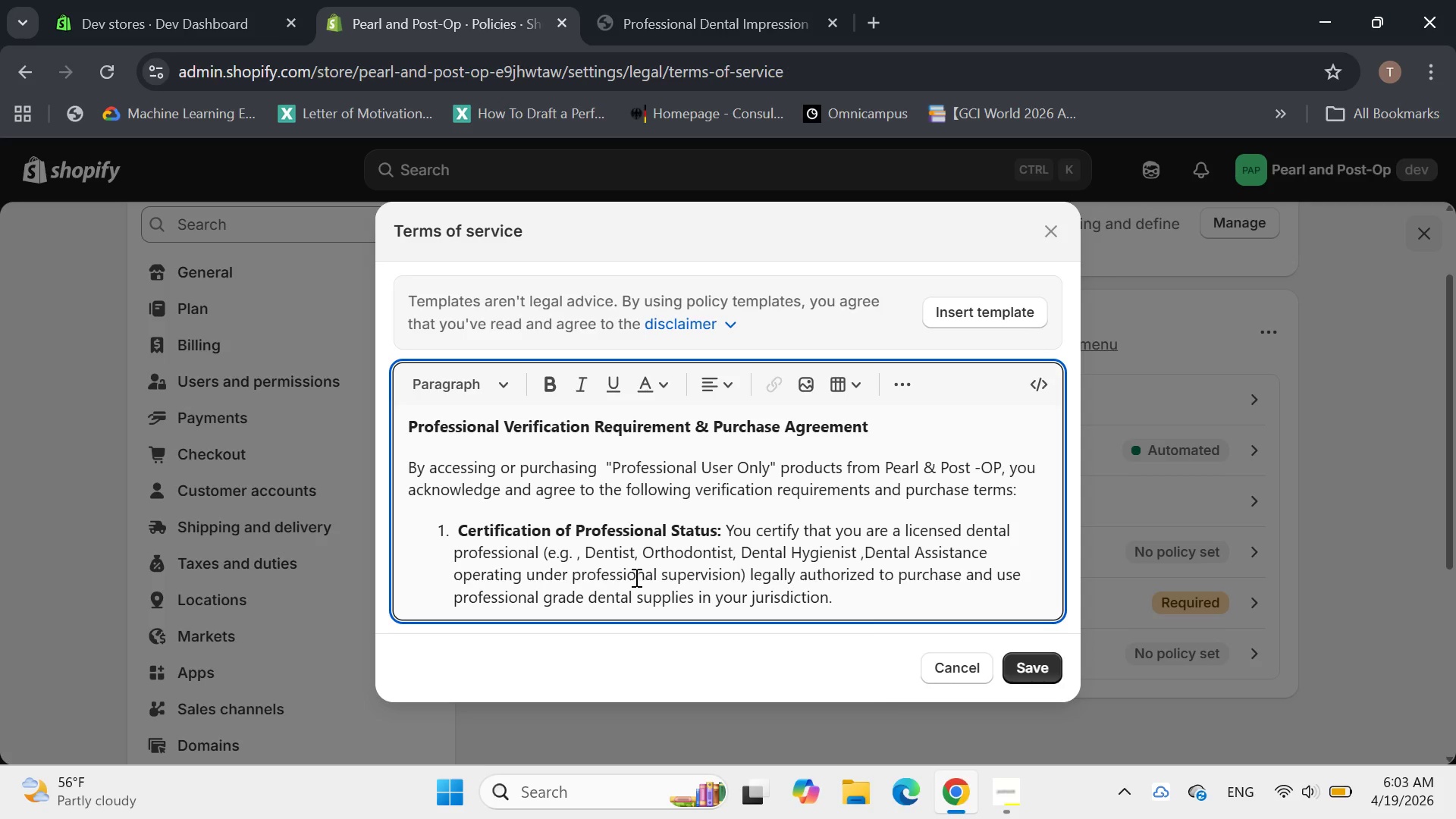 
key(Enter)
 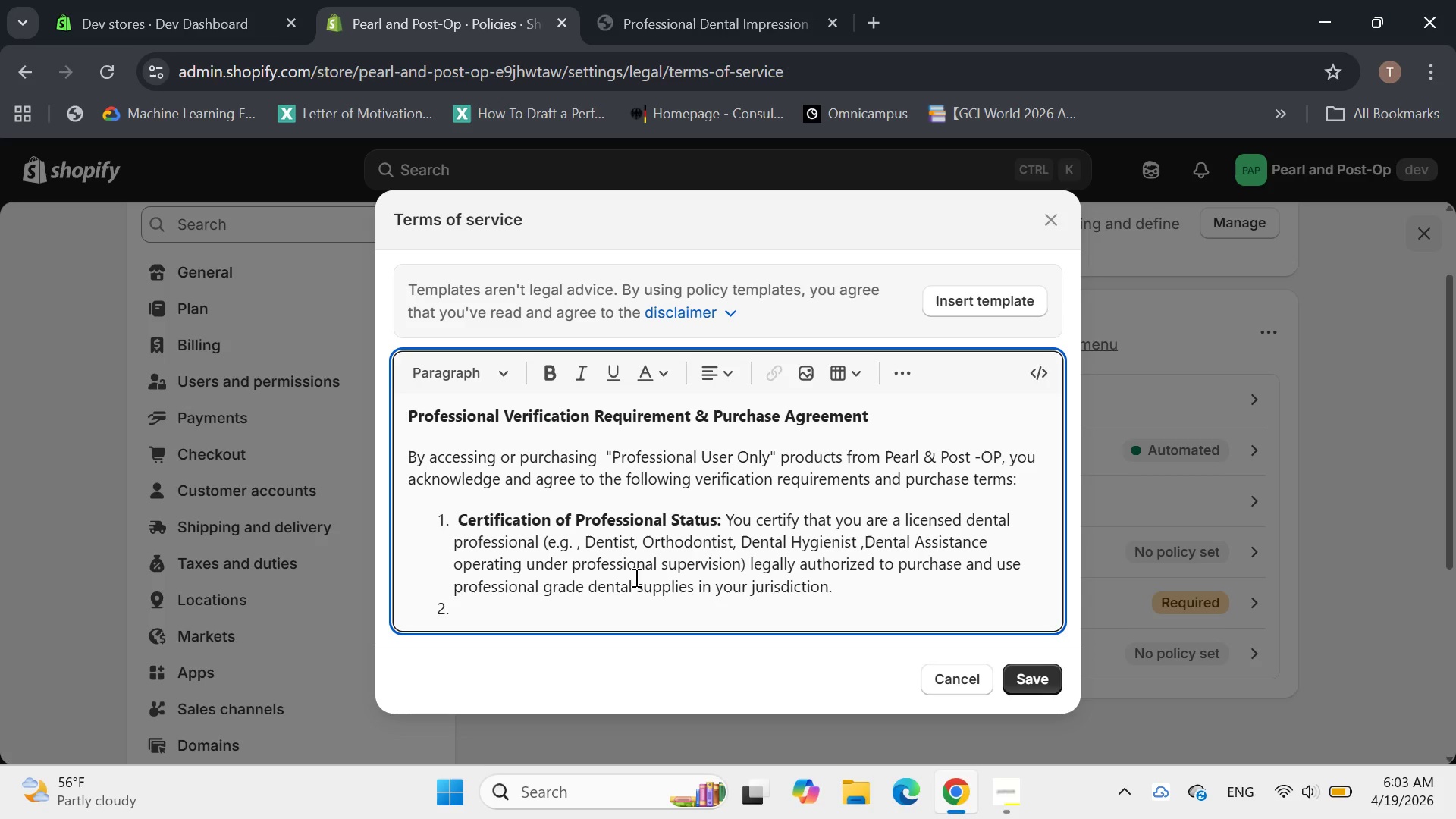 
key(Space)
 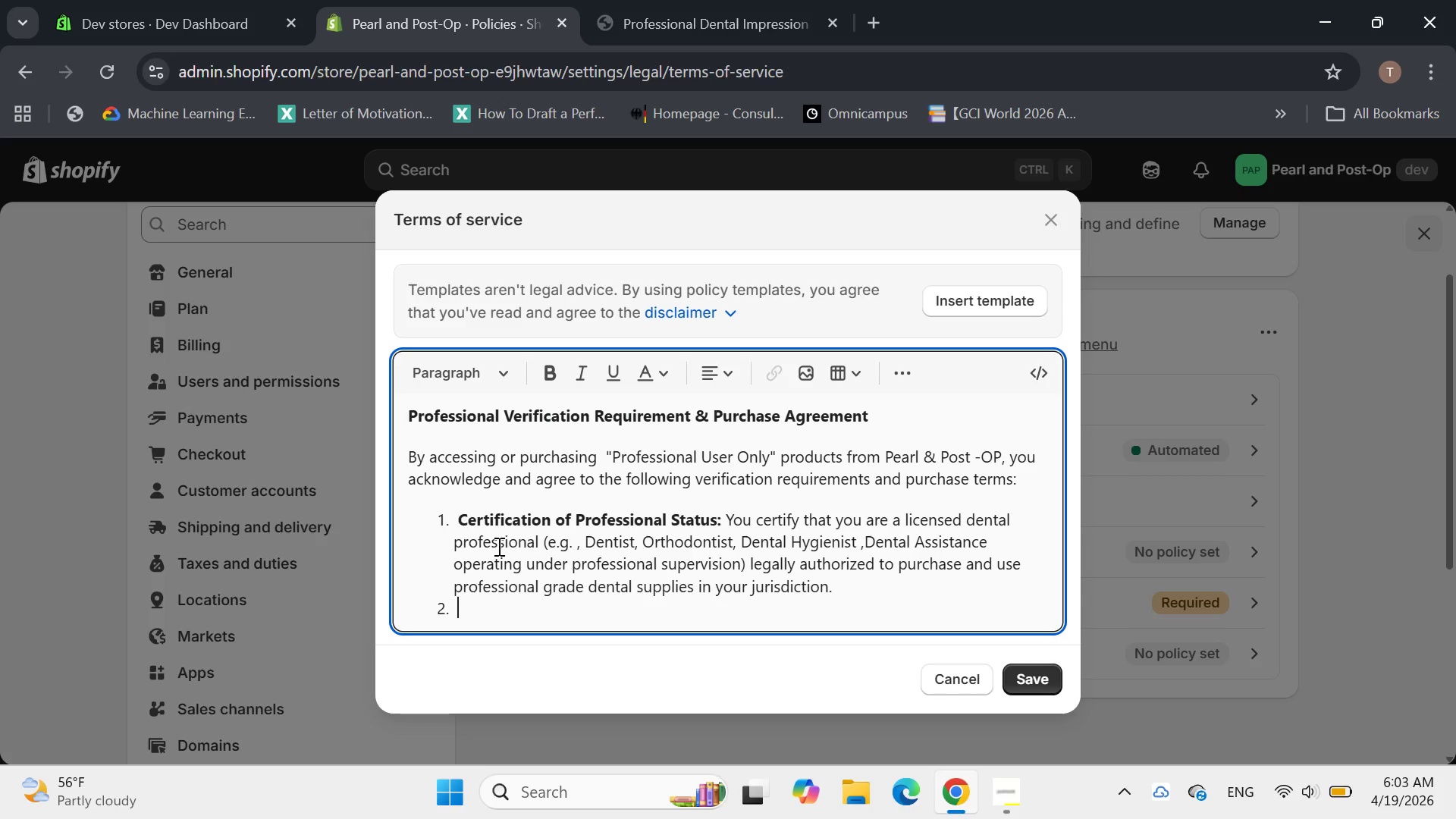 
left_click([457, 526])
 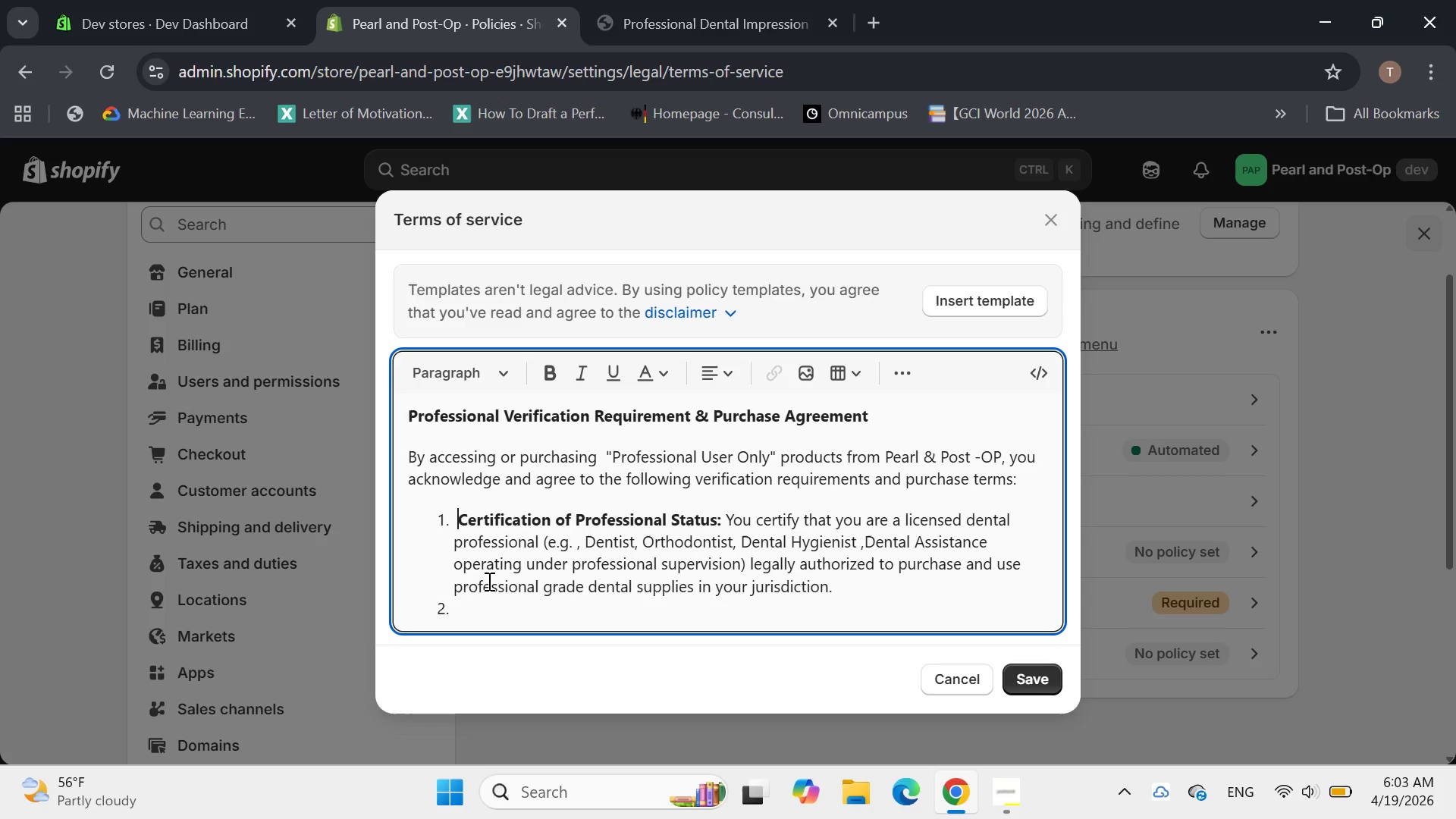 
left_click([462, 615])
 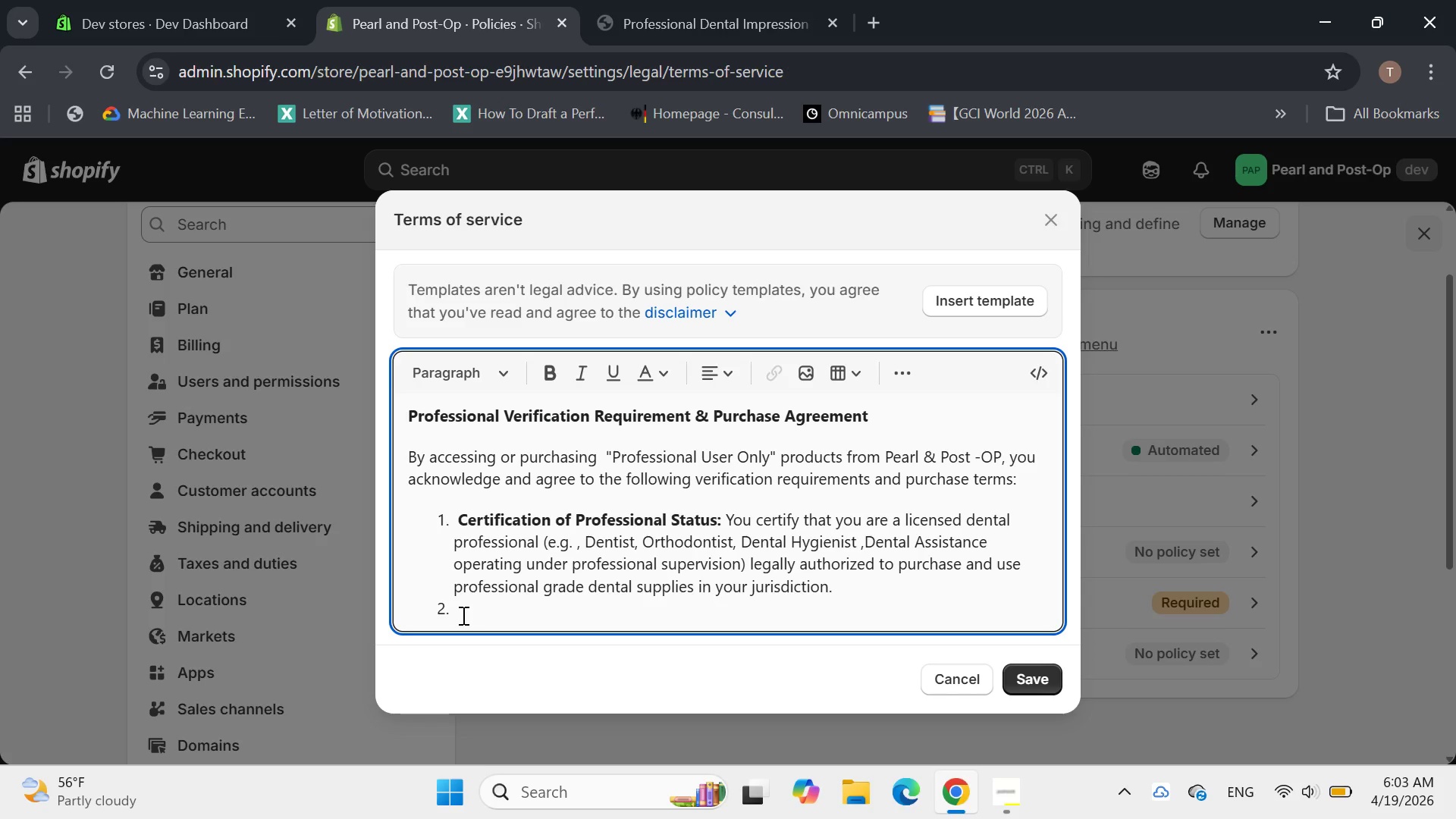 
type(***)
key(Backspace)
 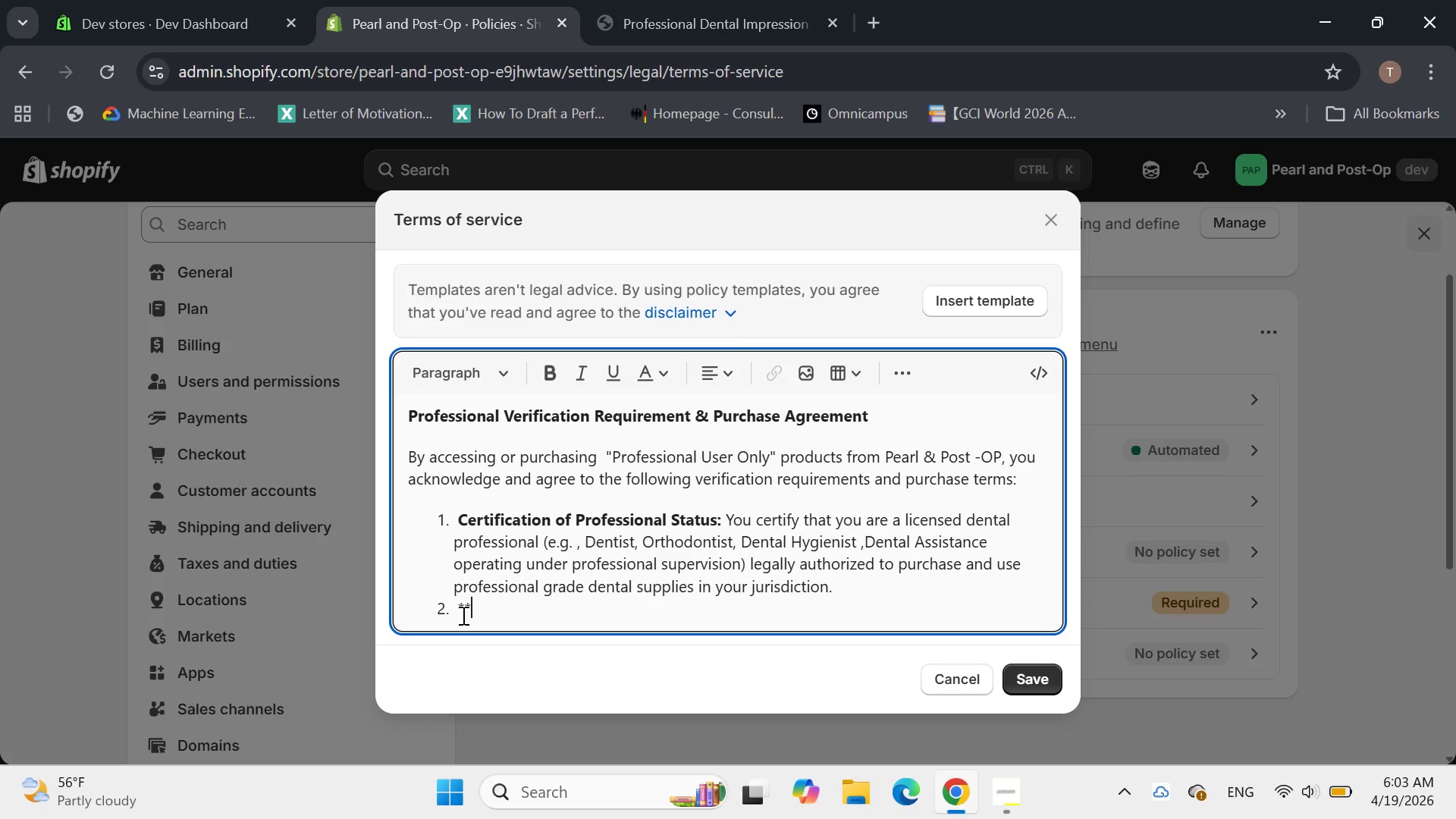 
type(Jurisdiction Compliance)
 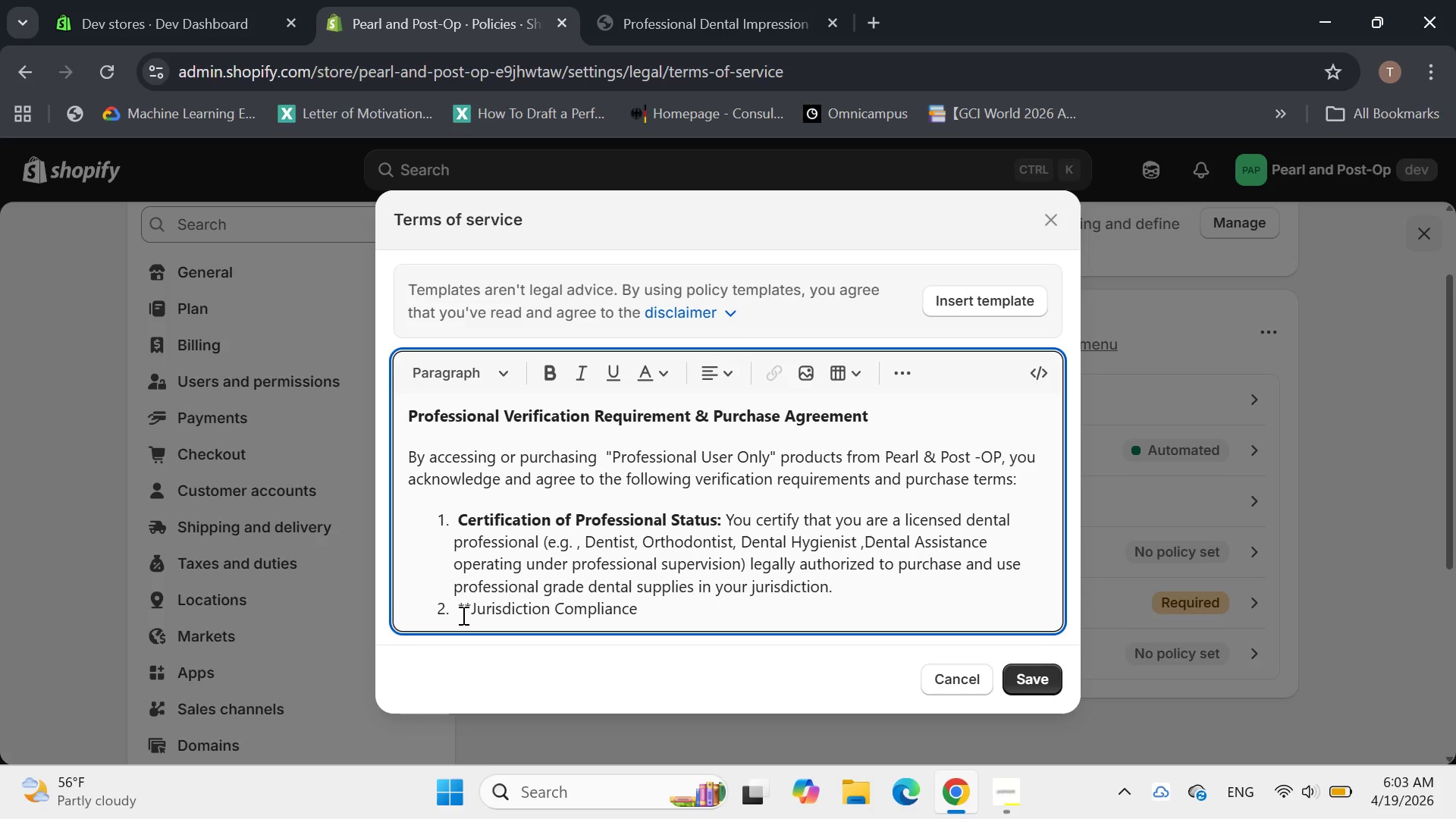 
wait(7.27)
 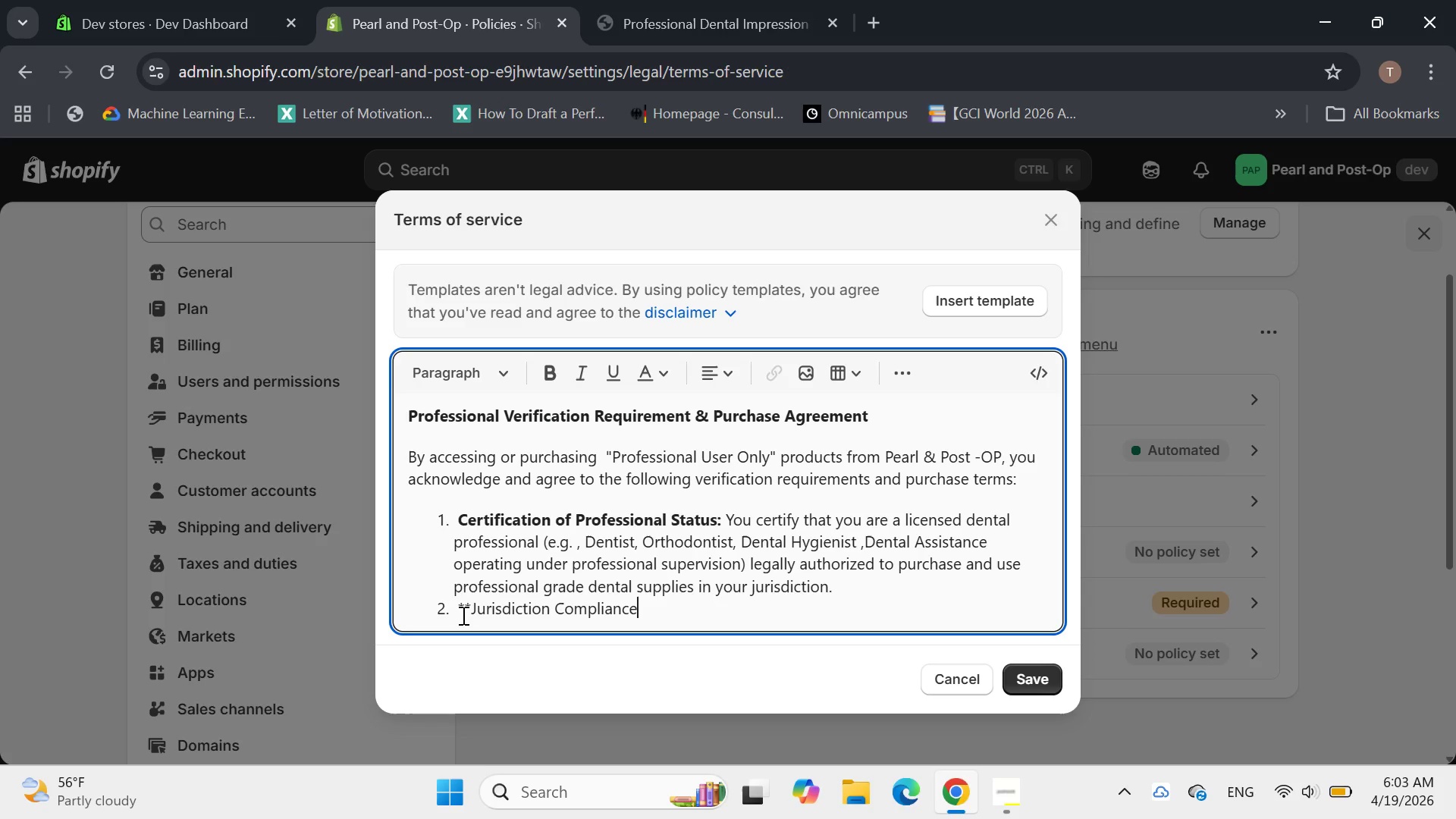 
type( )
key(Backspace)
type(**)
 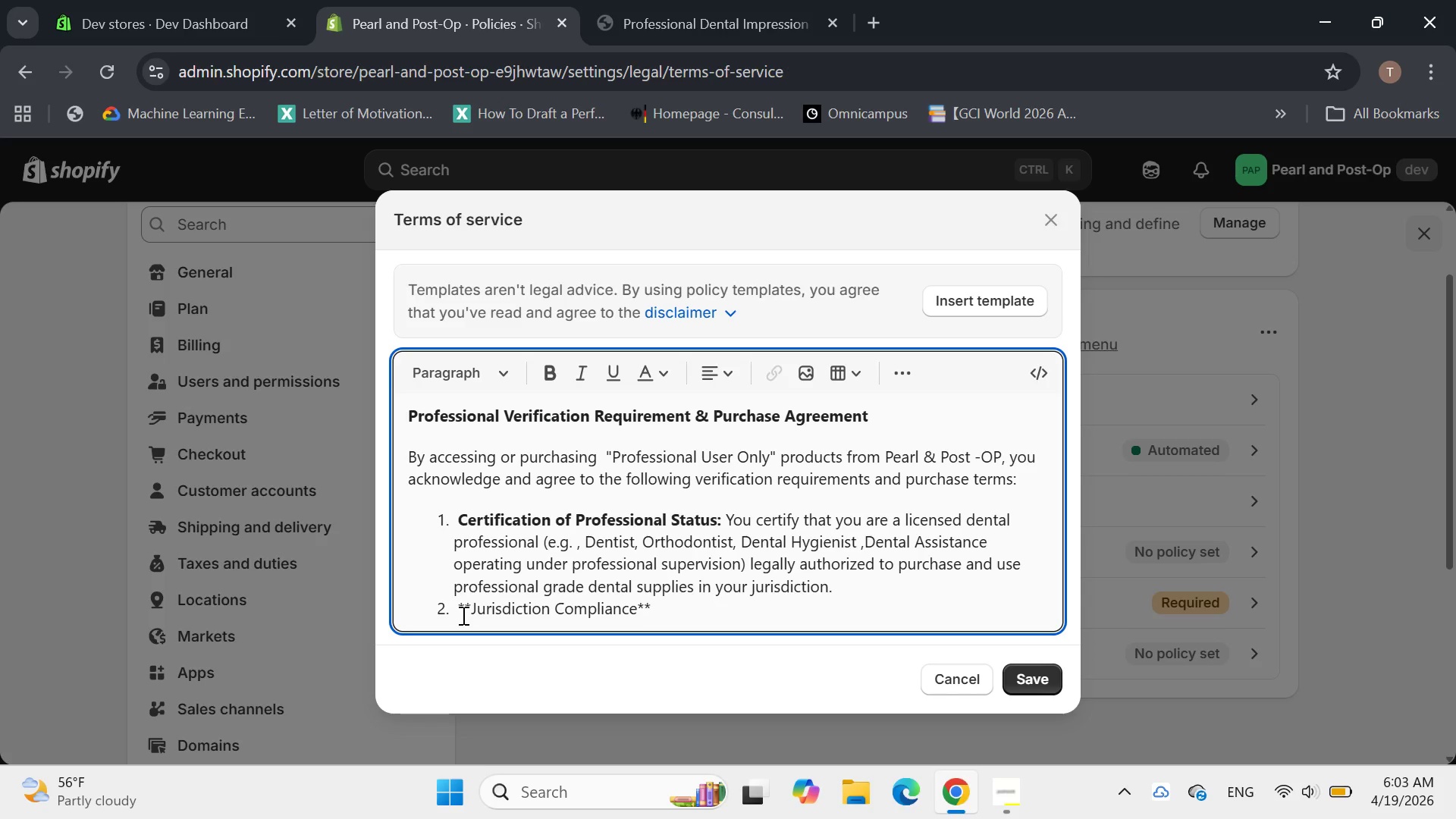 
key(ArrowLeft)
 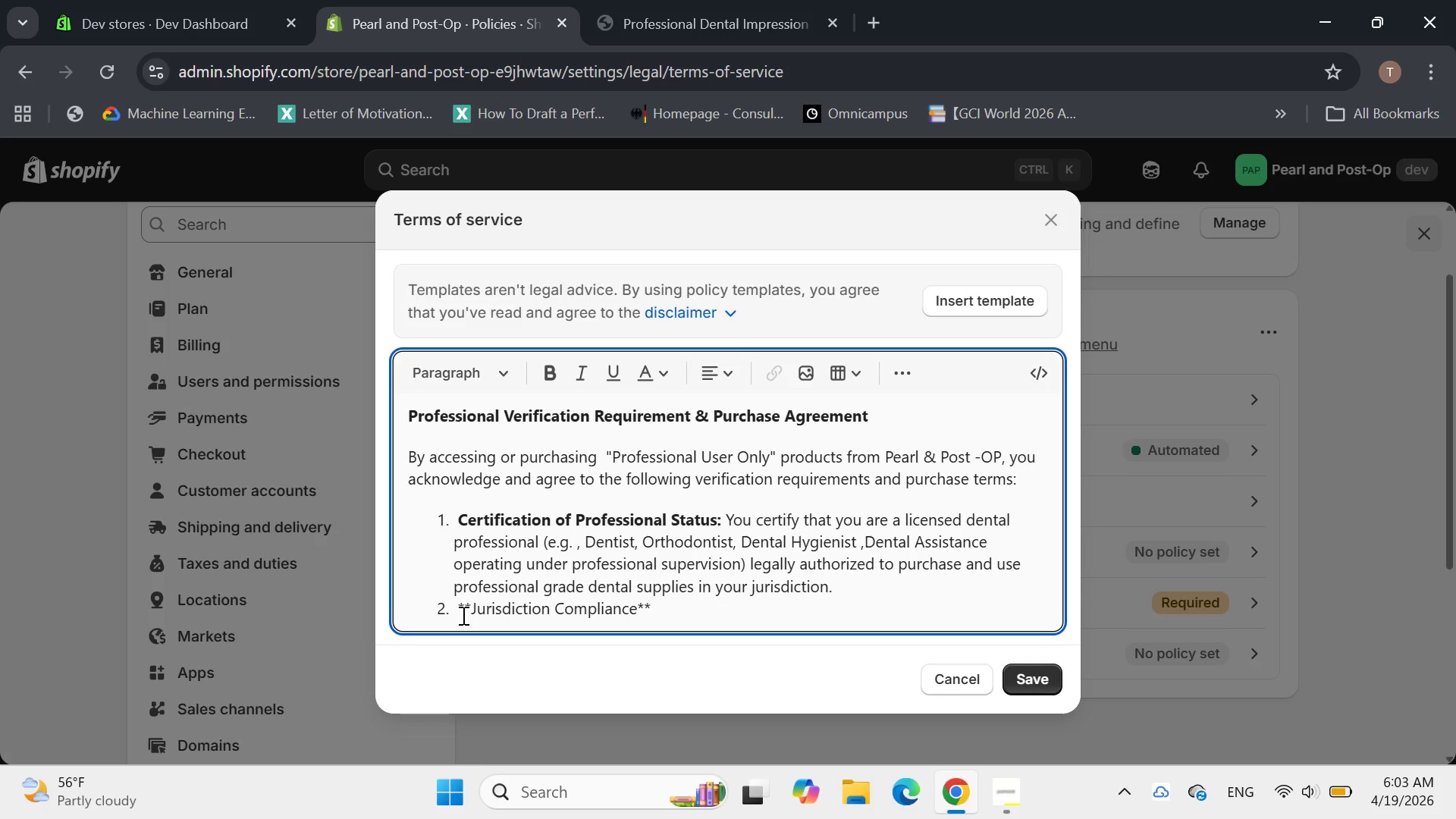 
key(Shift+Semicolon)
 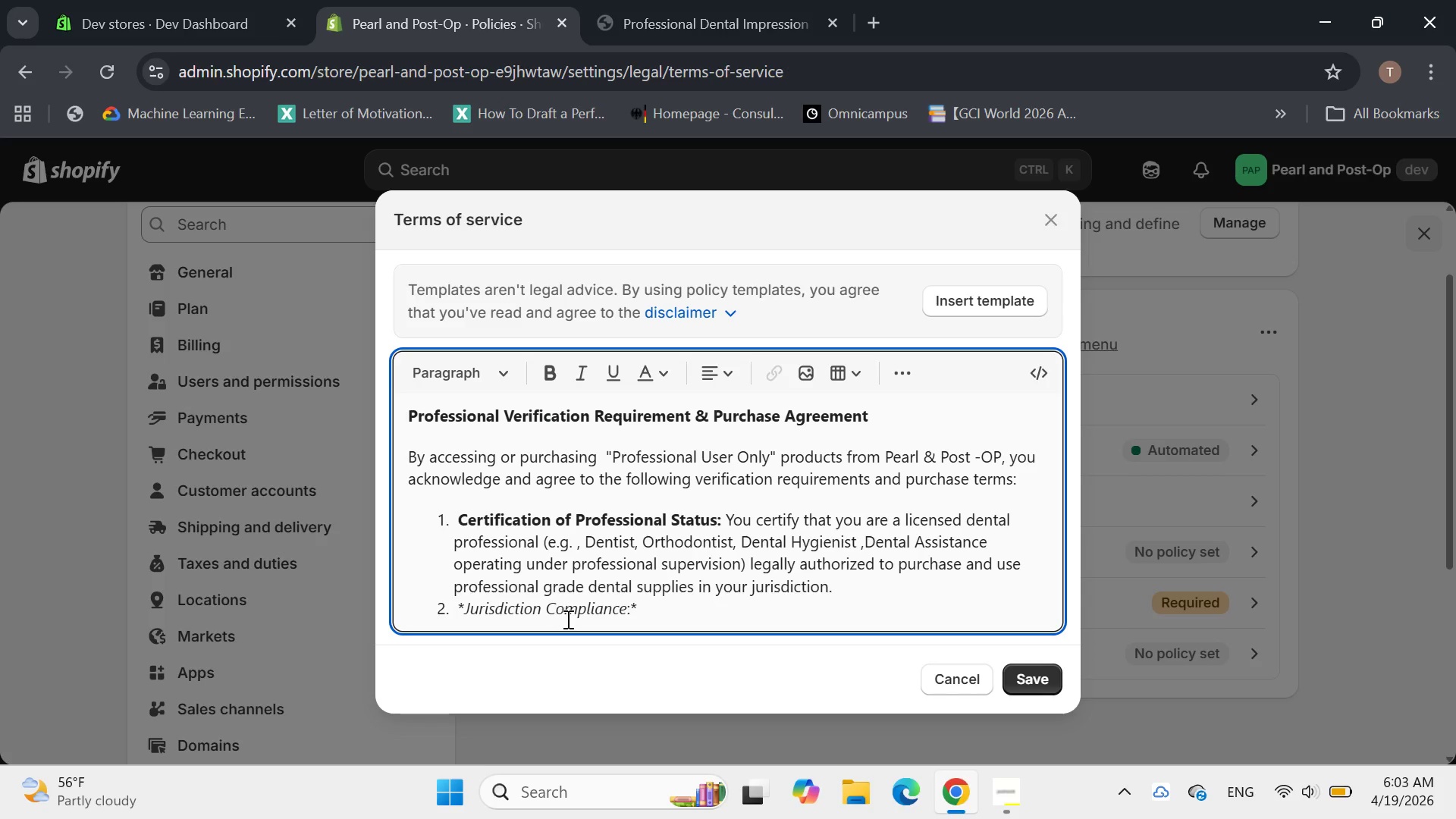 
hold_key(key=ControlLeft, duration=0.64)
 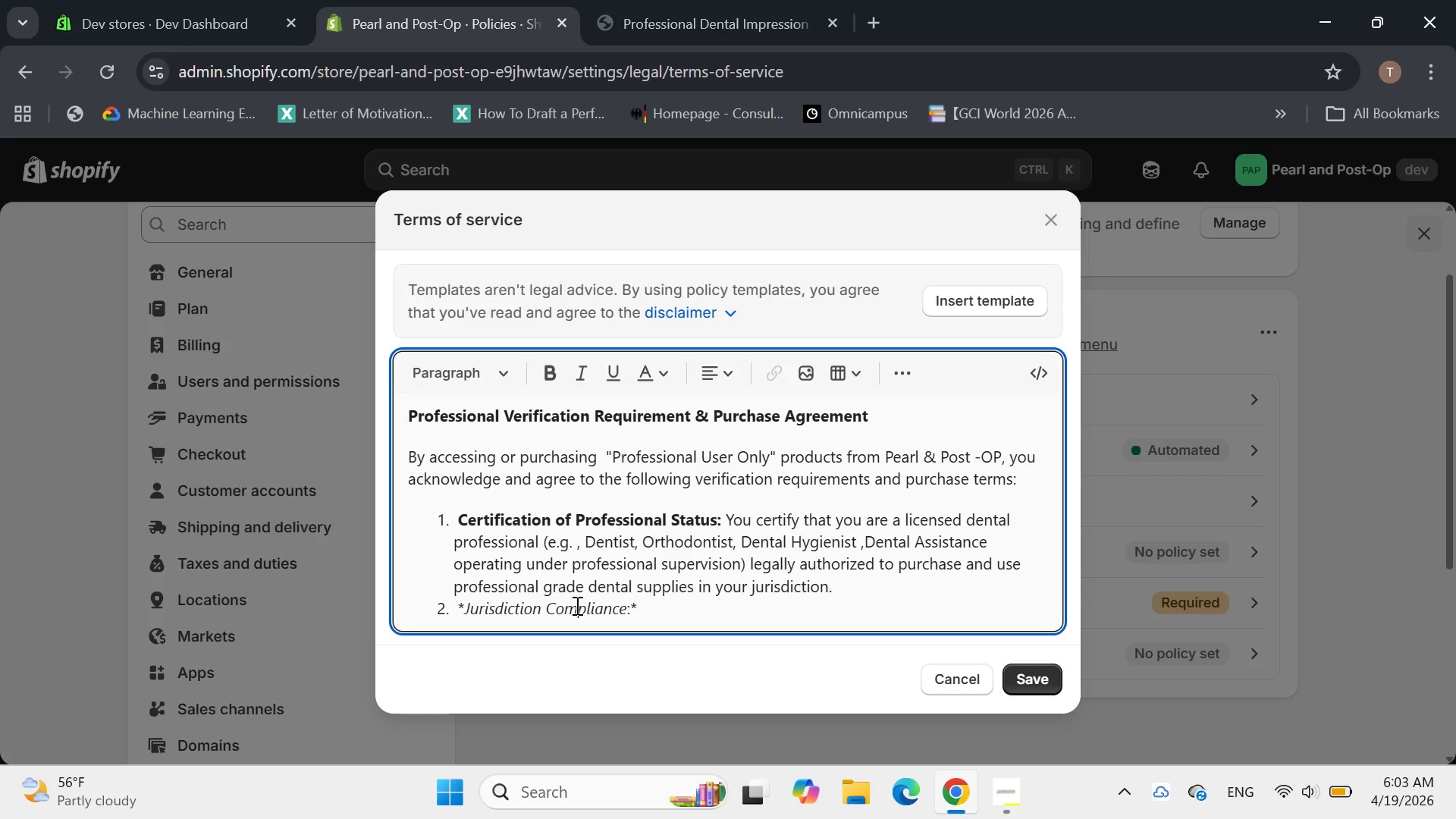 
key(Control+Z)
 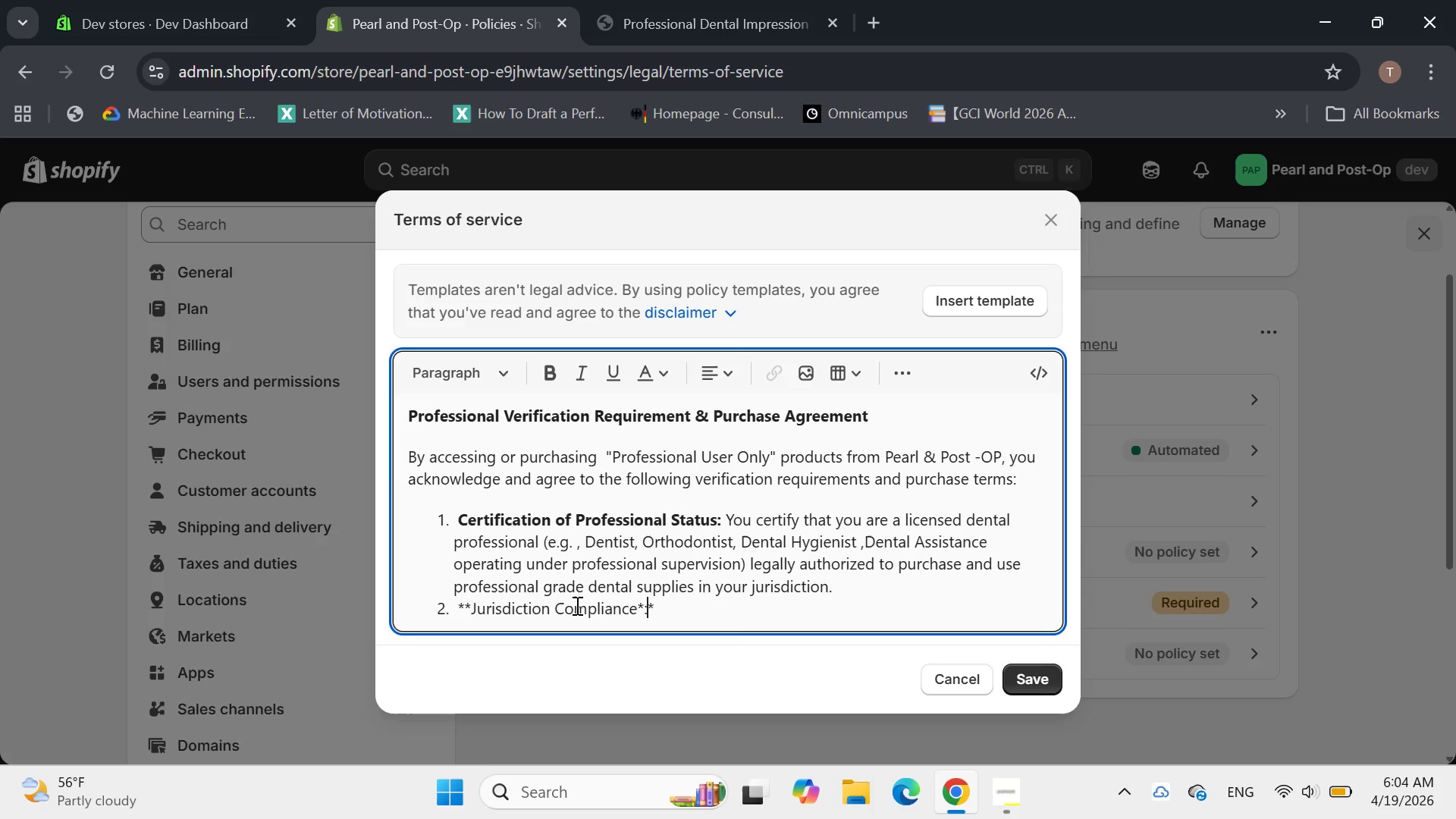 
key(Backspace)
key(Backspace)
type([Delete]:** )
 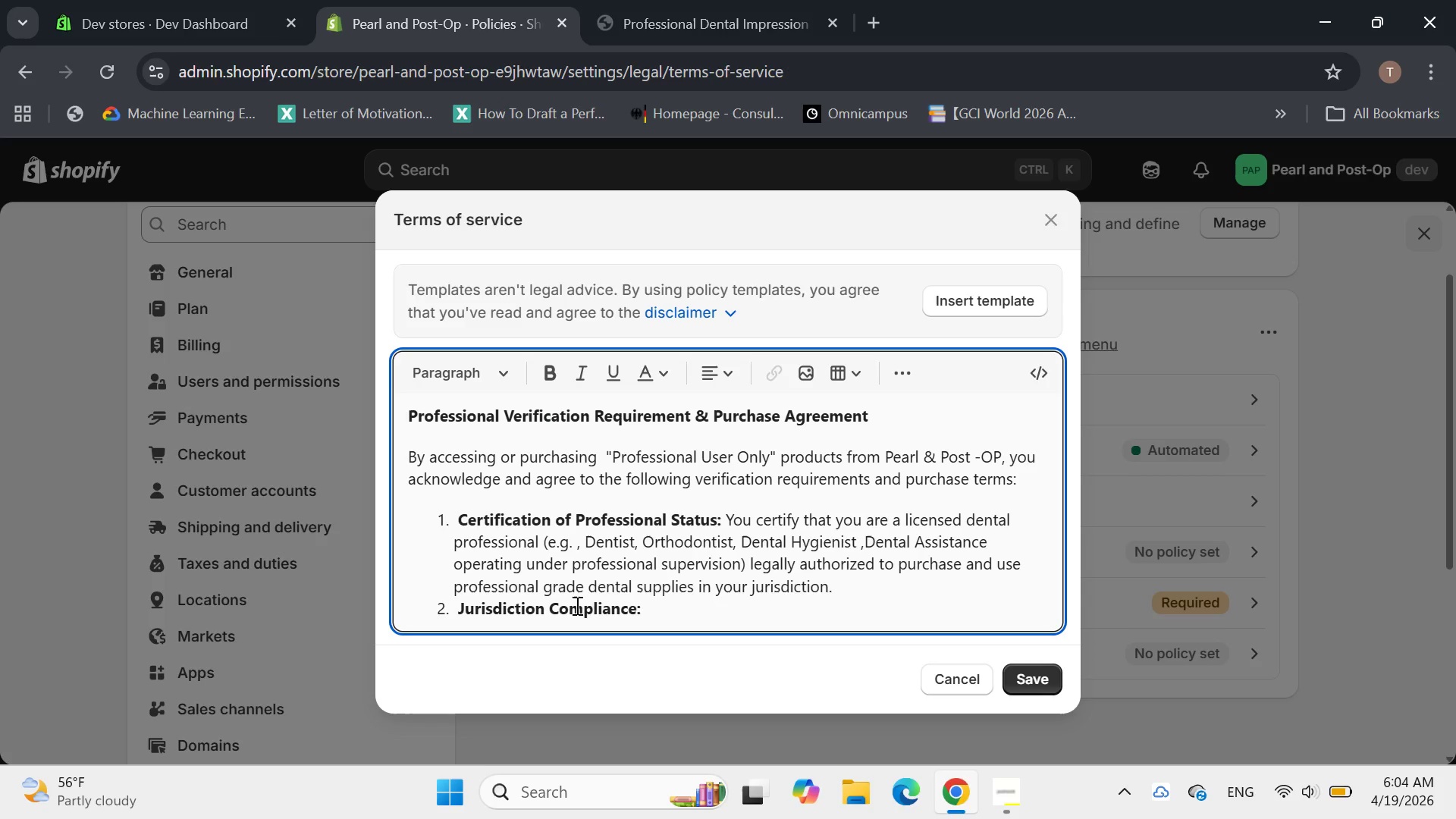 
wait(5.48)
 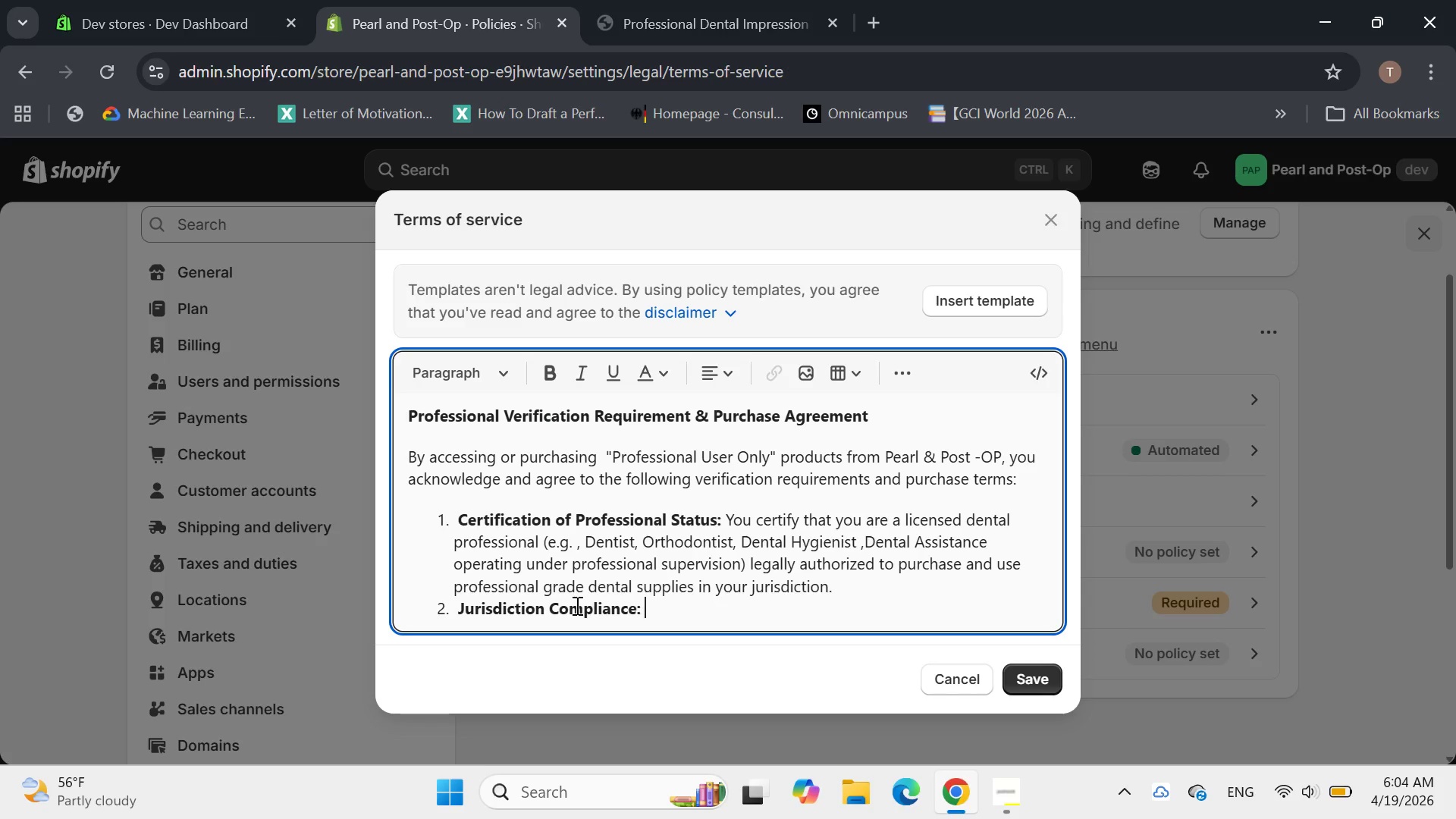 
type(you configu)
 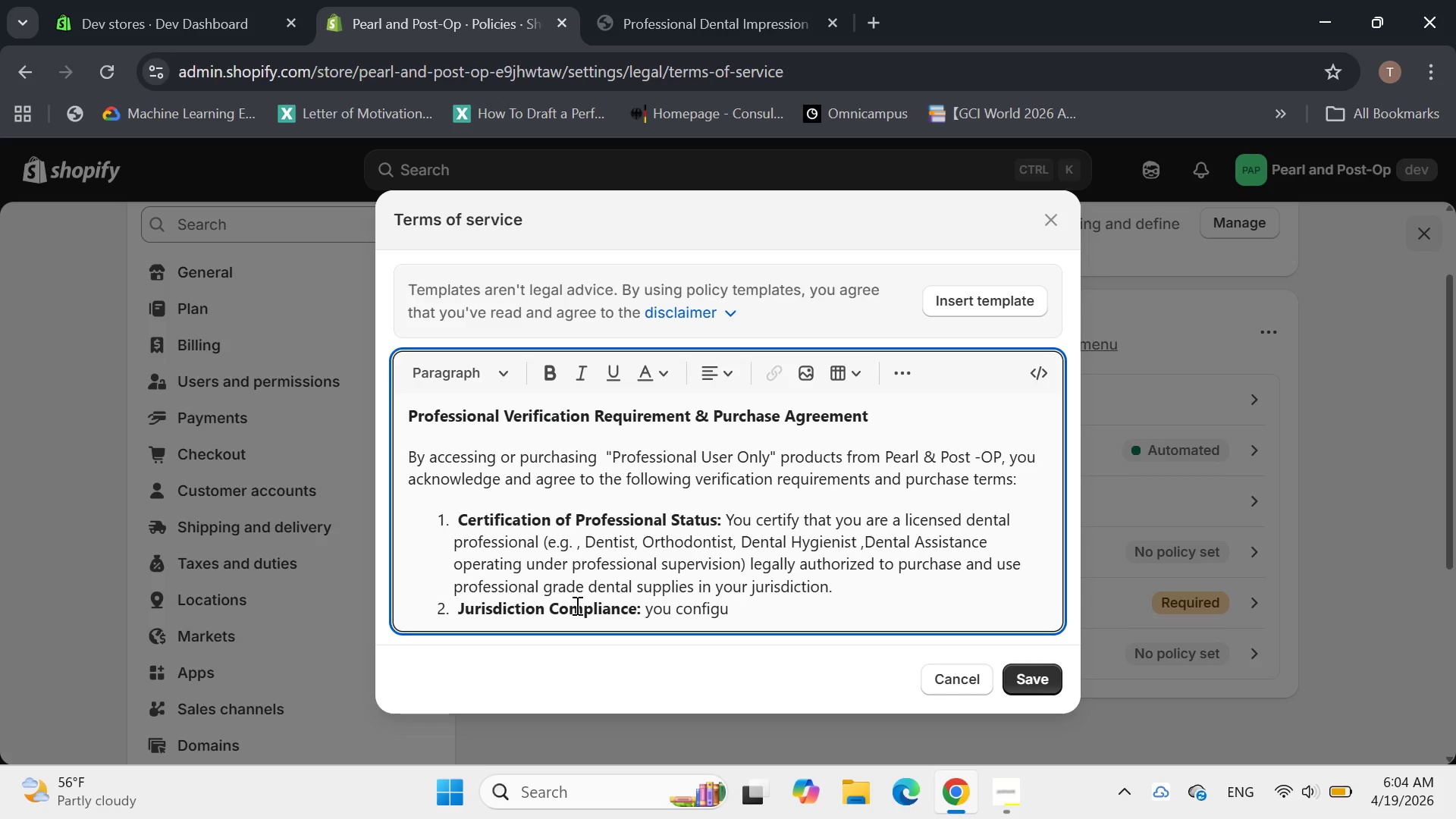 
wait(5.06)
 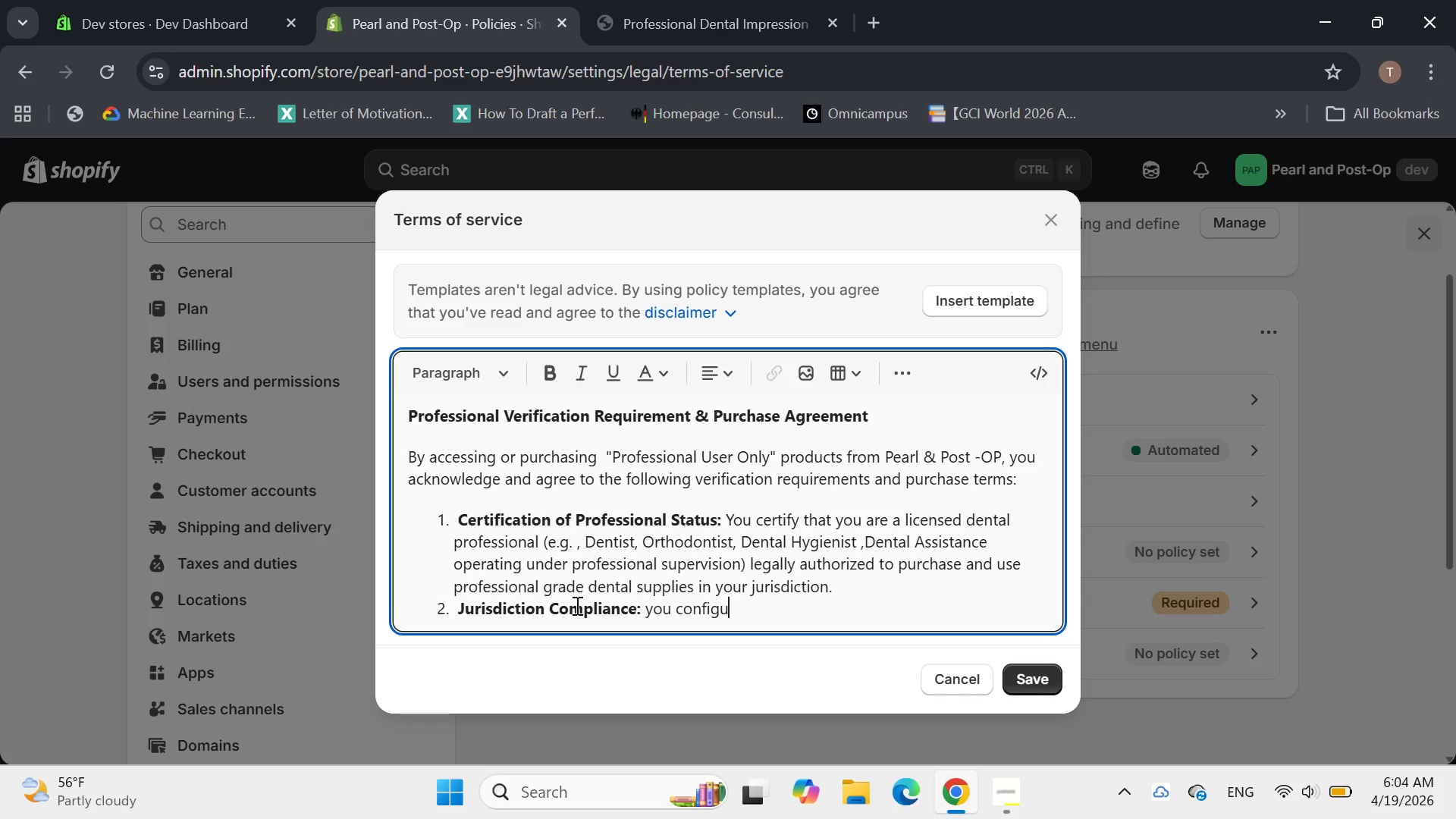 
key(Backspace)
key(Backspace)
key(Backspace)
key(Backspace)
key(Backspace)
type(nfirm that your purchase and use of "")
 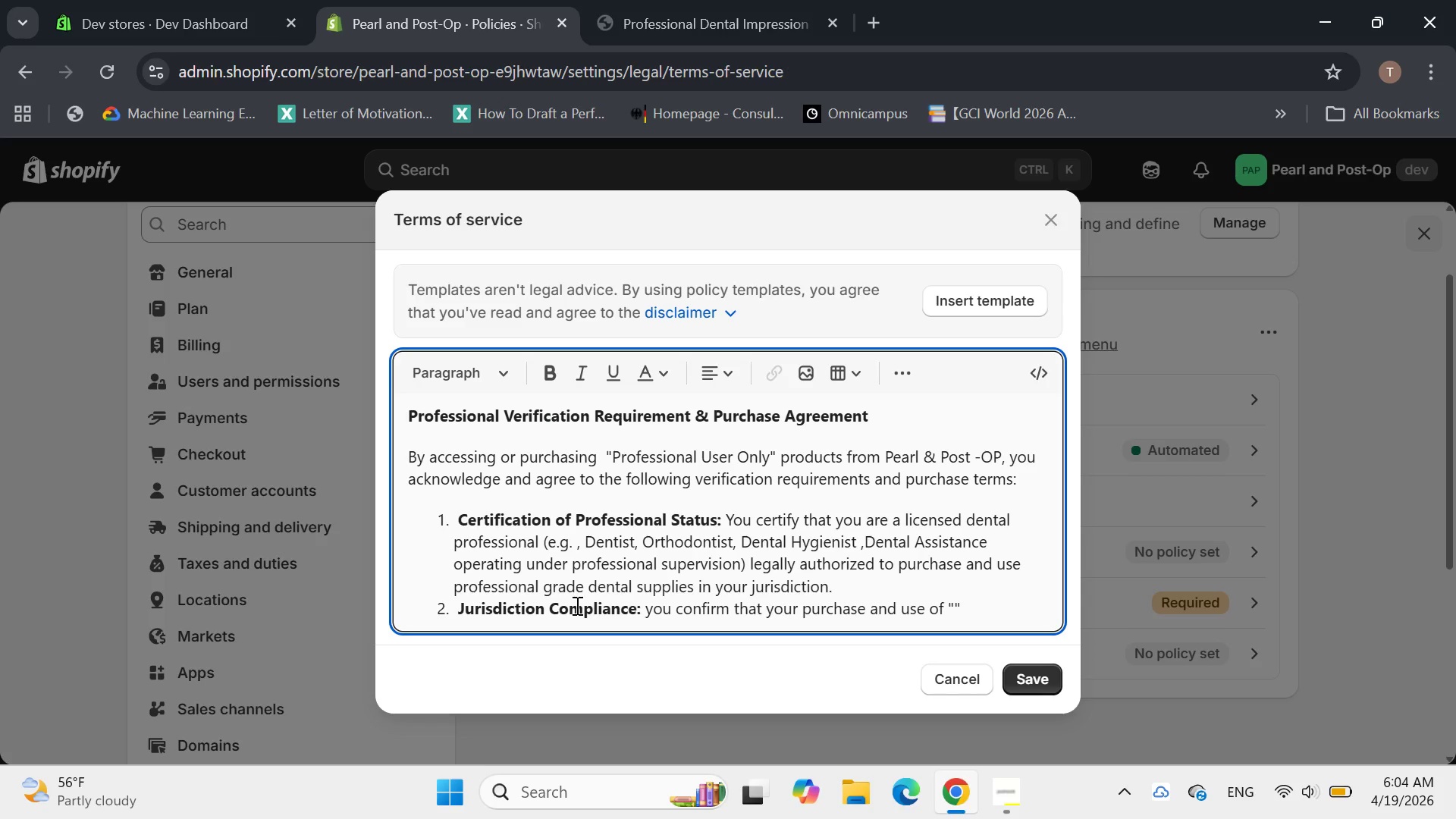 
key(ArrowLeft)
 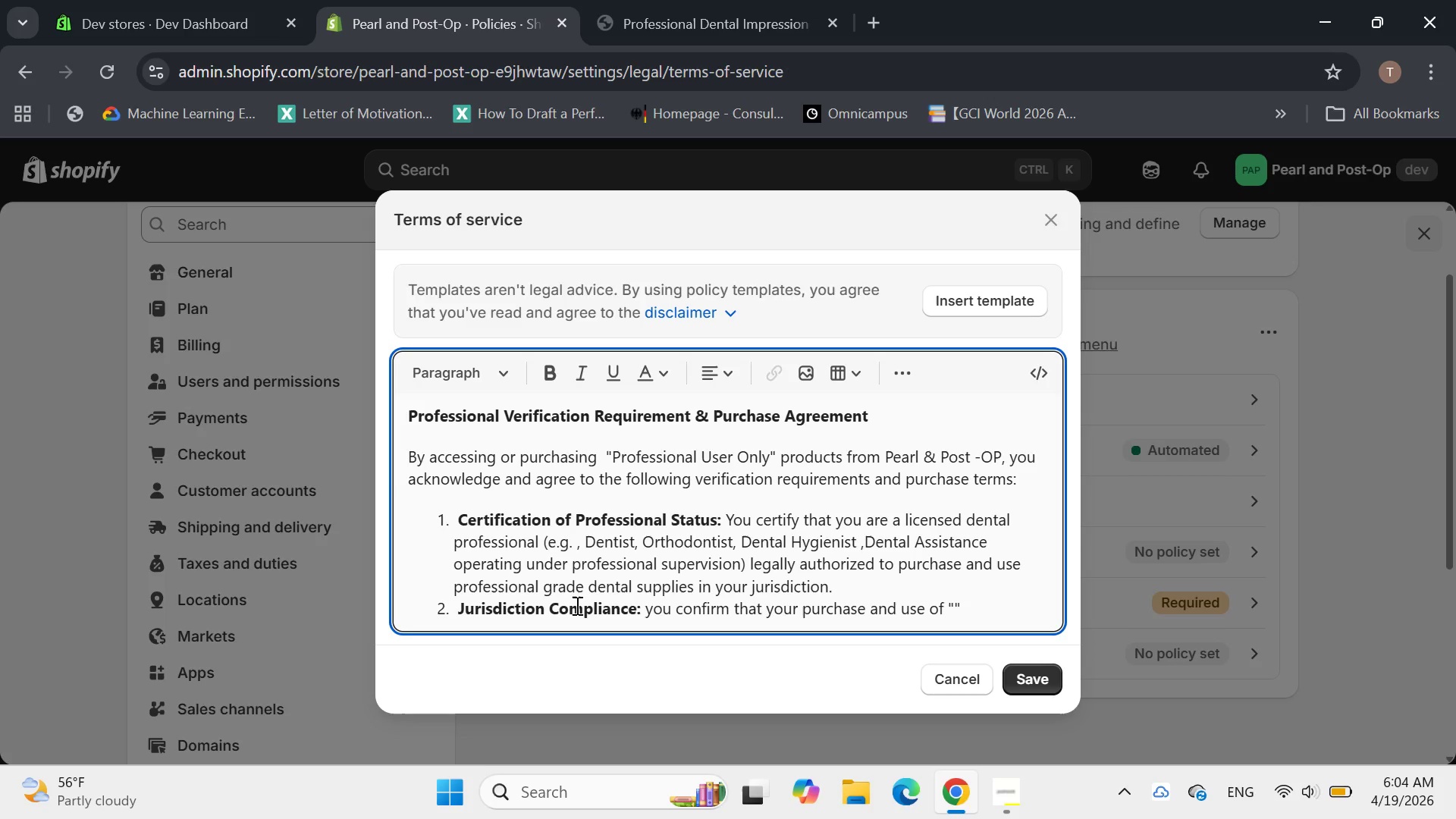 
type(Professional)
key(Tab)
type(we` )
 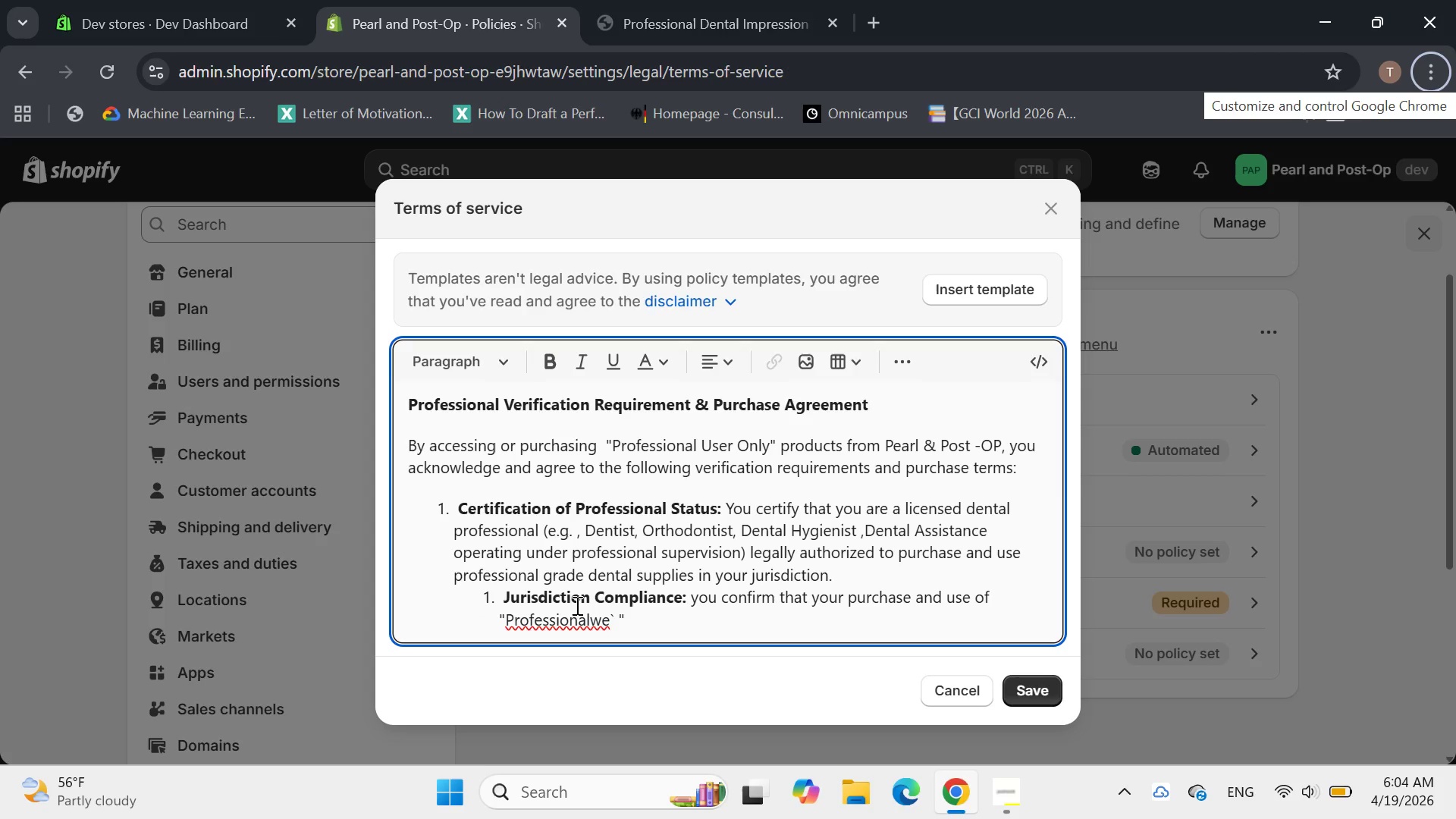 
key(Alt+AltLeft)
 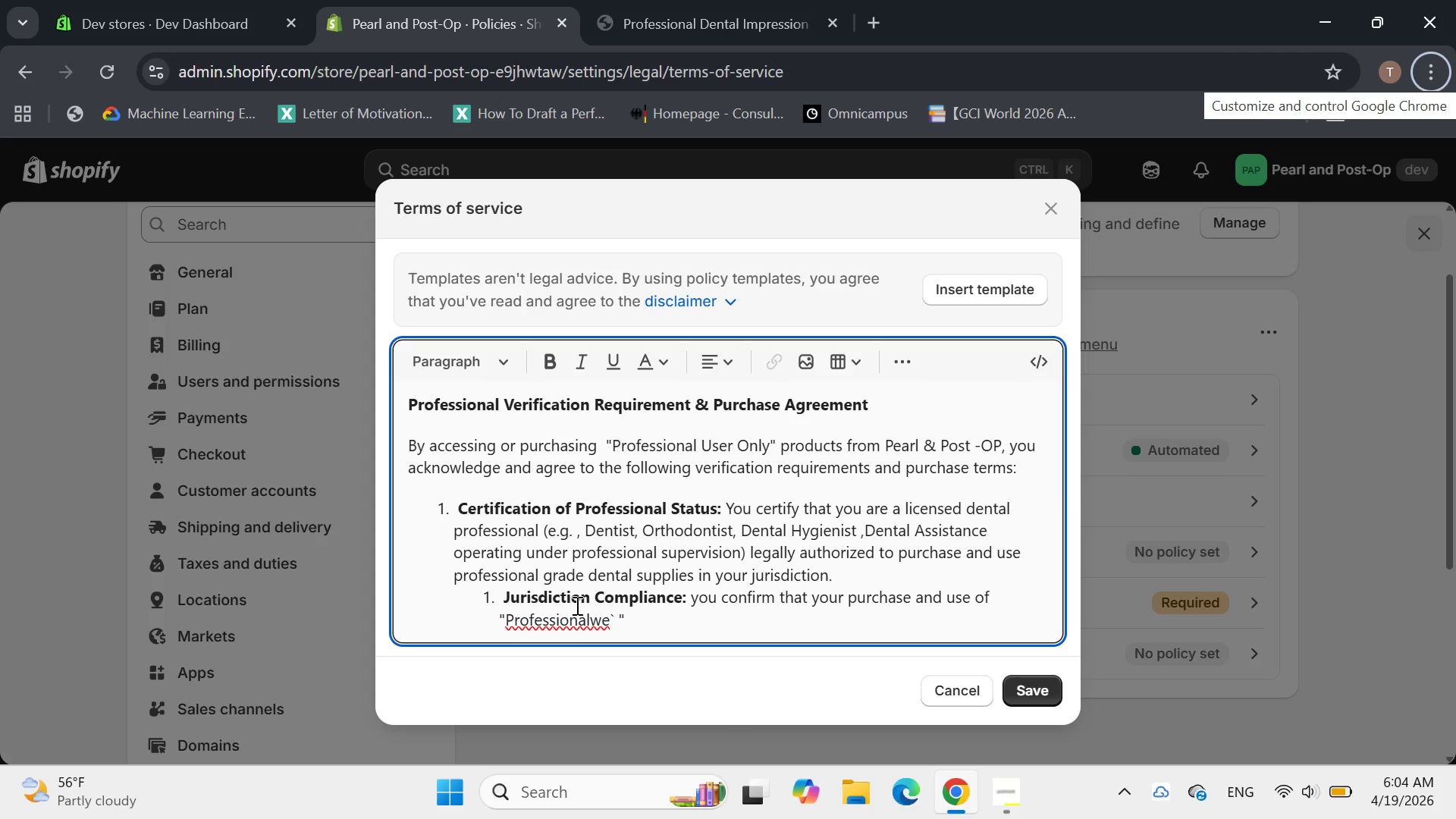 
wait(5.97)
 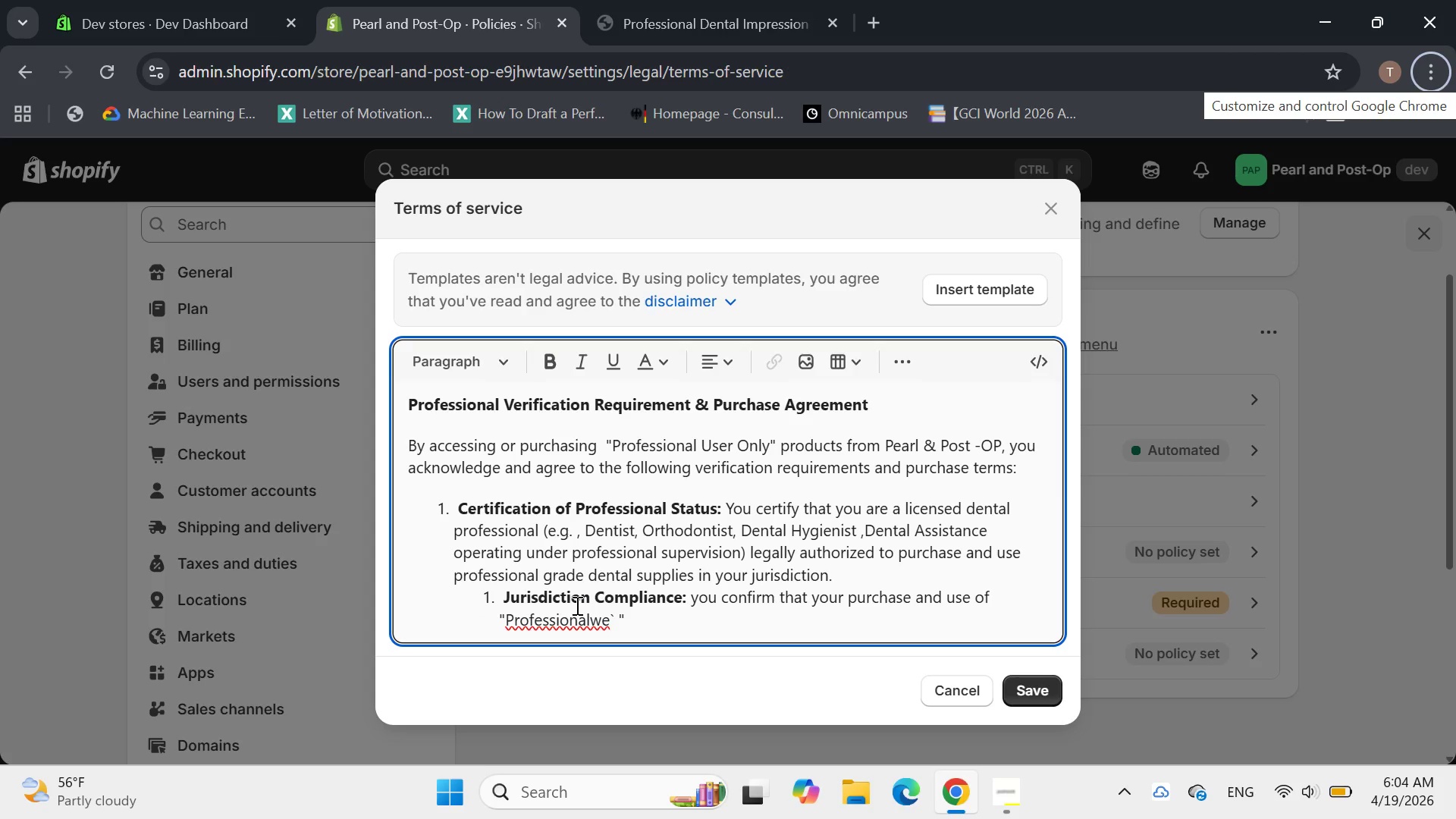 
left_click([601, 618])
 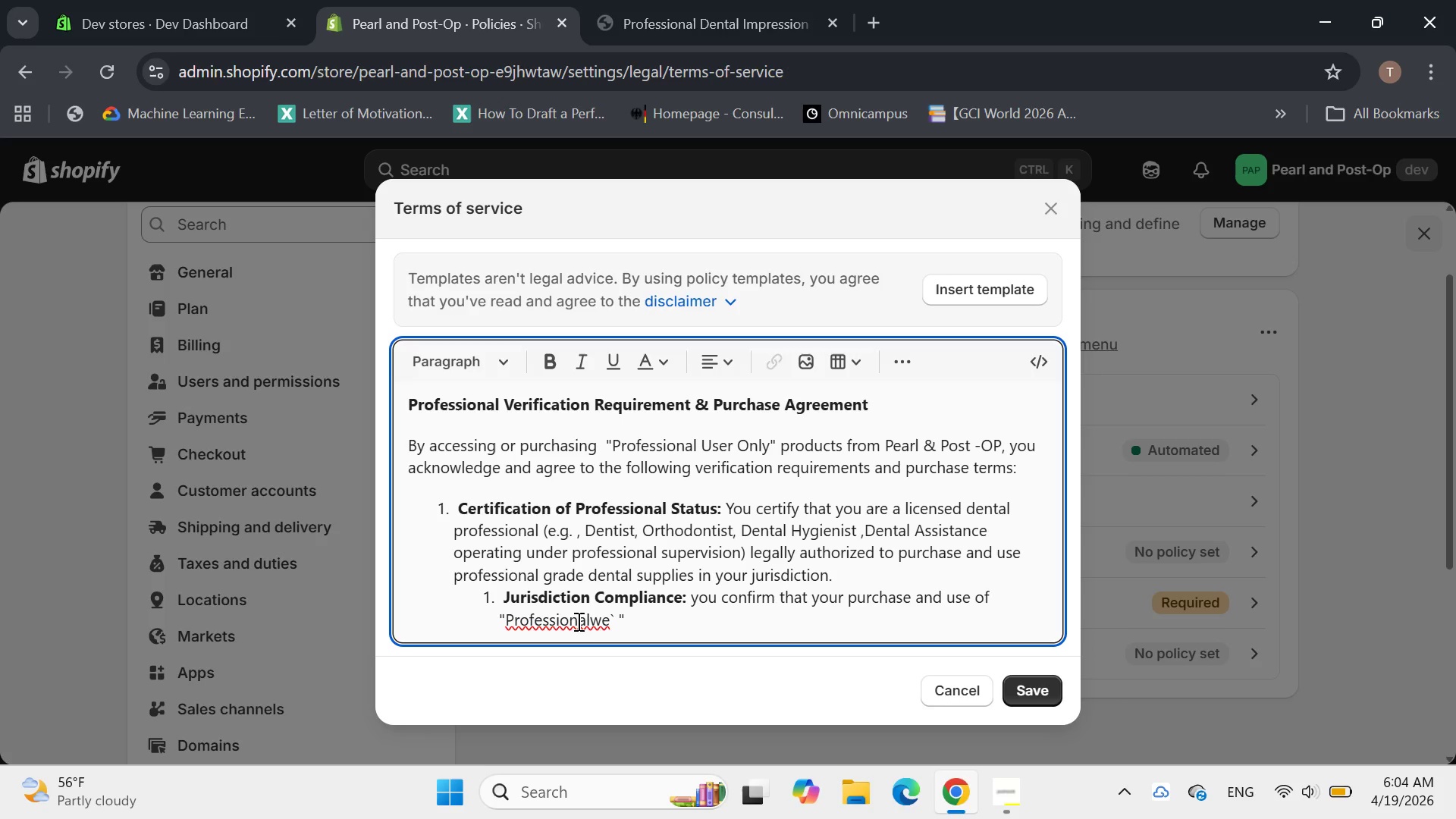 
left_click([575, 622])
 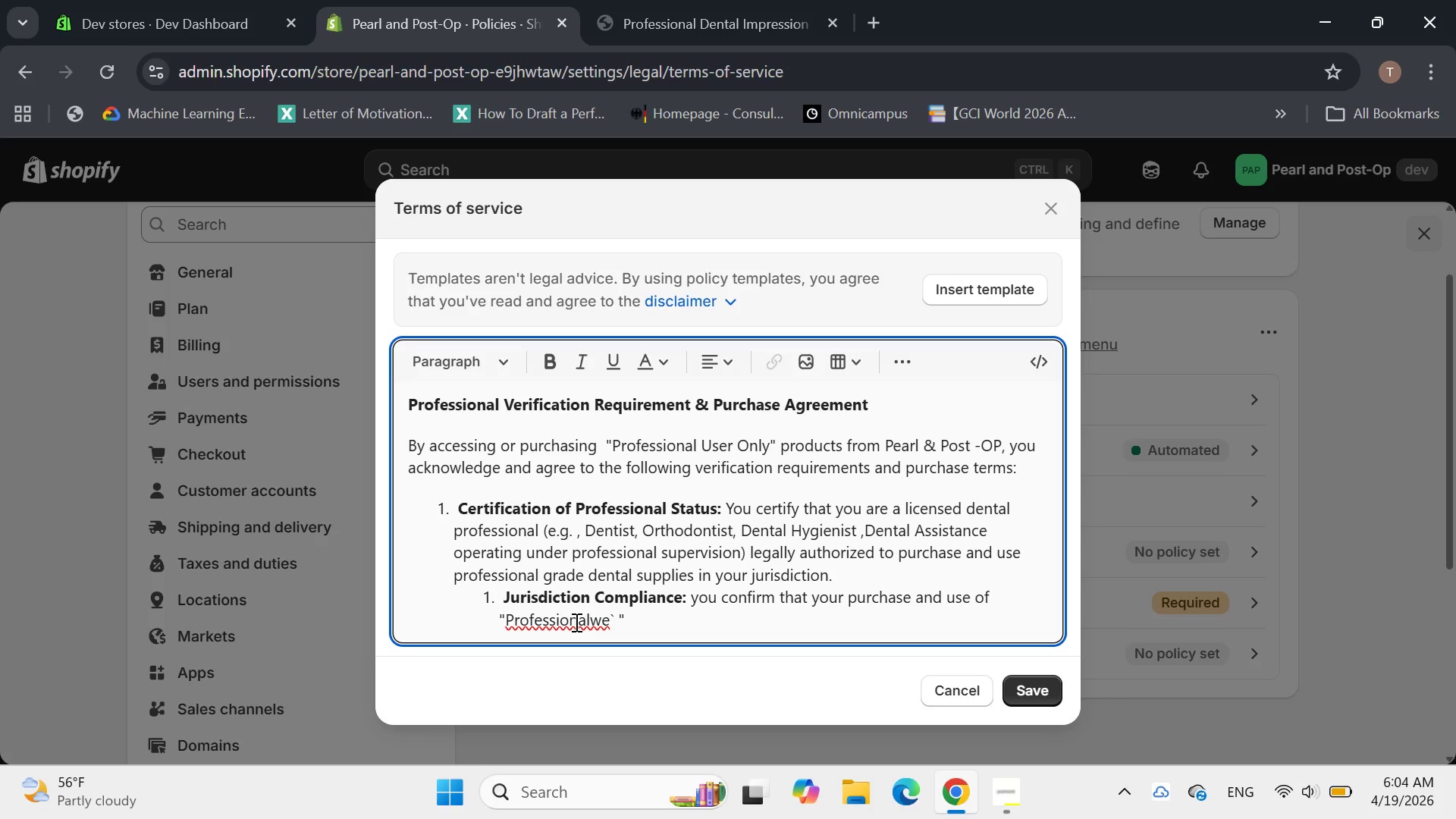 
key(Space)
 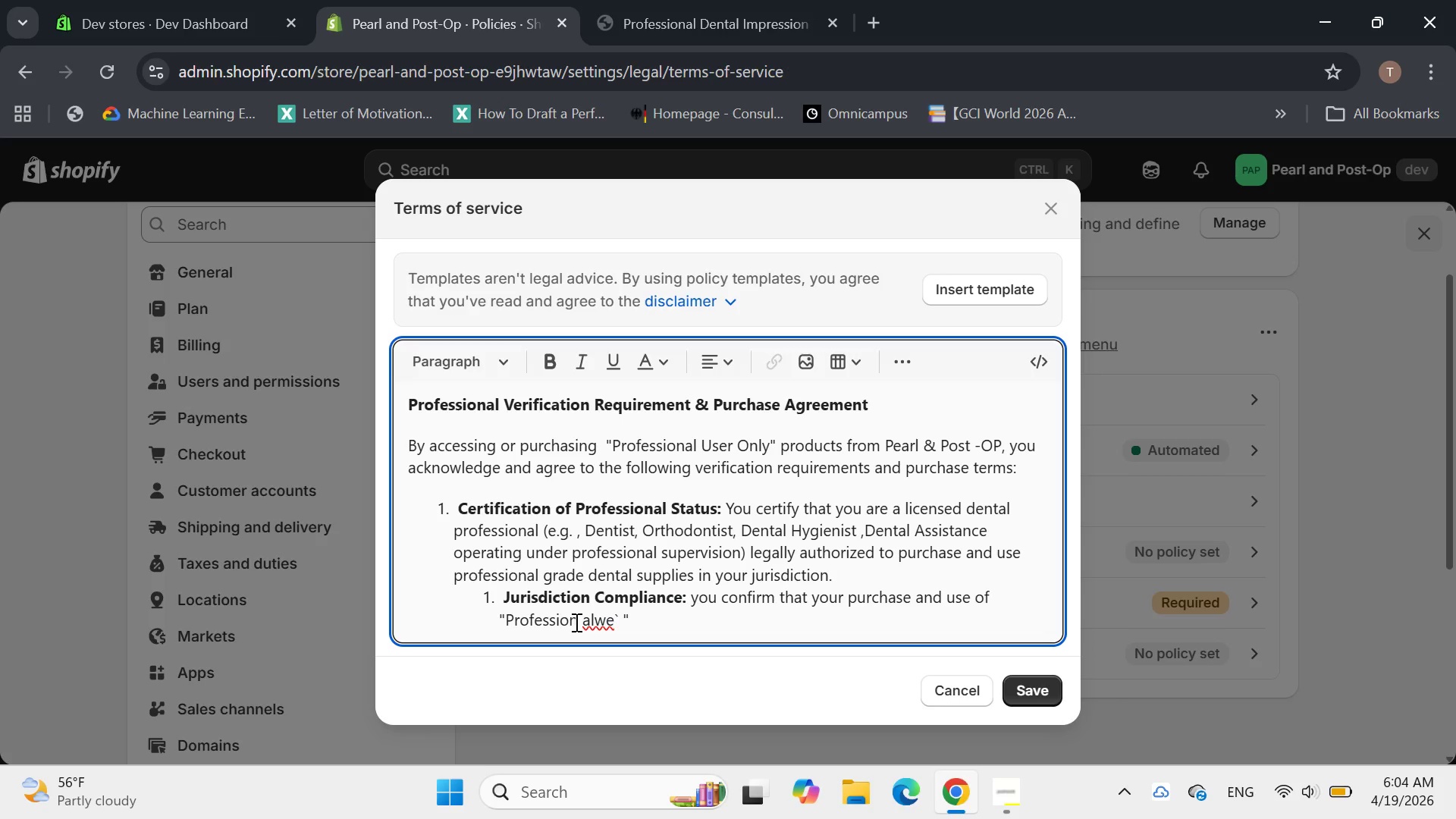 
key(Backspace)
 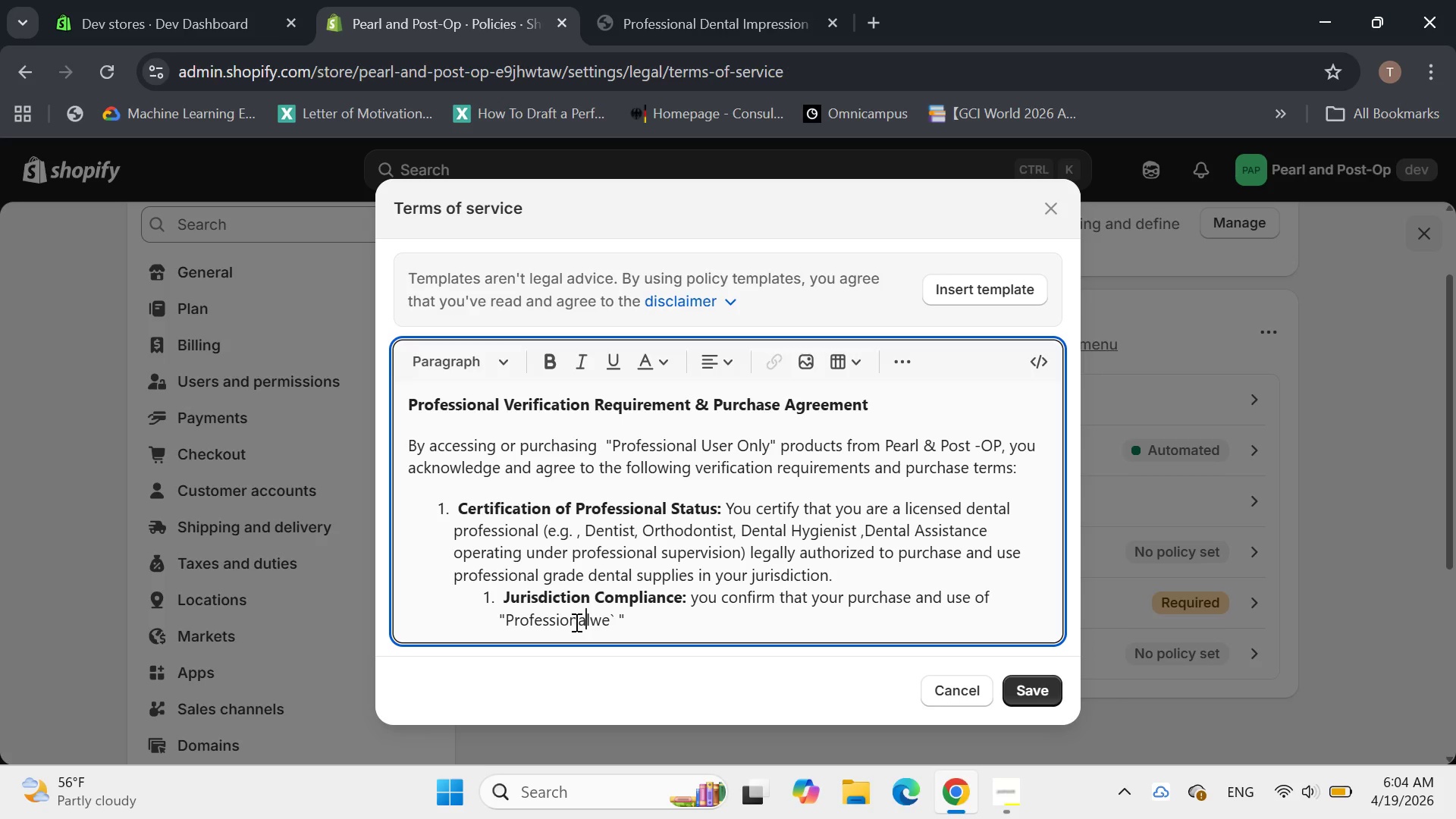 
key(ArrowRight)
 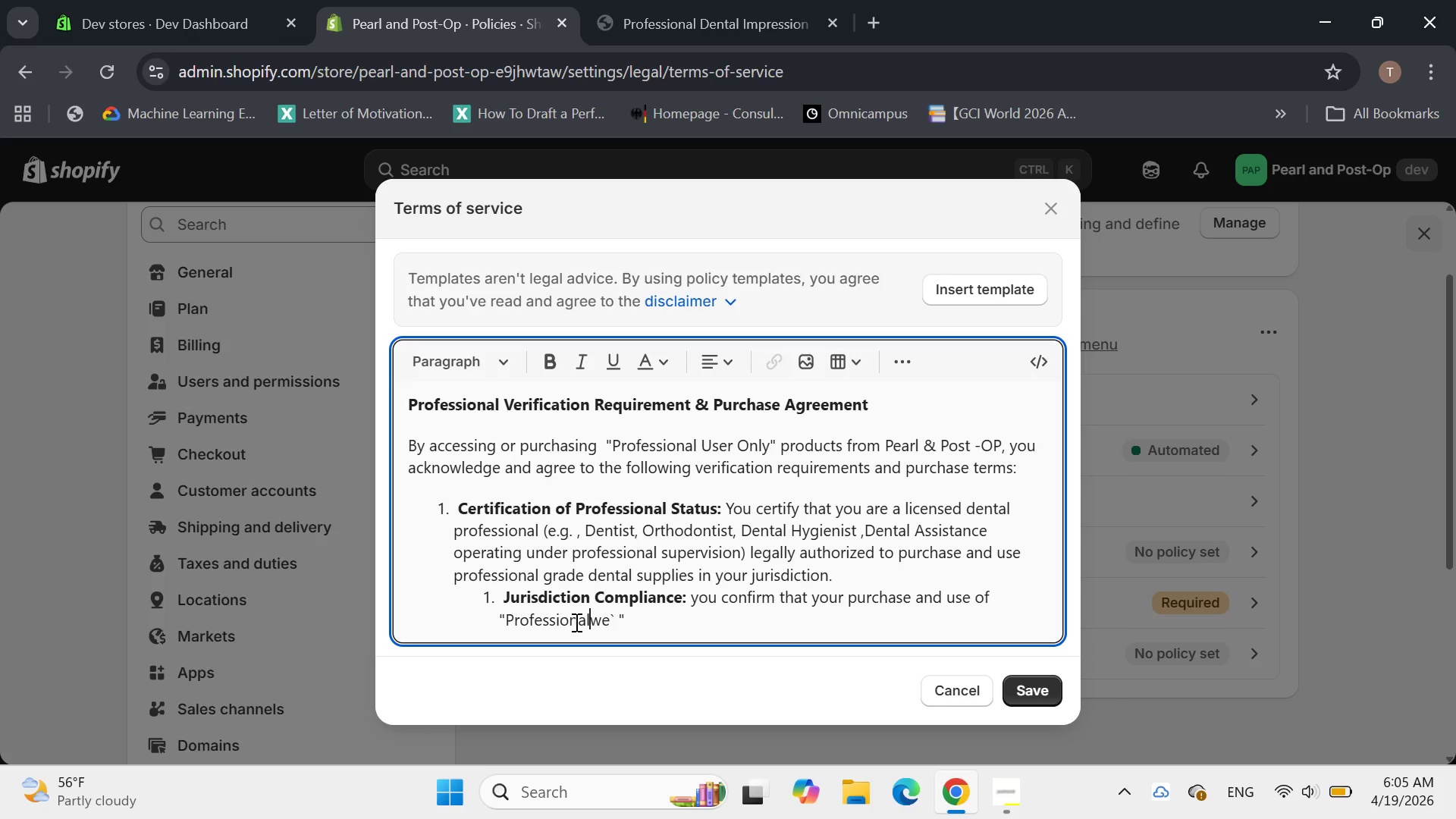 
key(ArrowRight)
 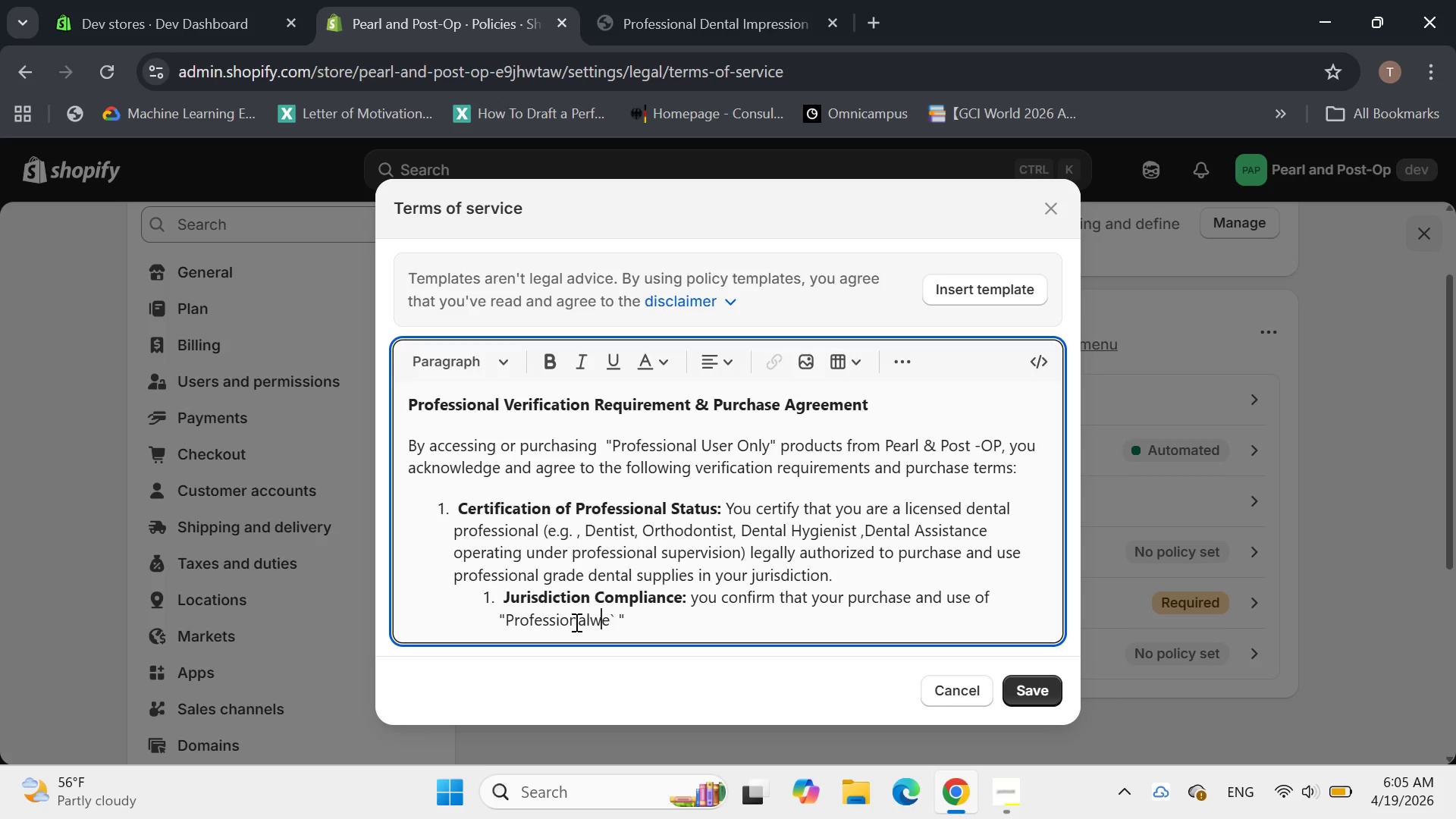 
key(ArrowRight)
 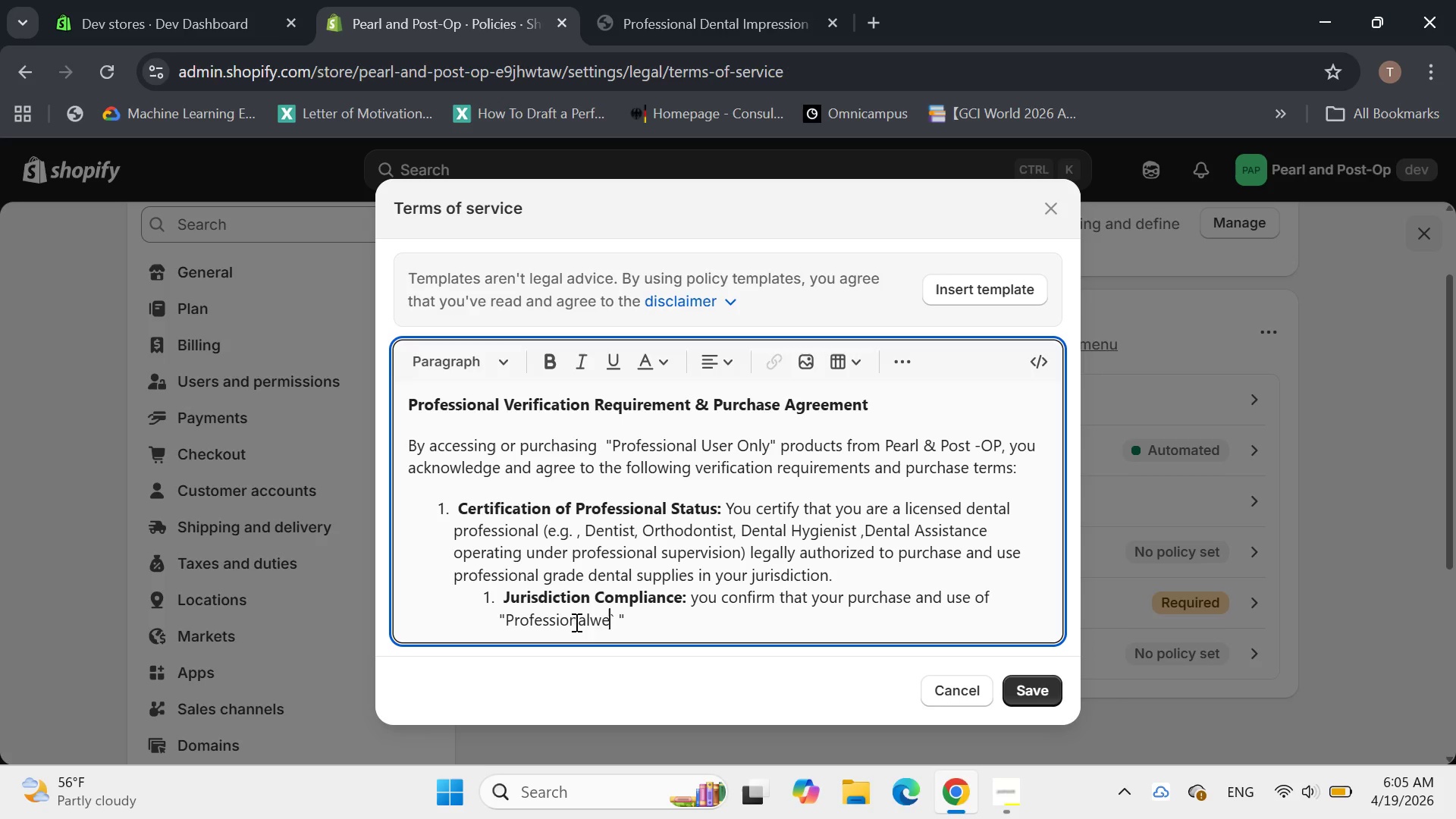 
key(ArrowRight)
 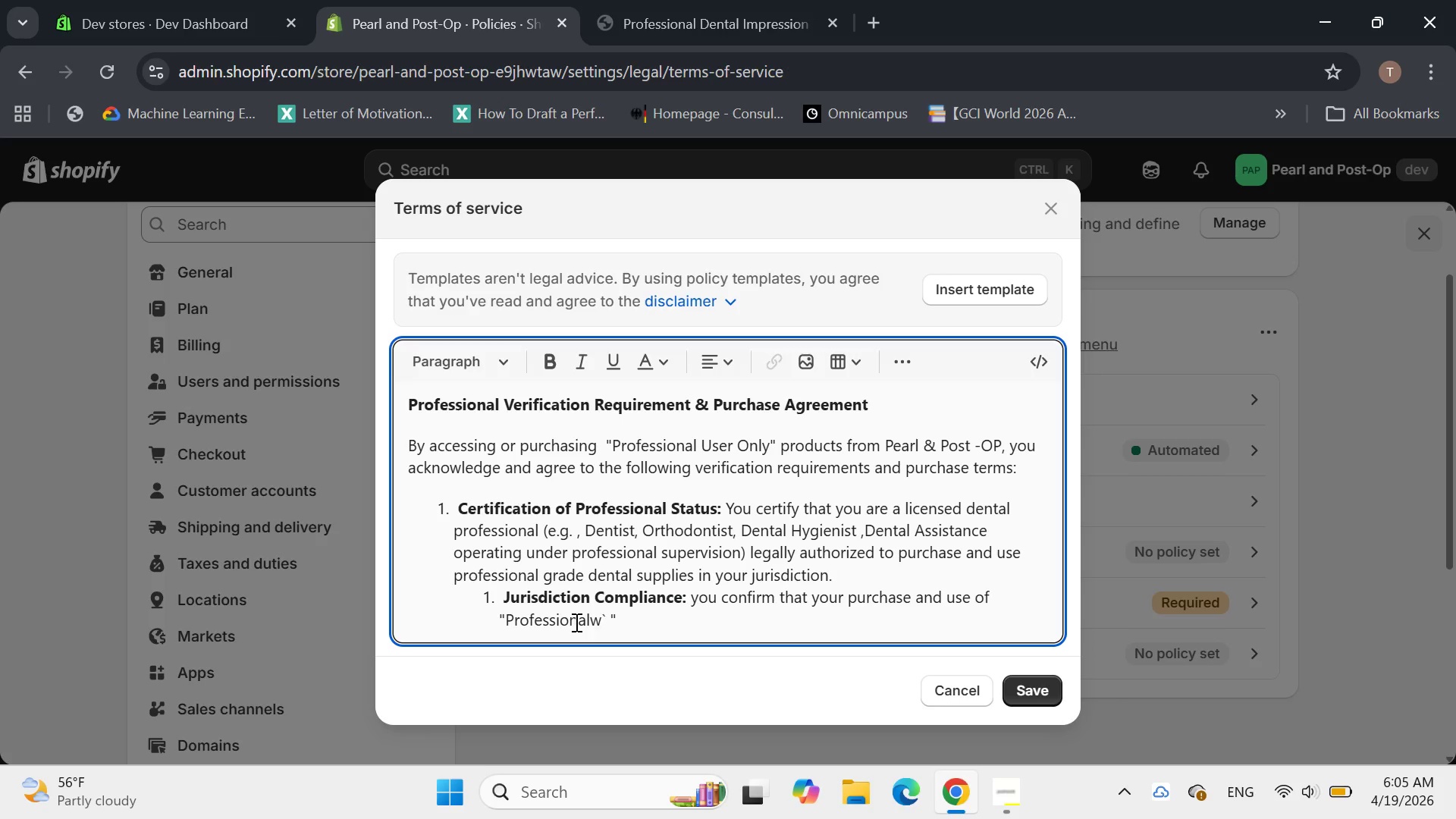 
key(Backspace)
key(Backspace)
type( Ol)
key(Backspace)
key(Backspace)
type(Use Only)
 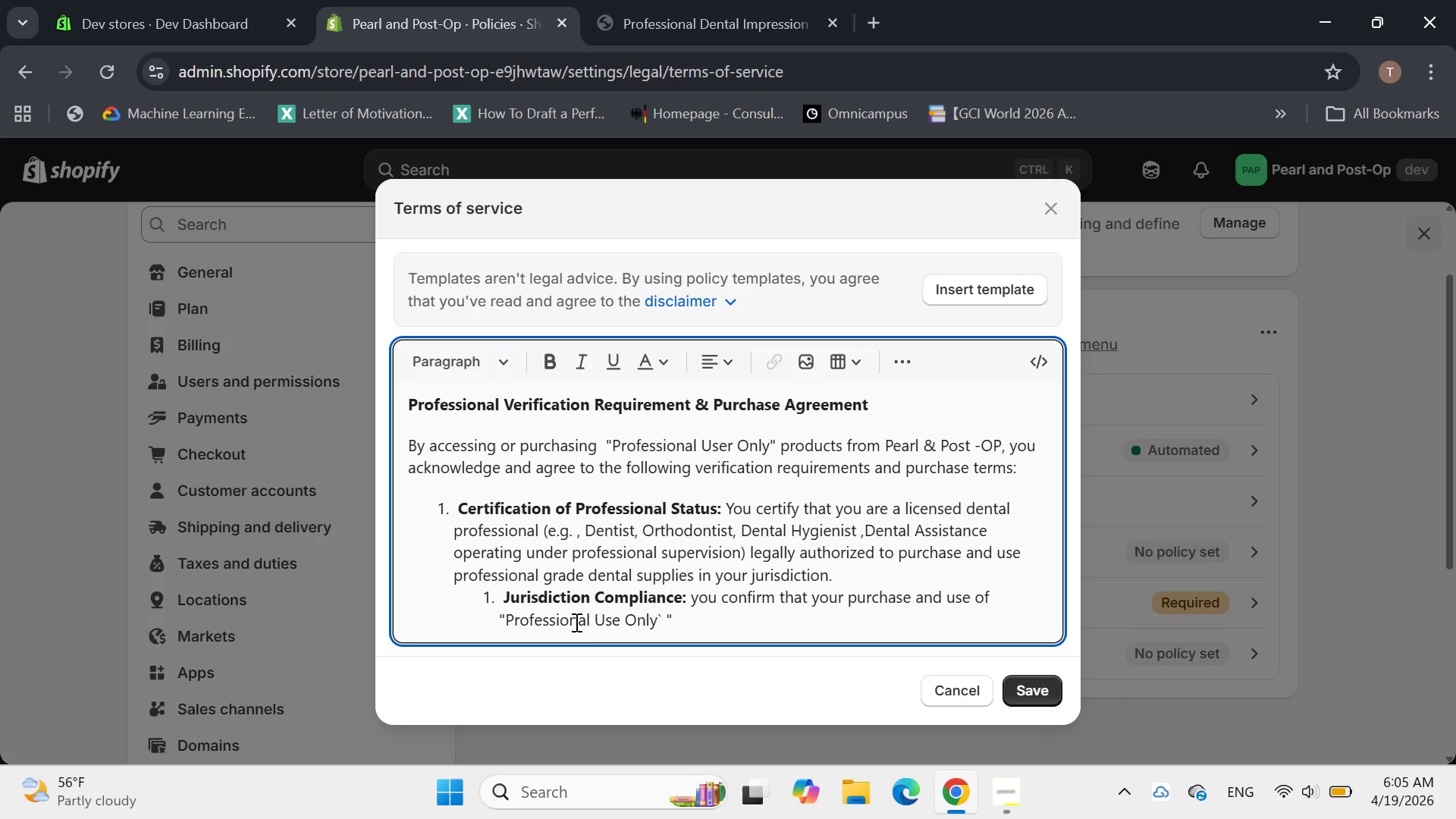 
key(ArrowRight)
 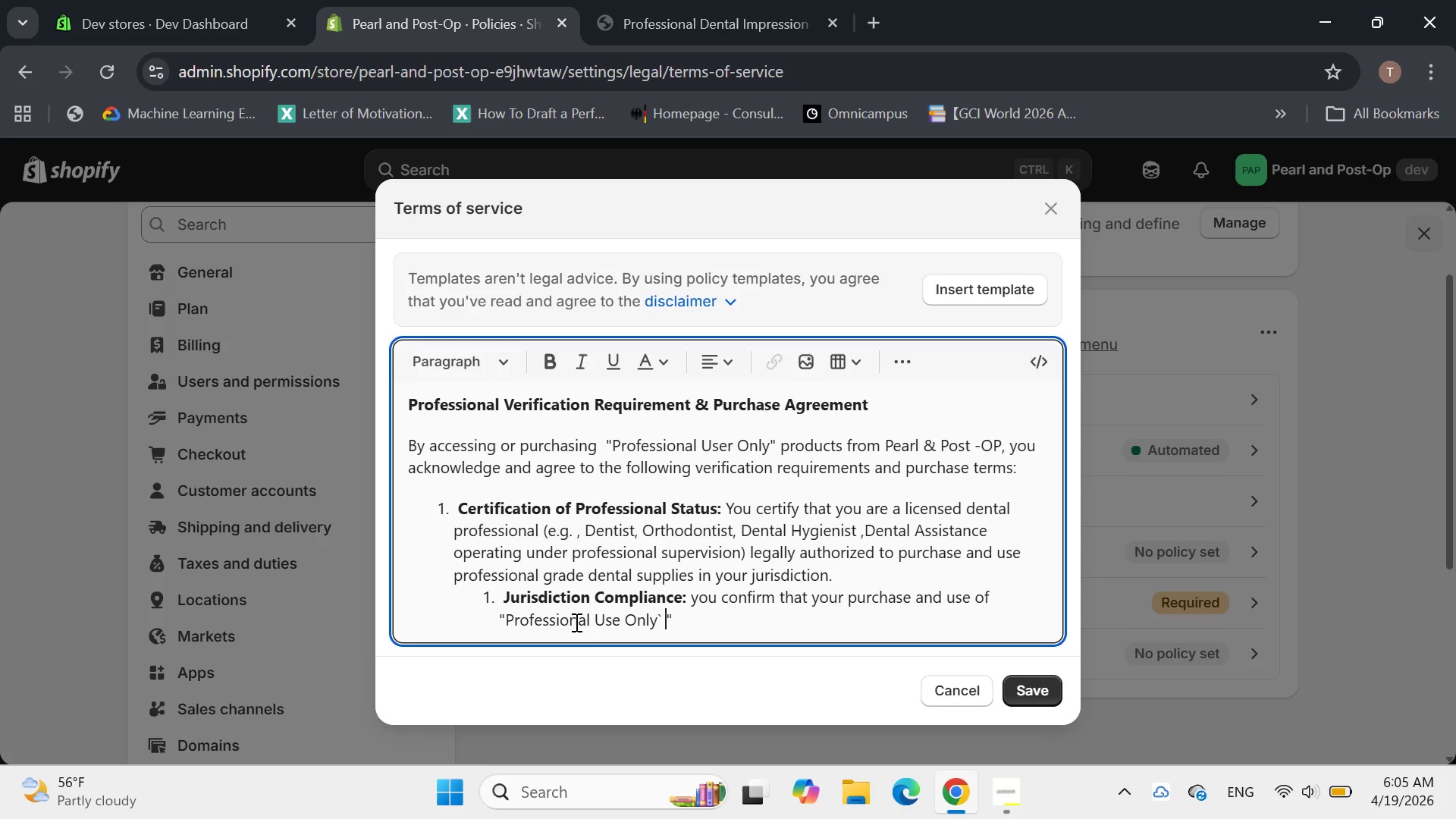 
key(ArrowRight)
 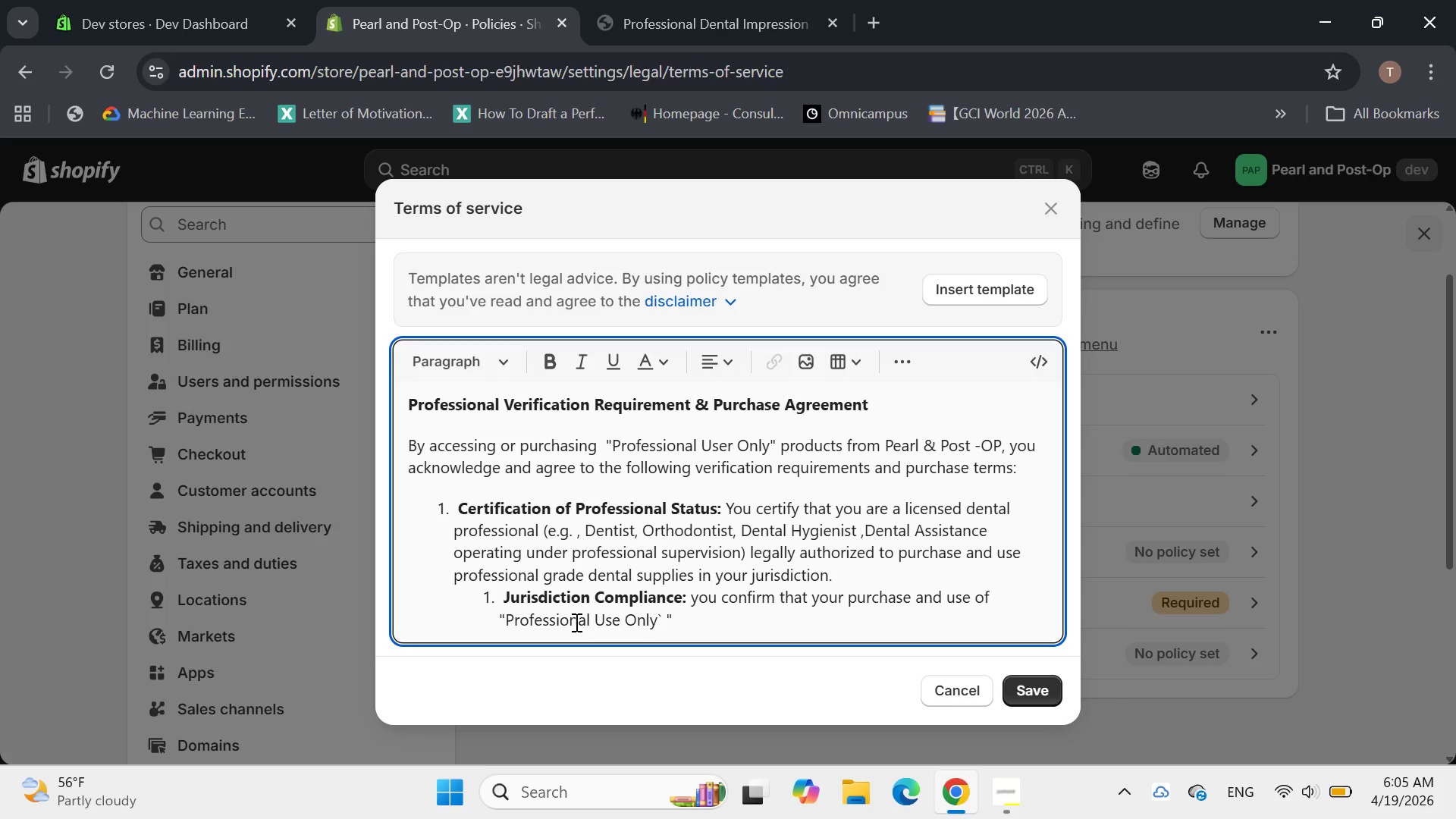 
key(ArrowRight)
 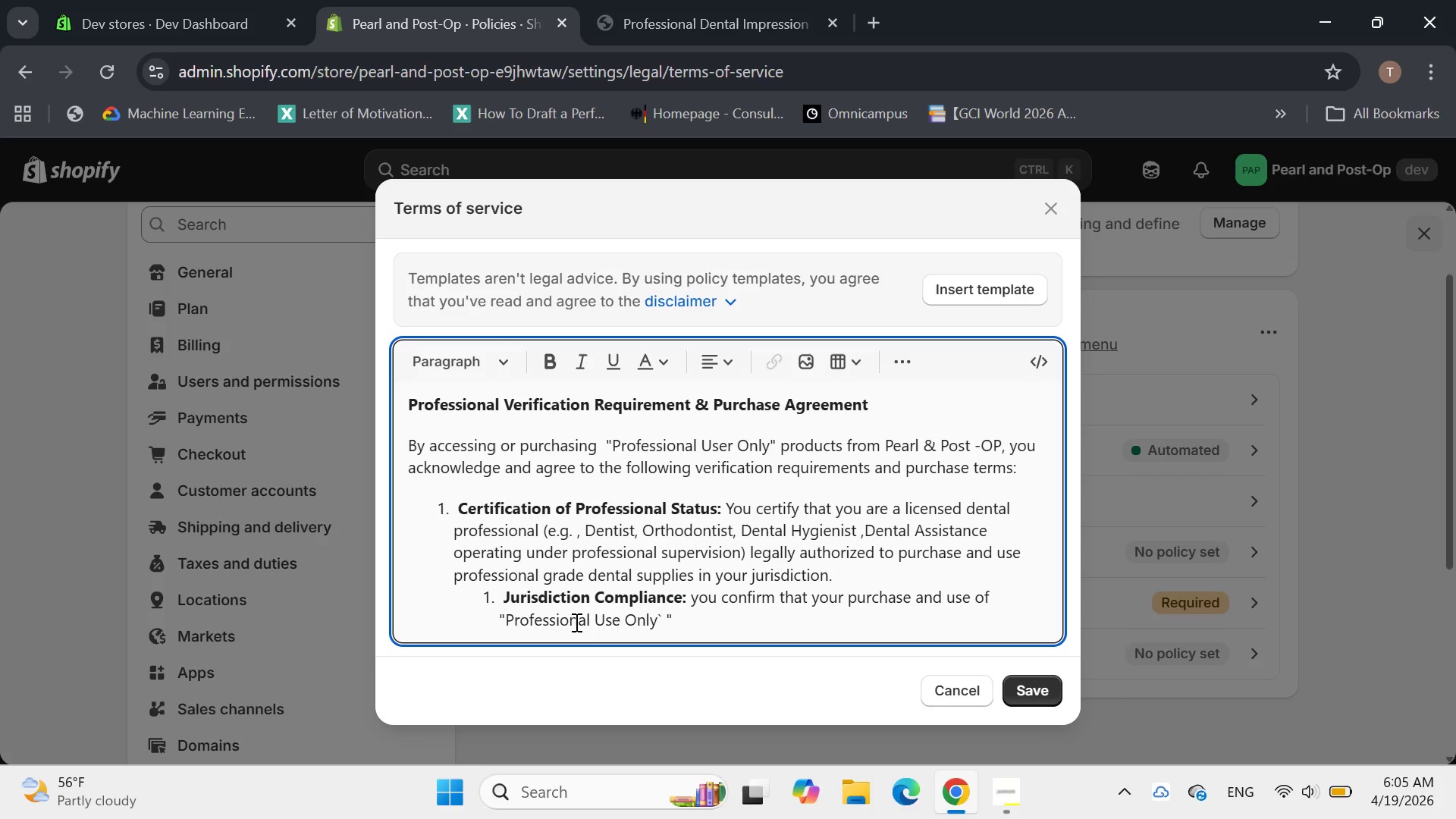 
key(ArrowLeft)
 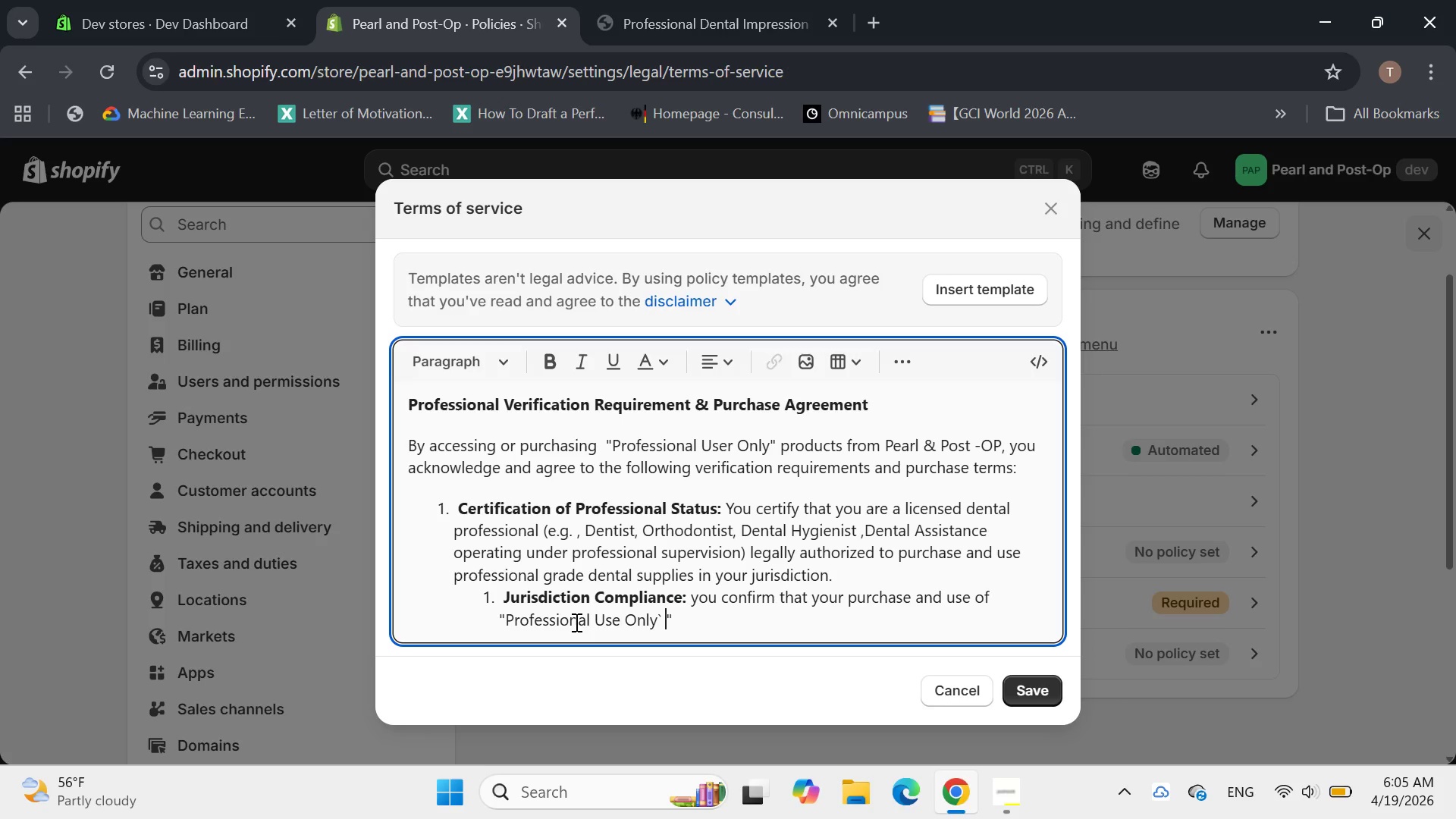 
key(ArrowLeft)
 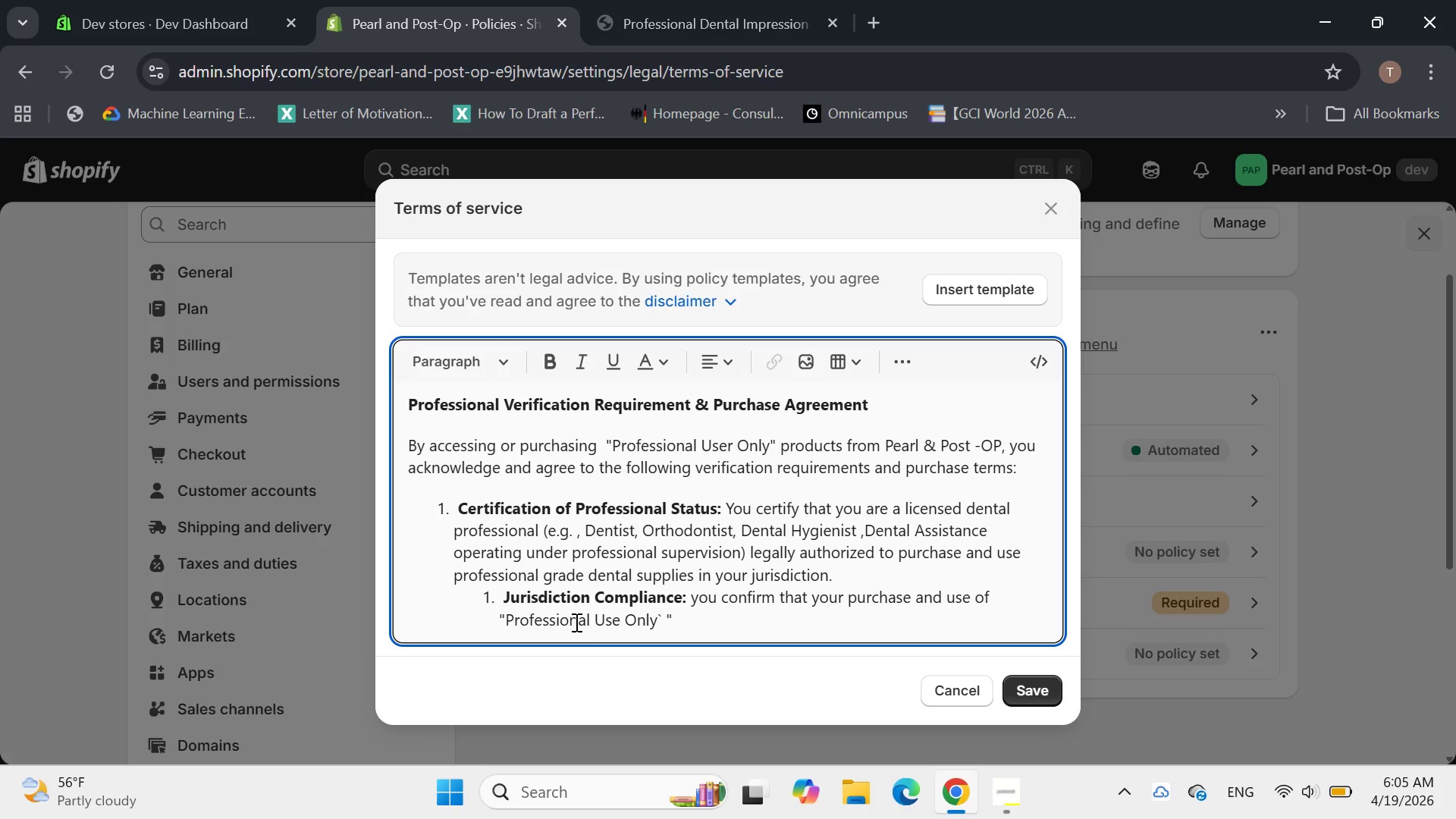 
key(Backspace)
 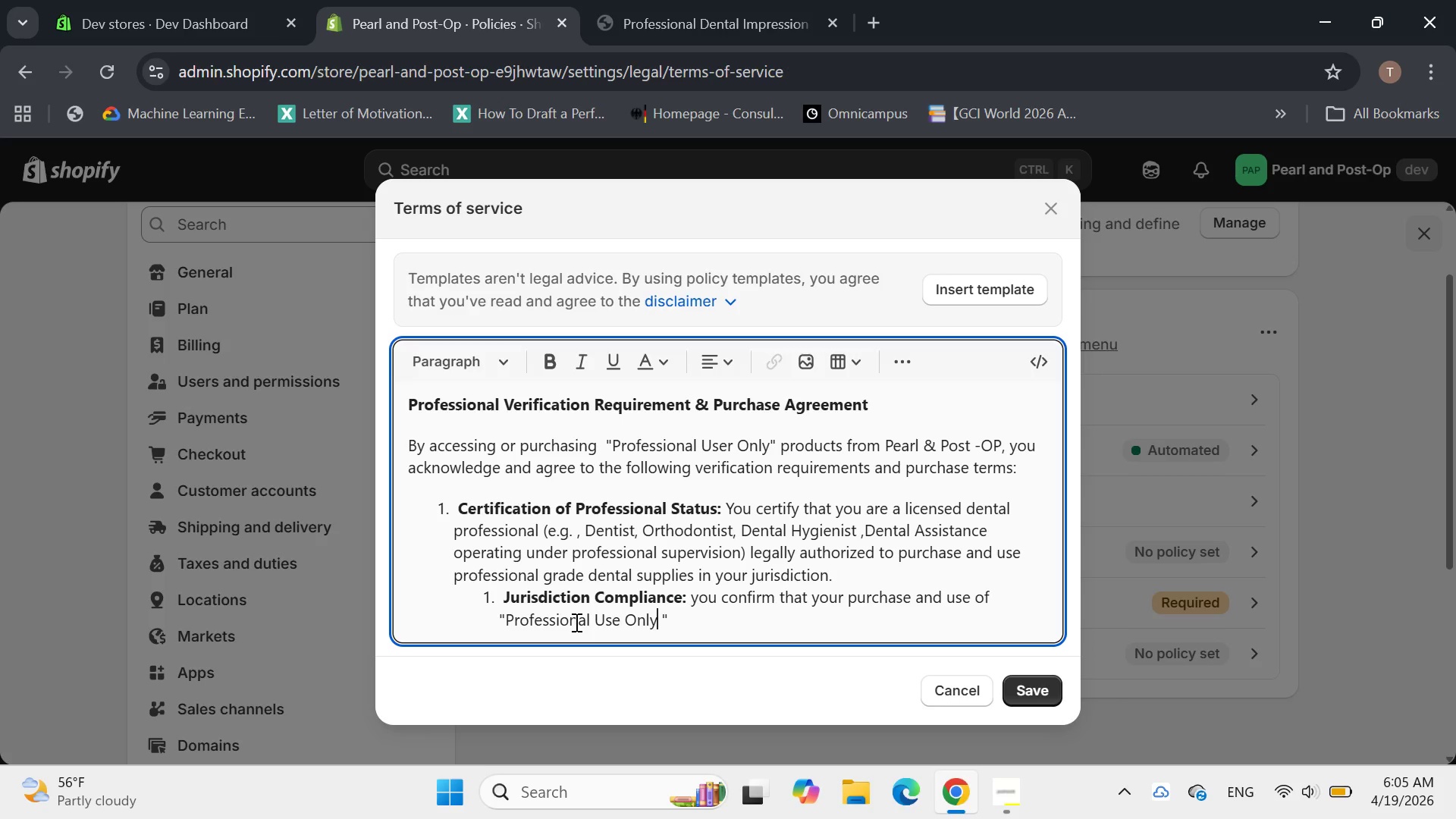 
key(ArrowRight)
 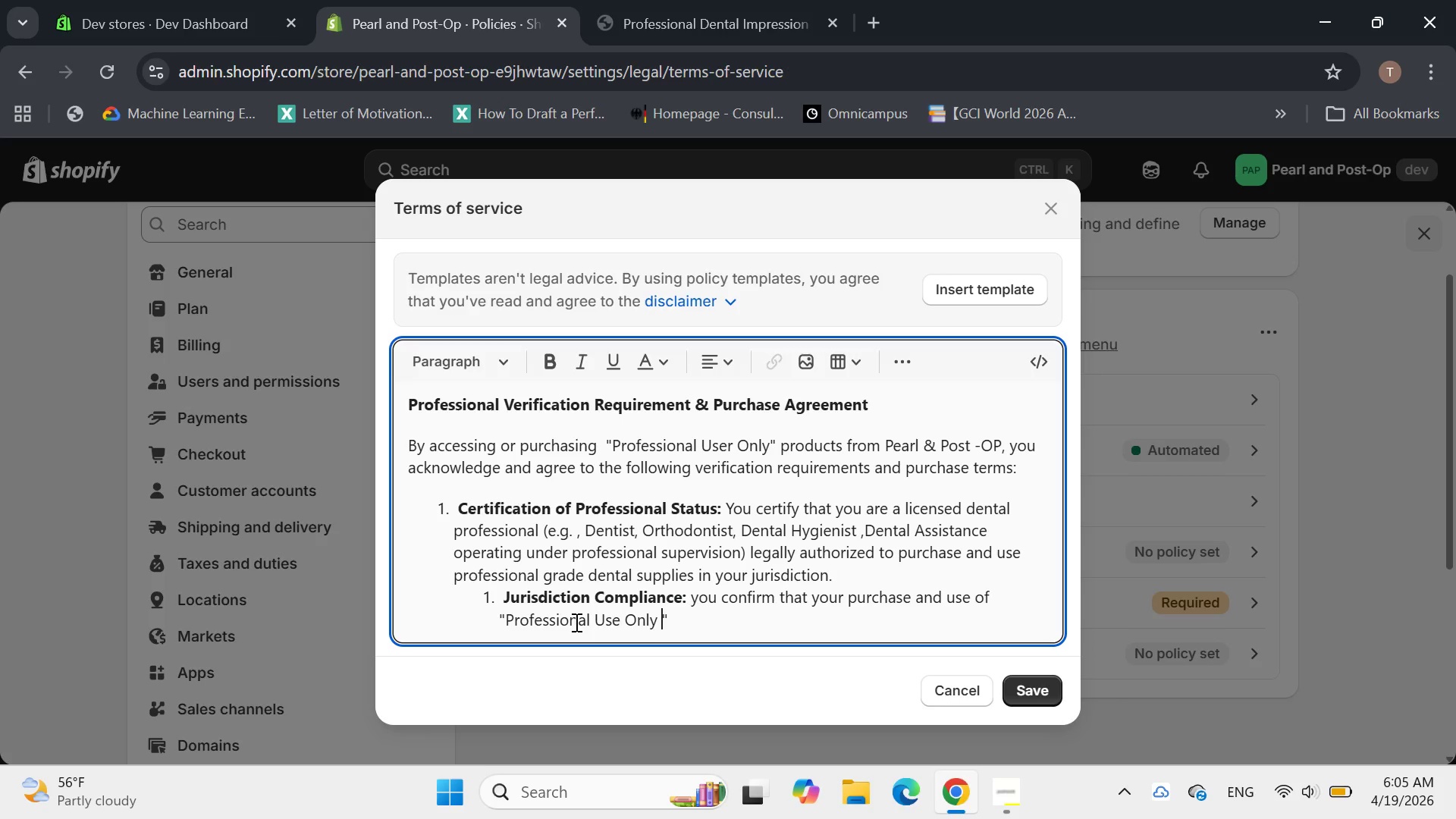 
key(ArrowRight)
 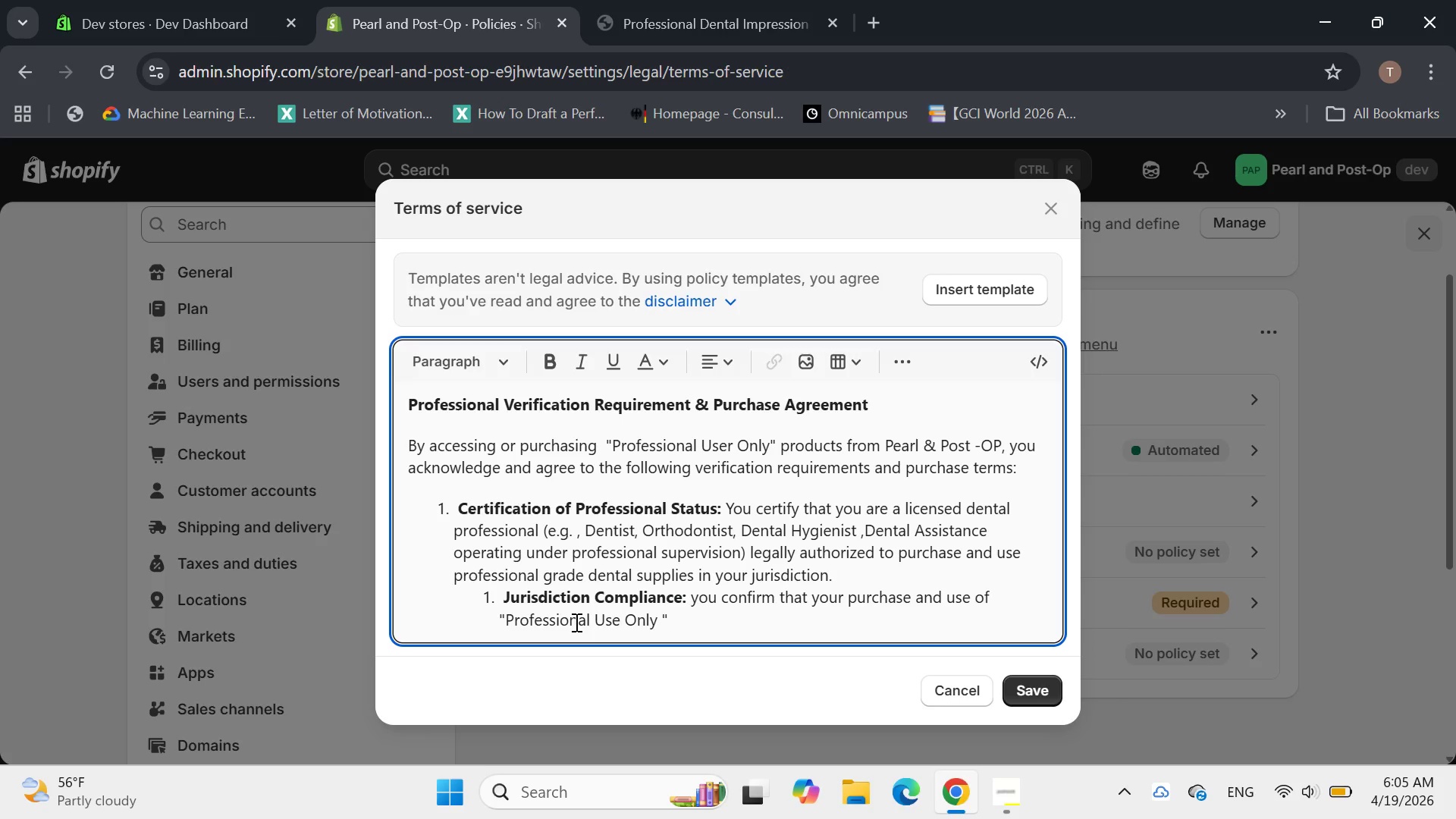 
type( product )
key(Backspace)
type(s comply with all applicant)
key(Backspace)
key(Backspace)
type(ble)
 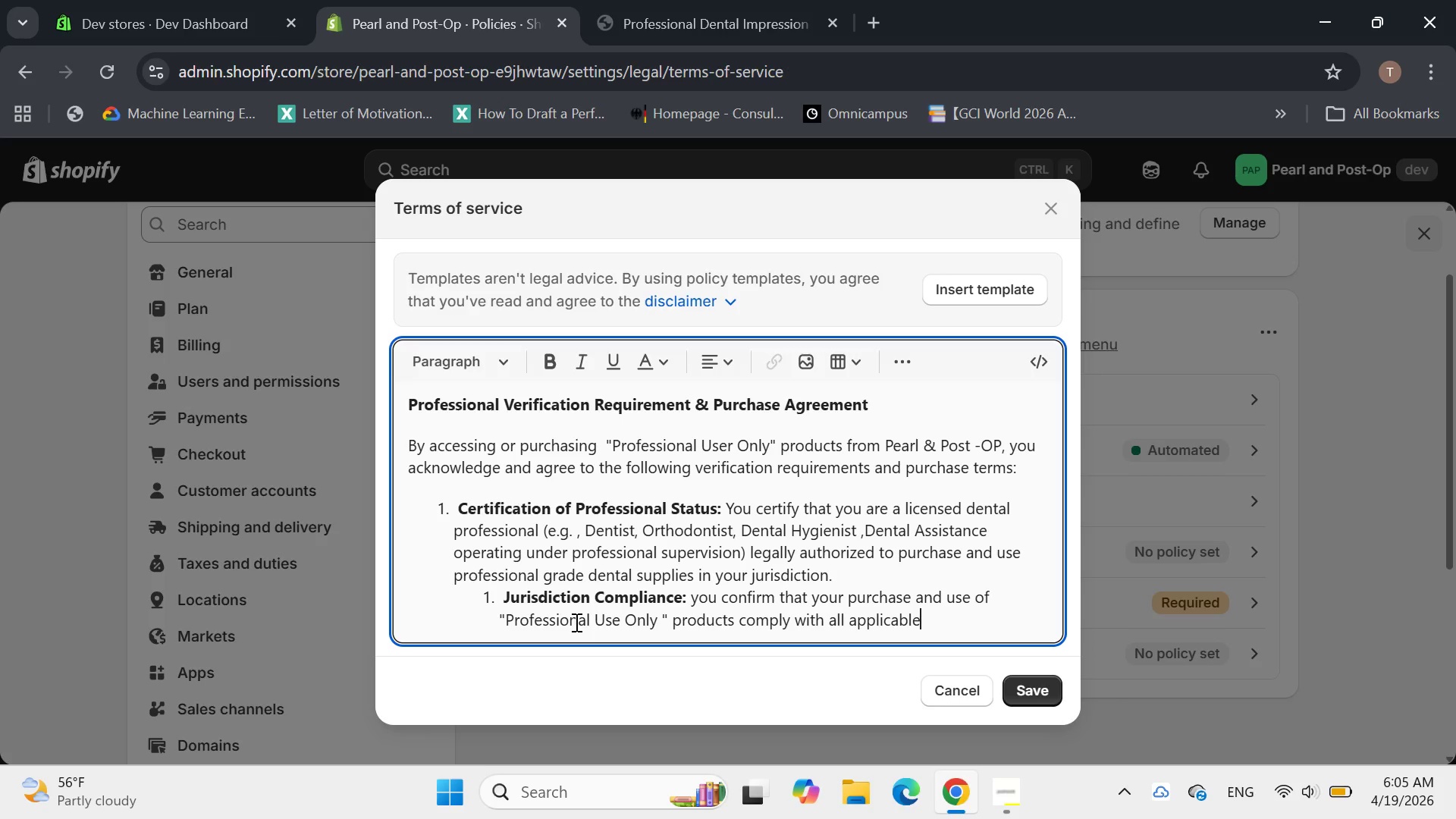 
key(L)
 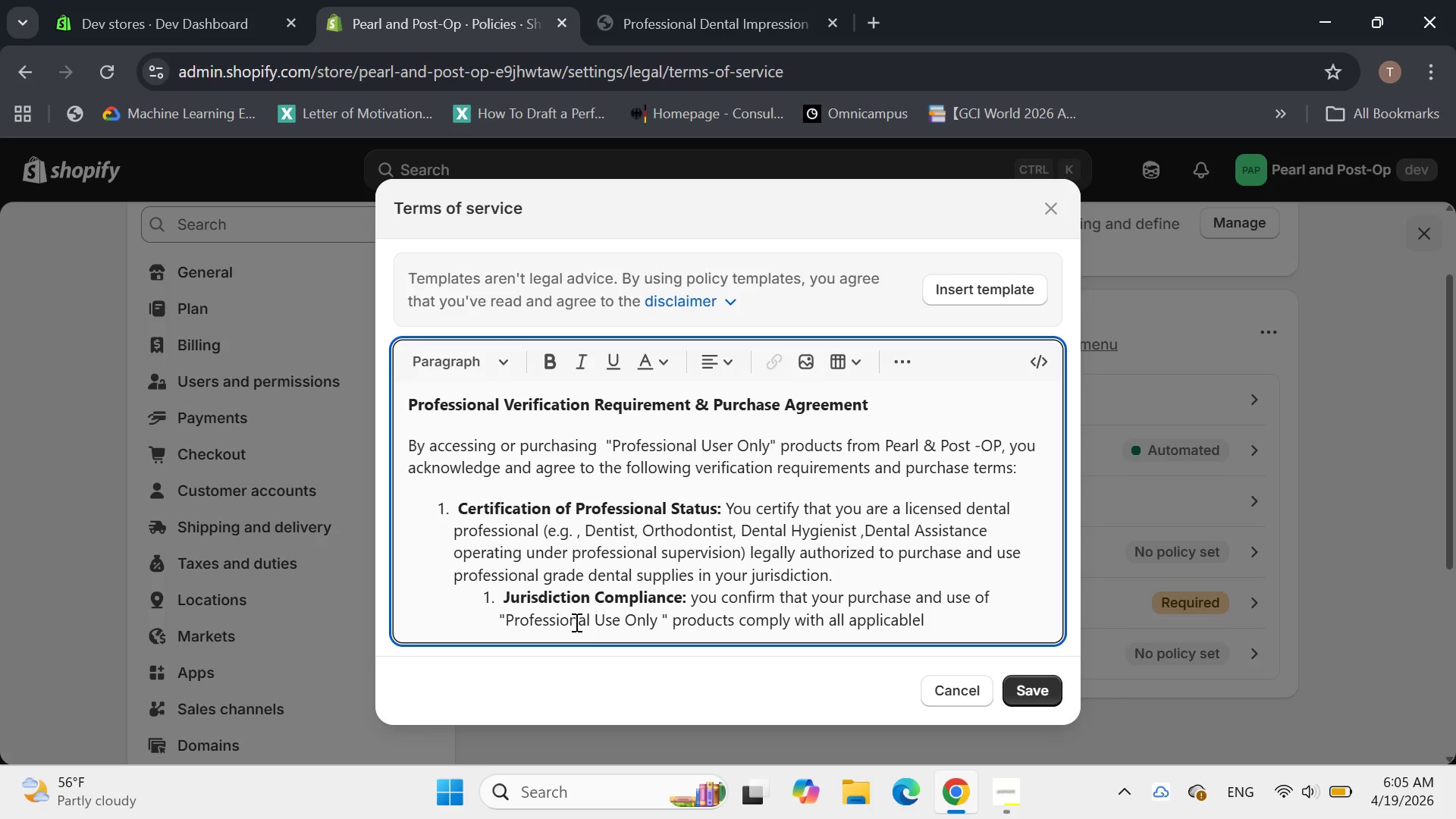 
key(Backspace)
 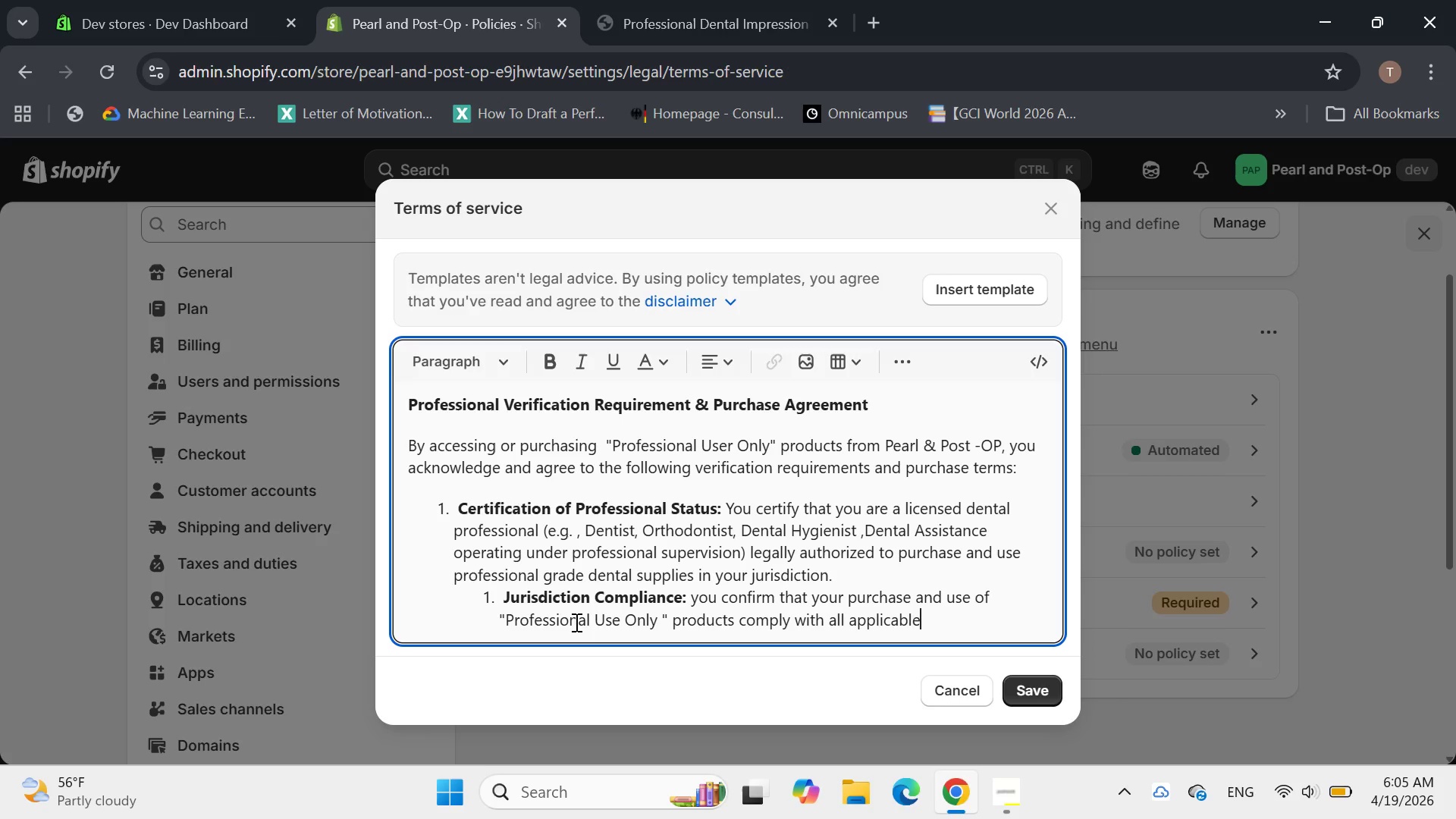 
key(Space)
 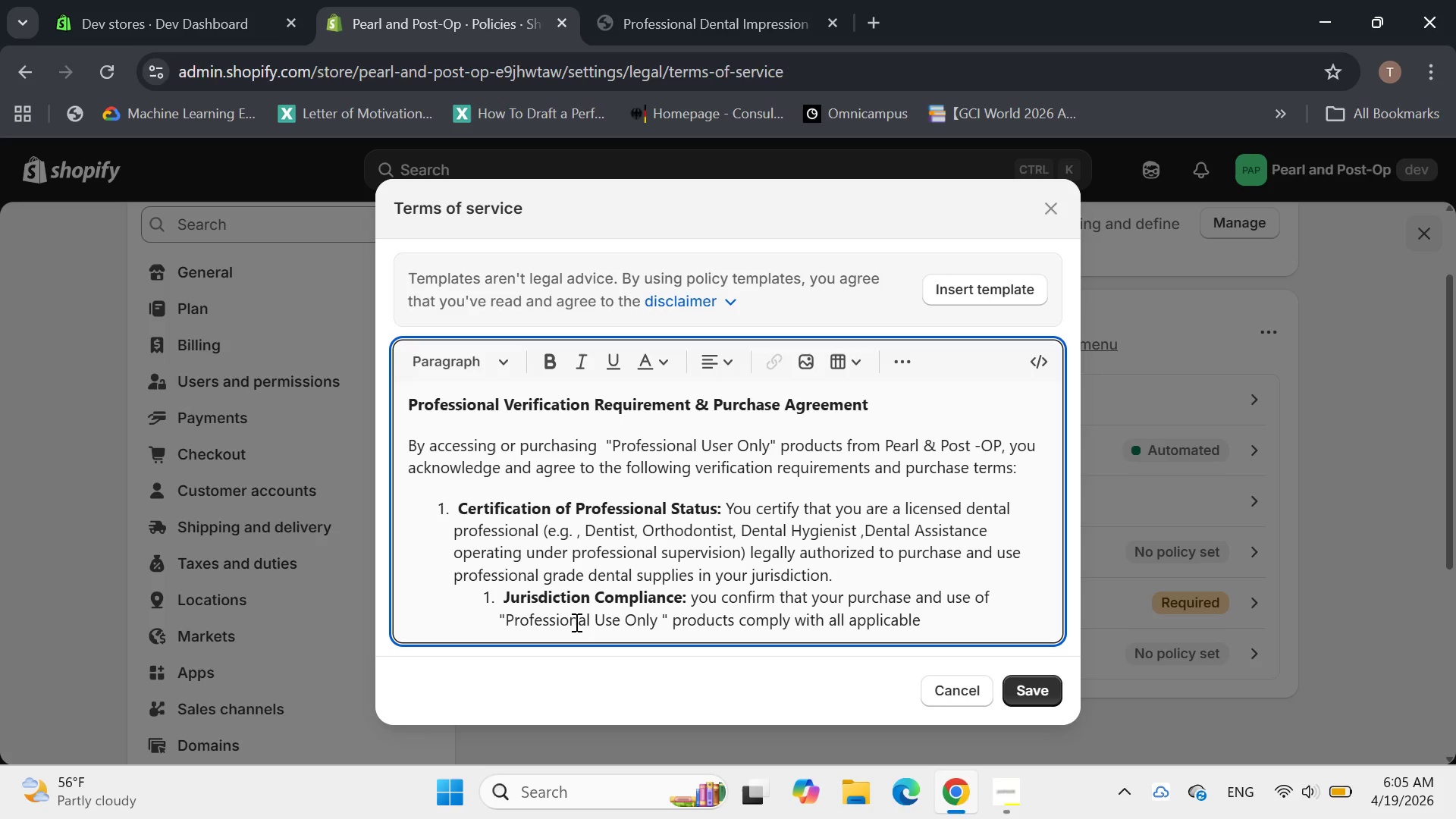 
wait(13.14)
 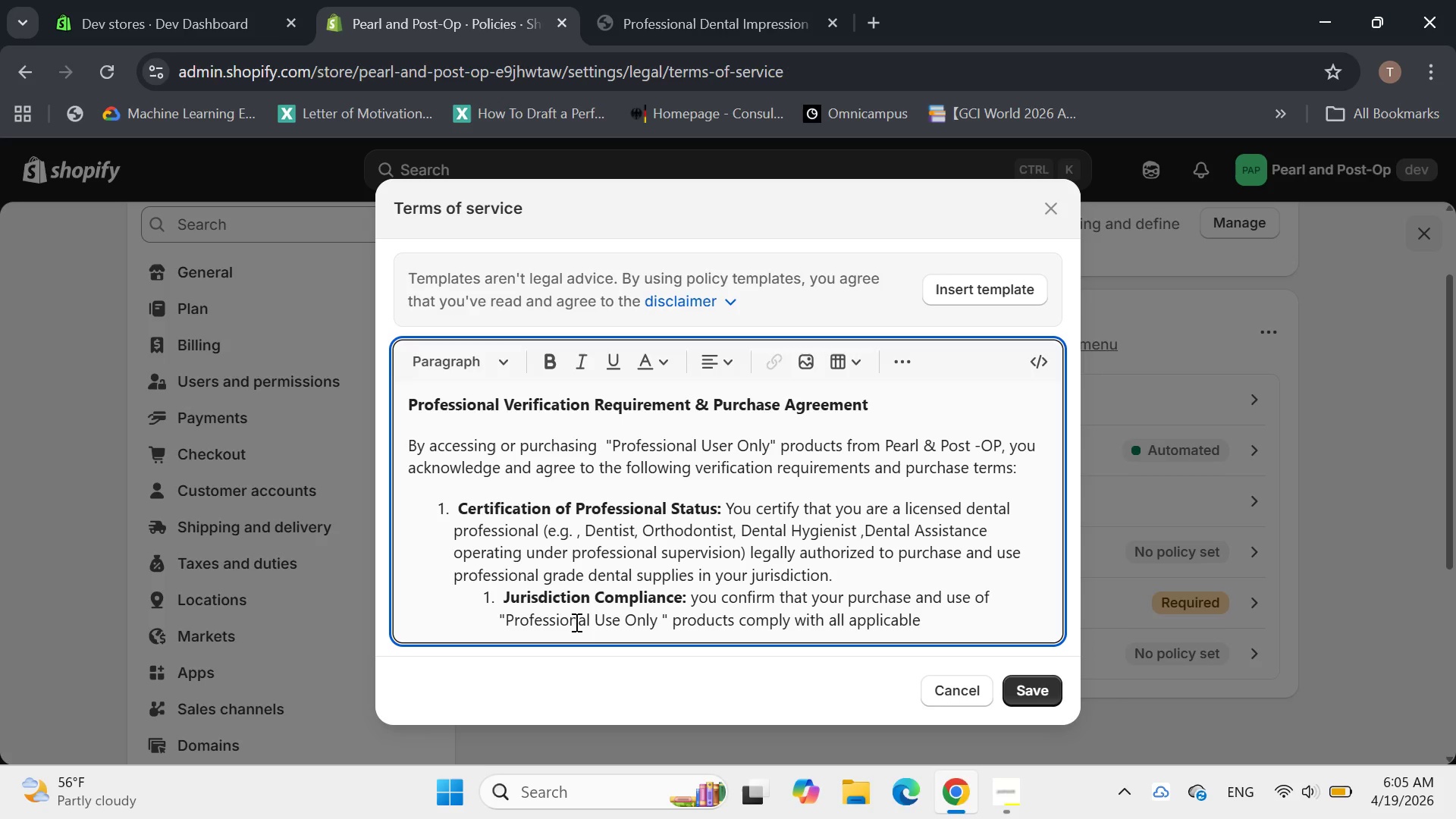 
type(local, state, and national laws, regulations, and licensing )
 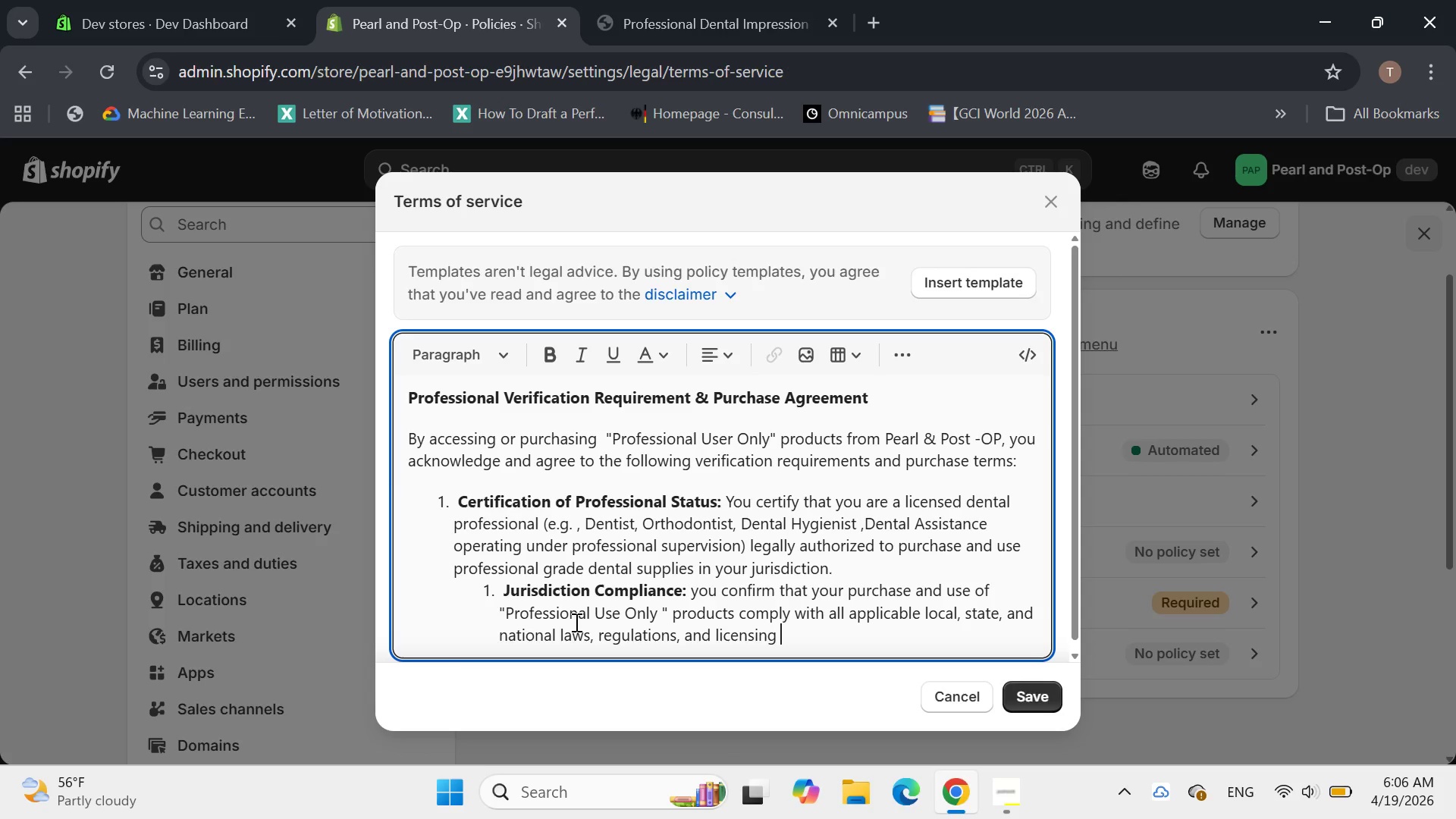 
wait(9.47)
 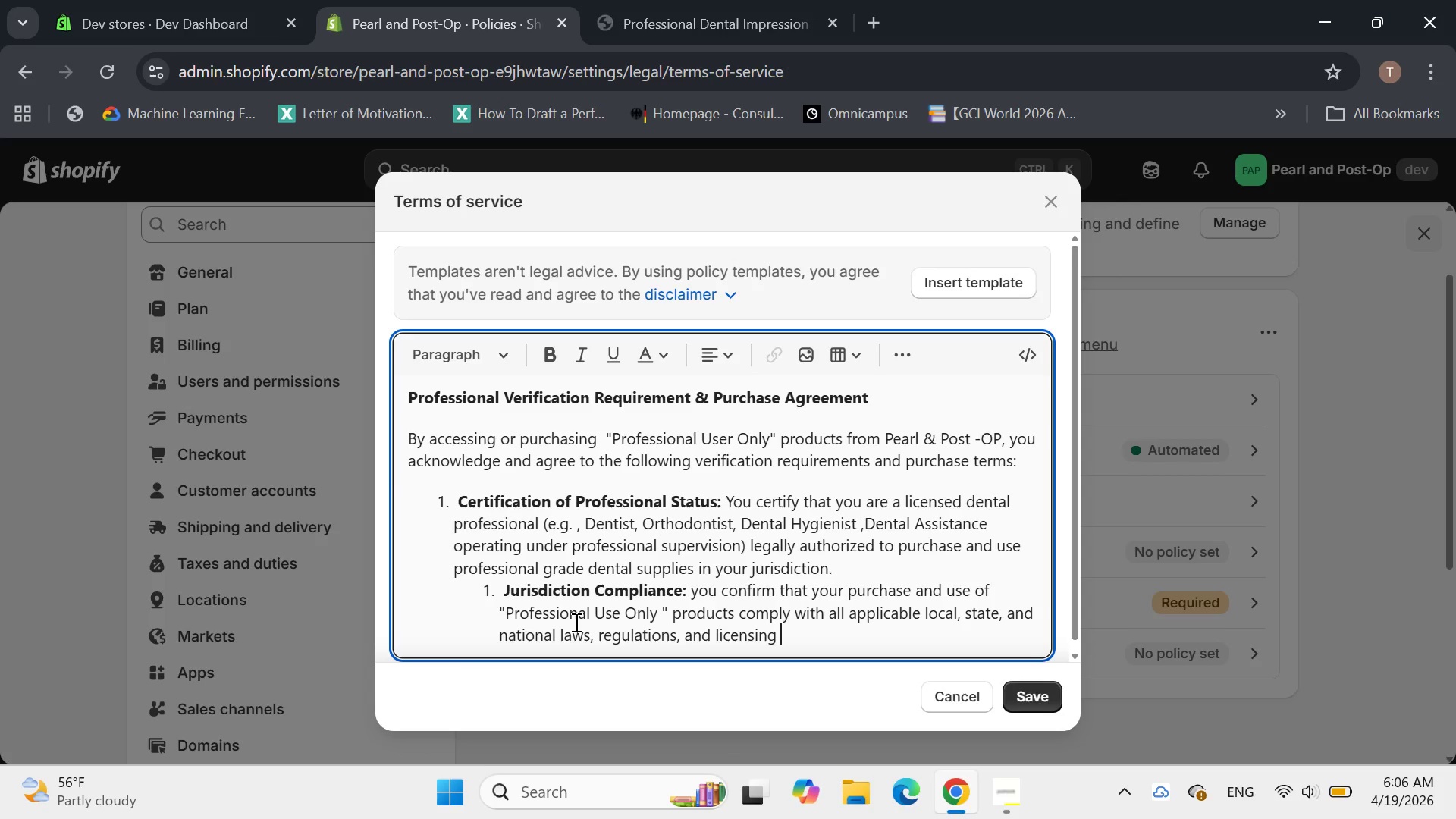 
key(Space)
 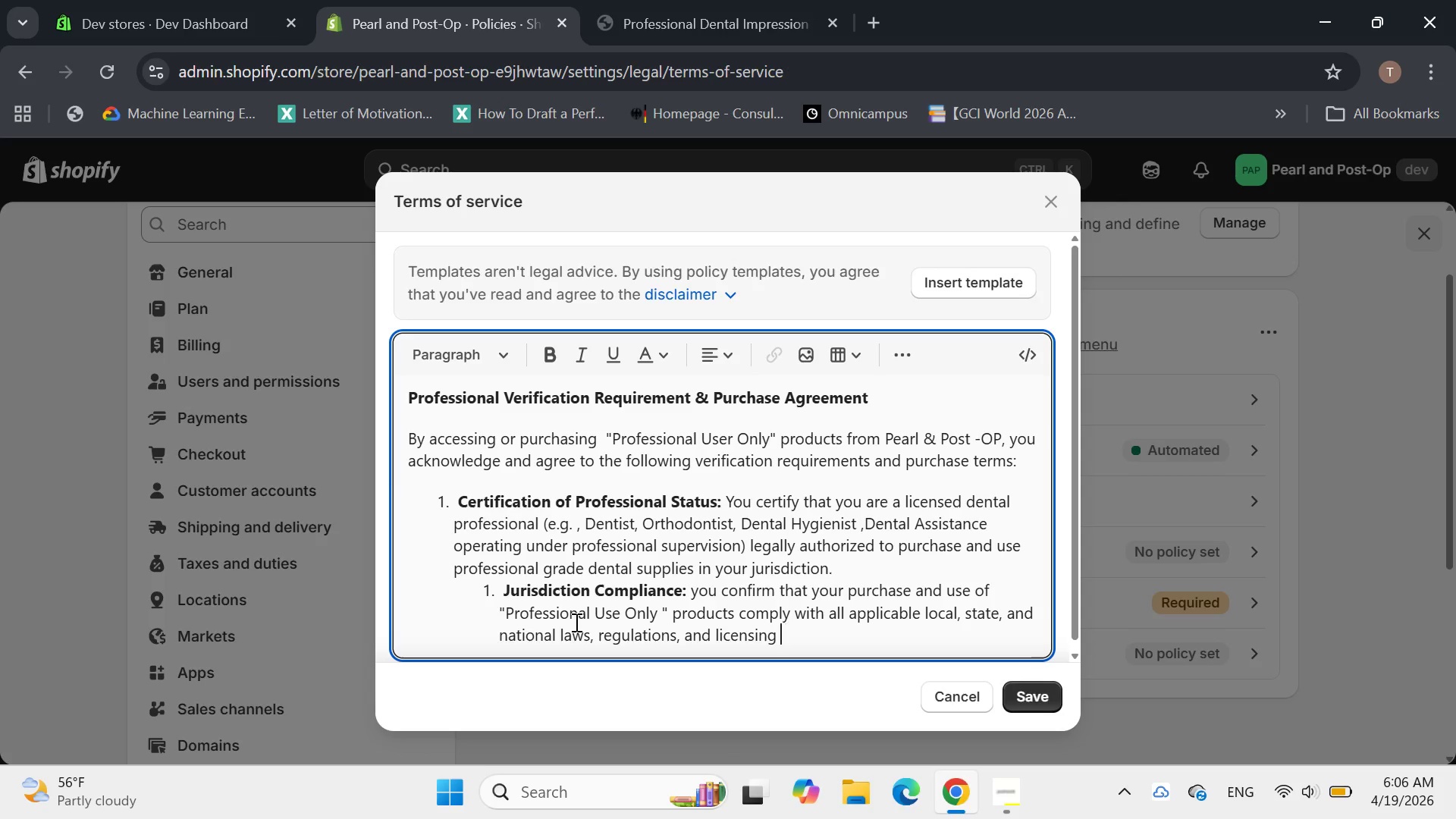 
key(Backspace)
 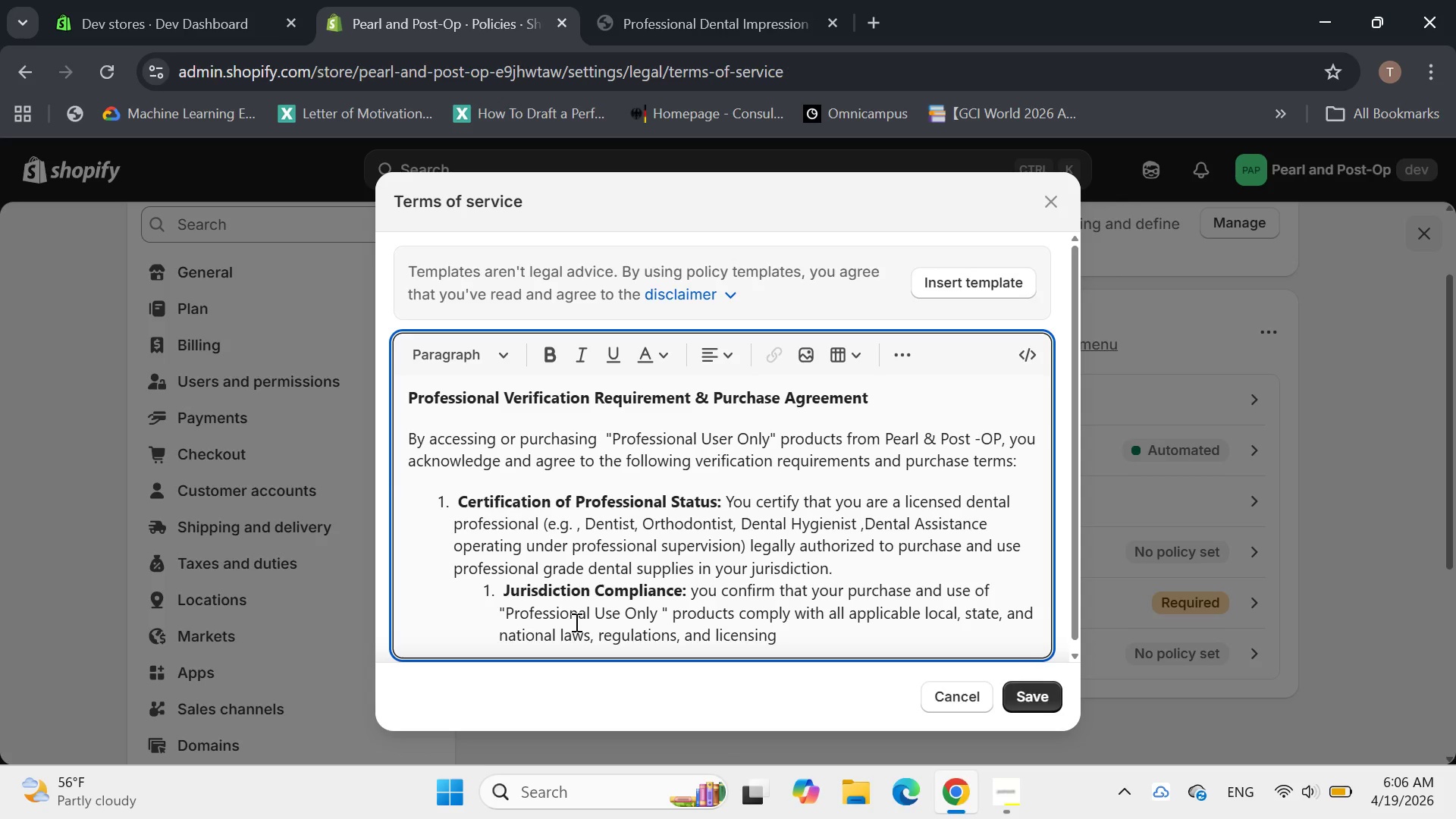 
key(Backspace)
 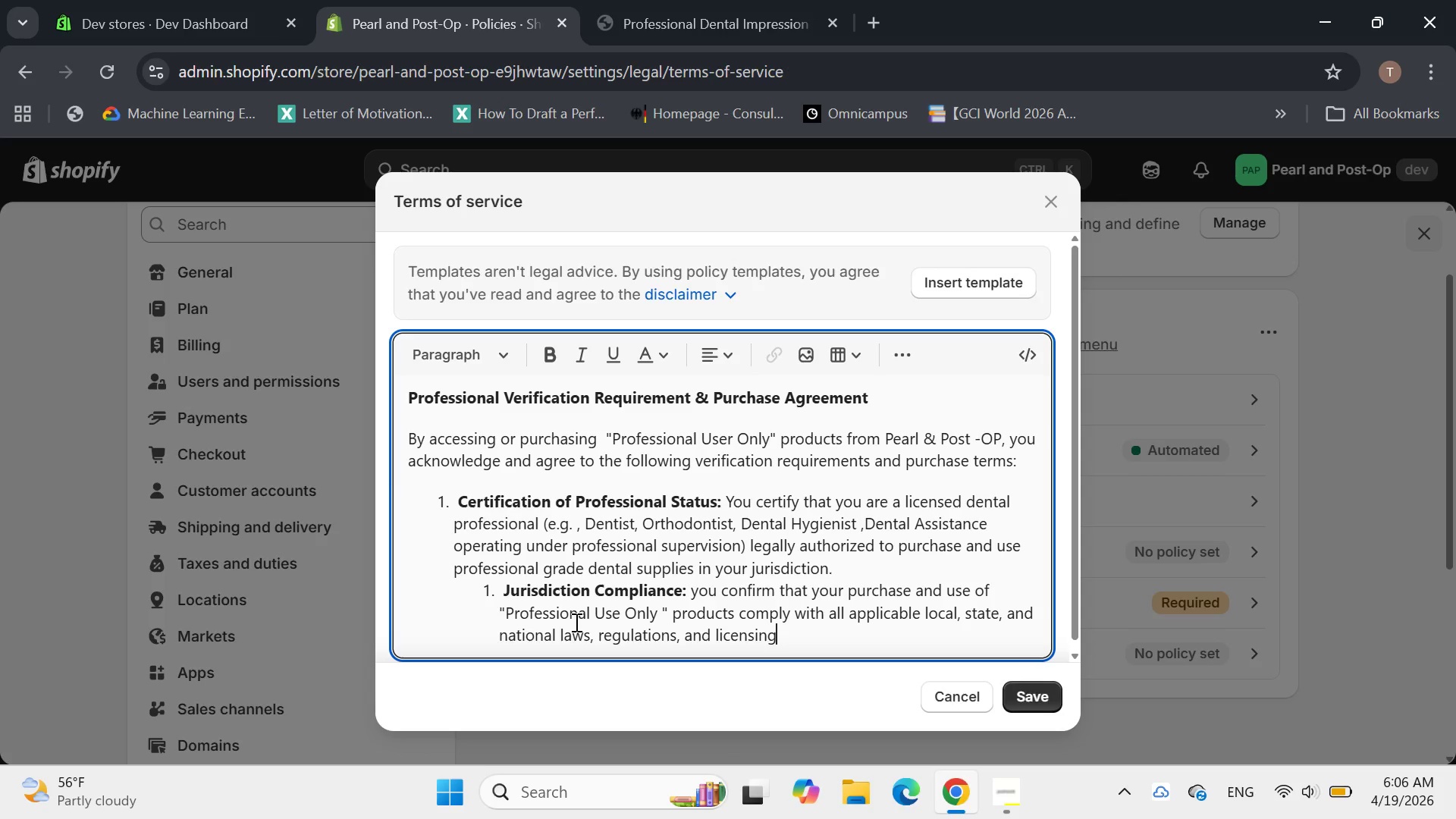 
type( requirements related to medicak=ll)
key(Backspace)
key(Backspace)
key(Backspace)
key(Backspace)
type(l device device and )
 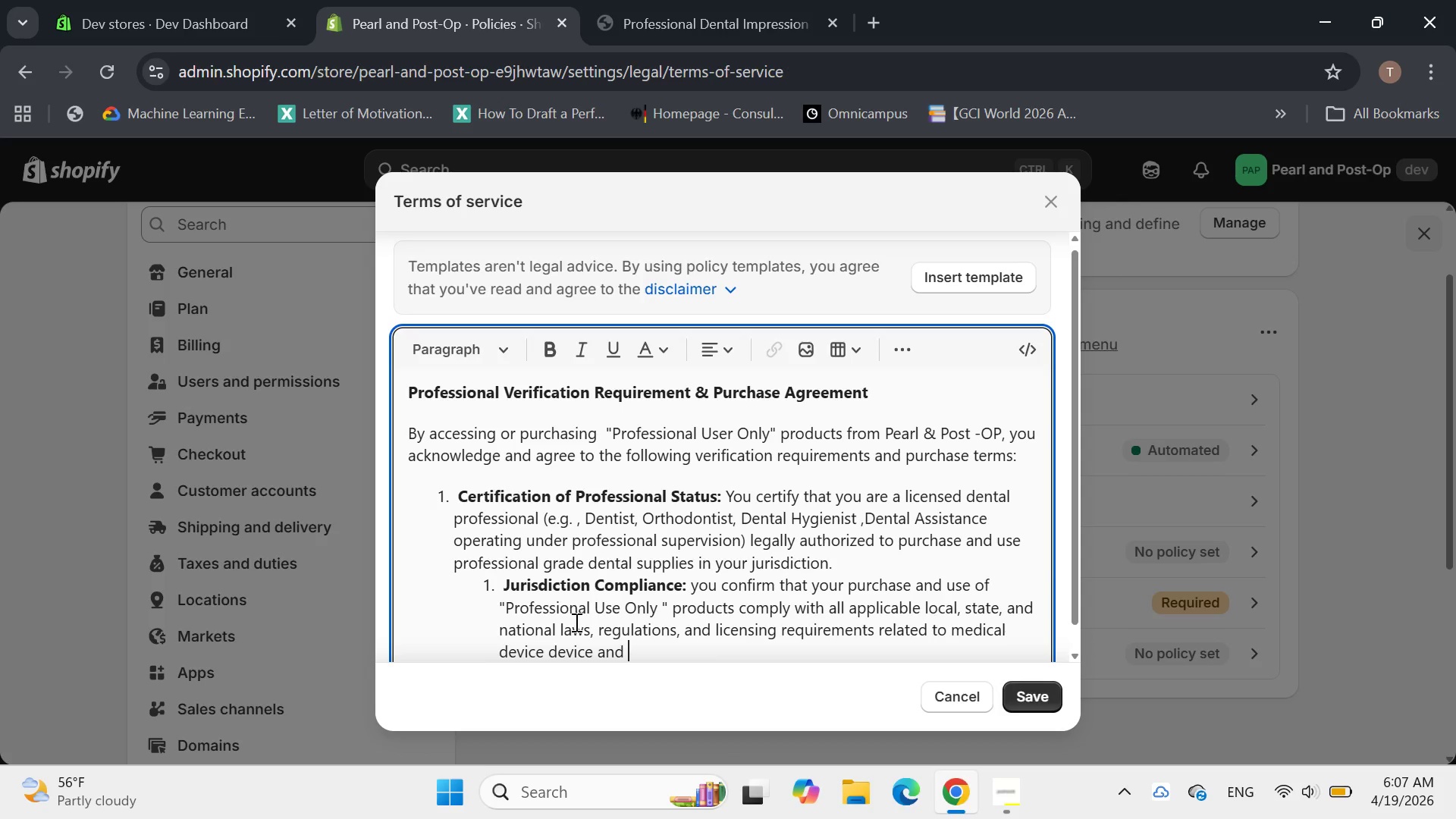 
wait(15.56)
 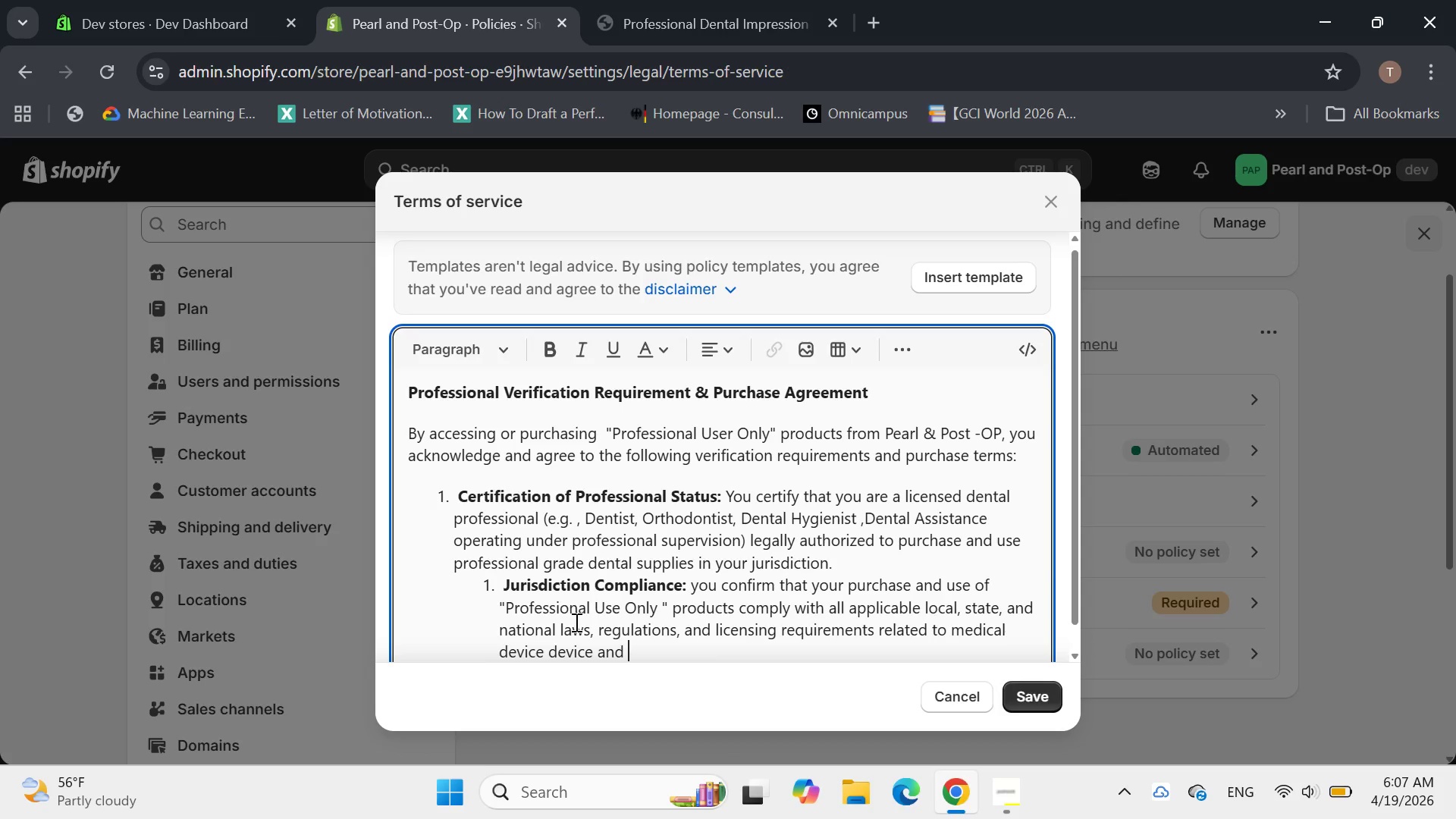 
left_click([593, 629])
 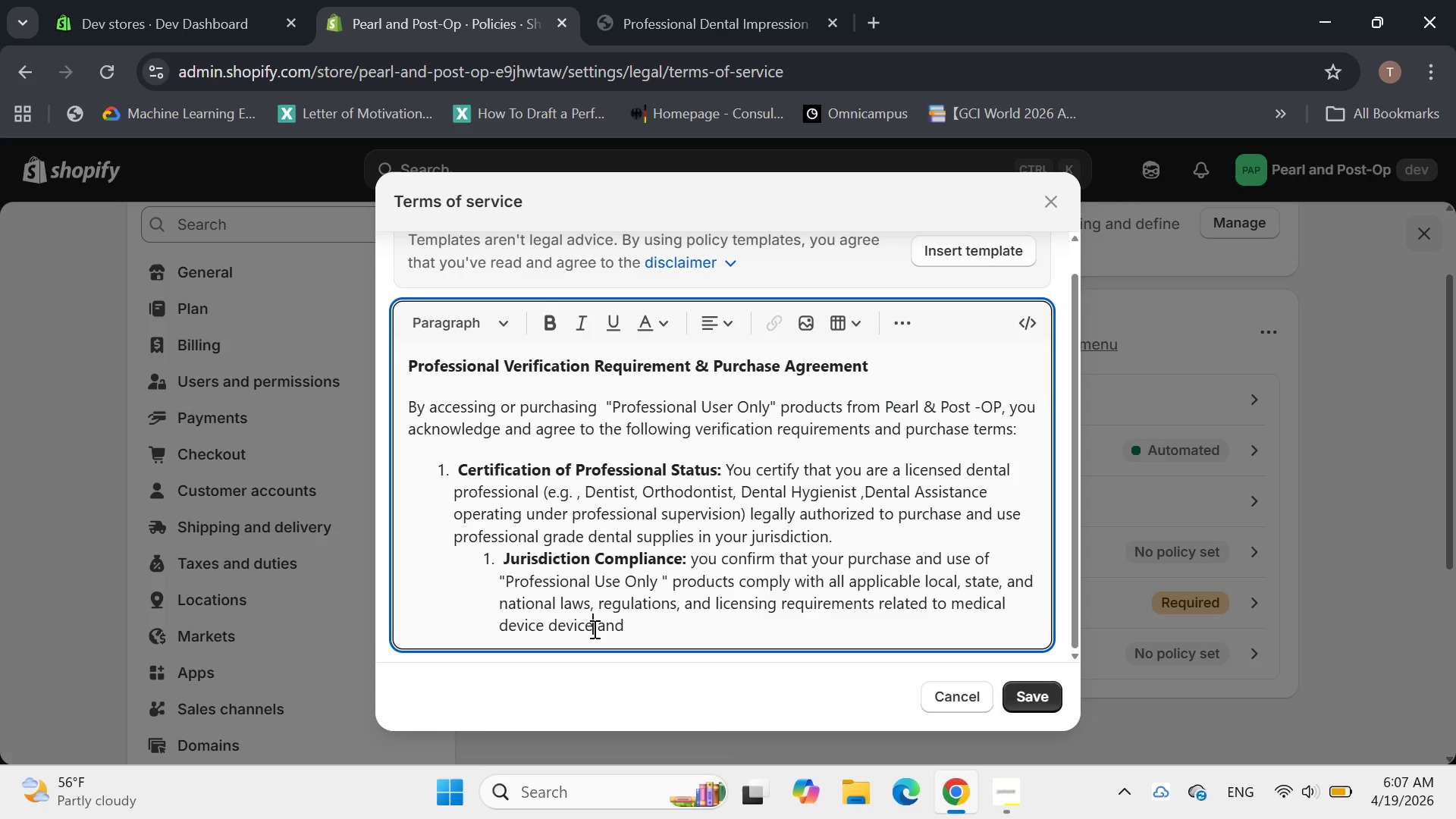 
key(Backspace)
 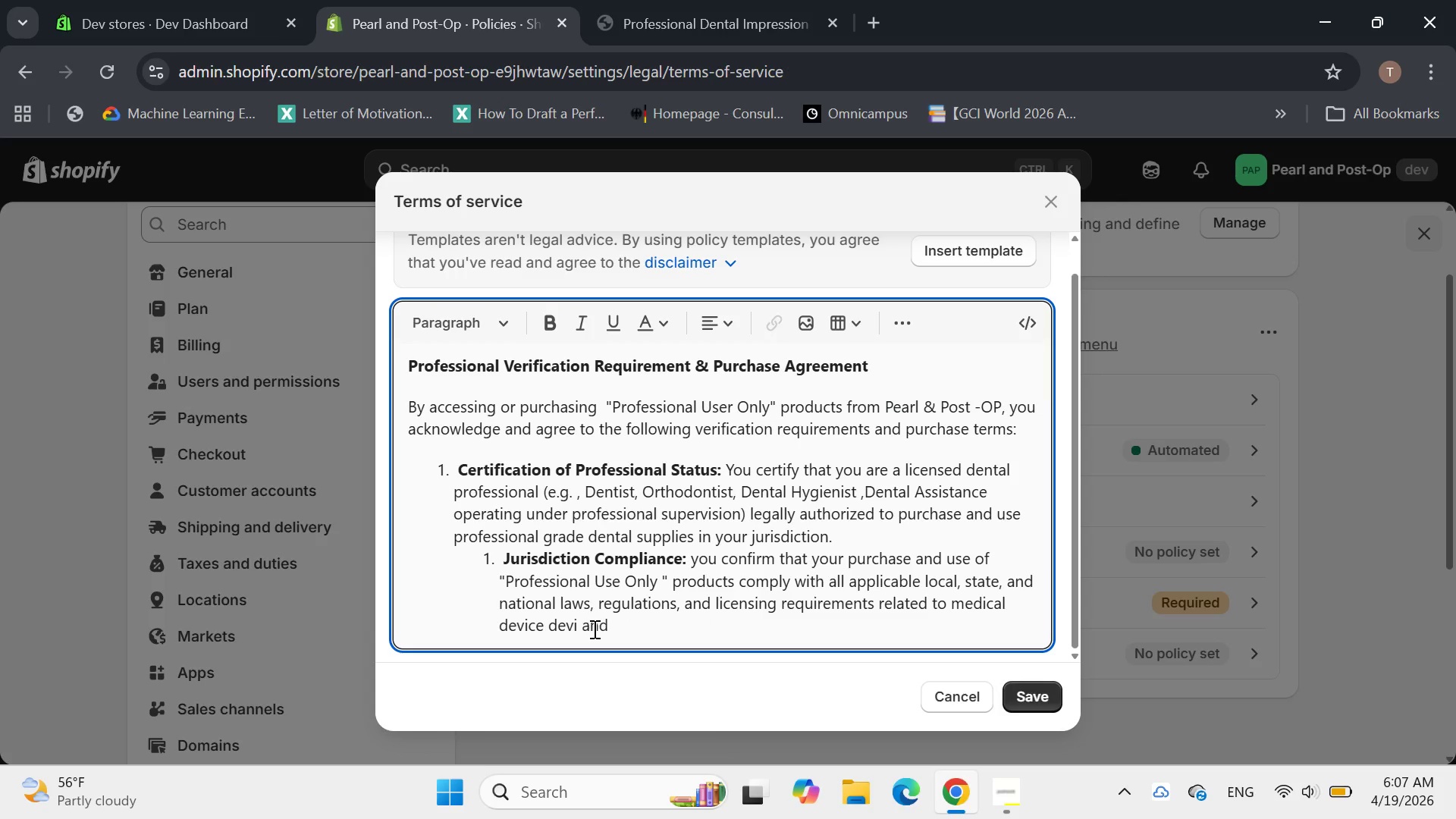 
key(Backspace)
 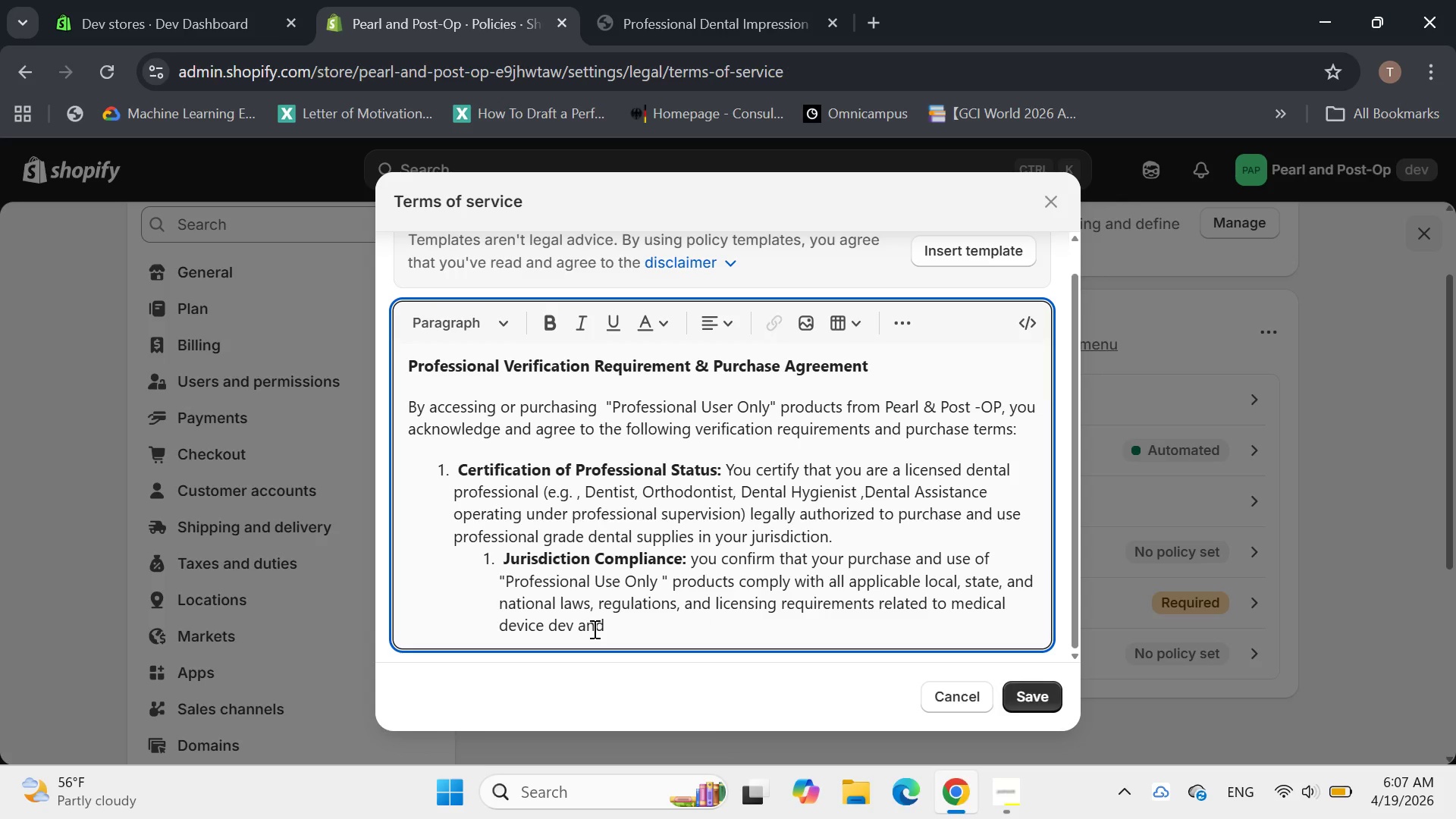 
key(Backspace)
 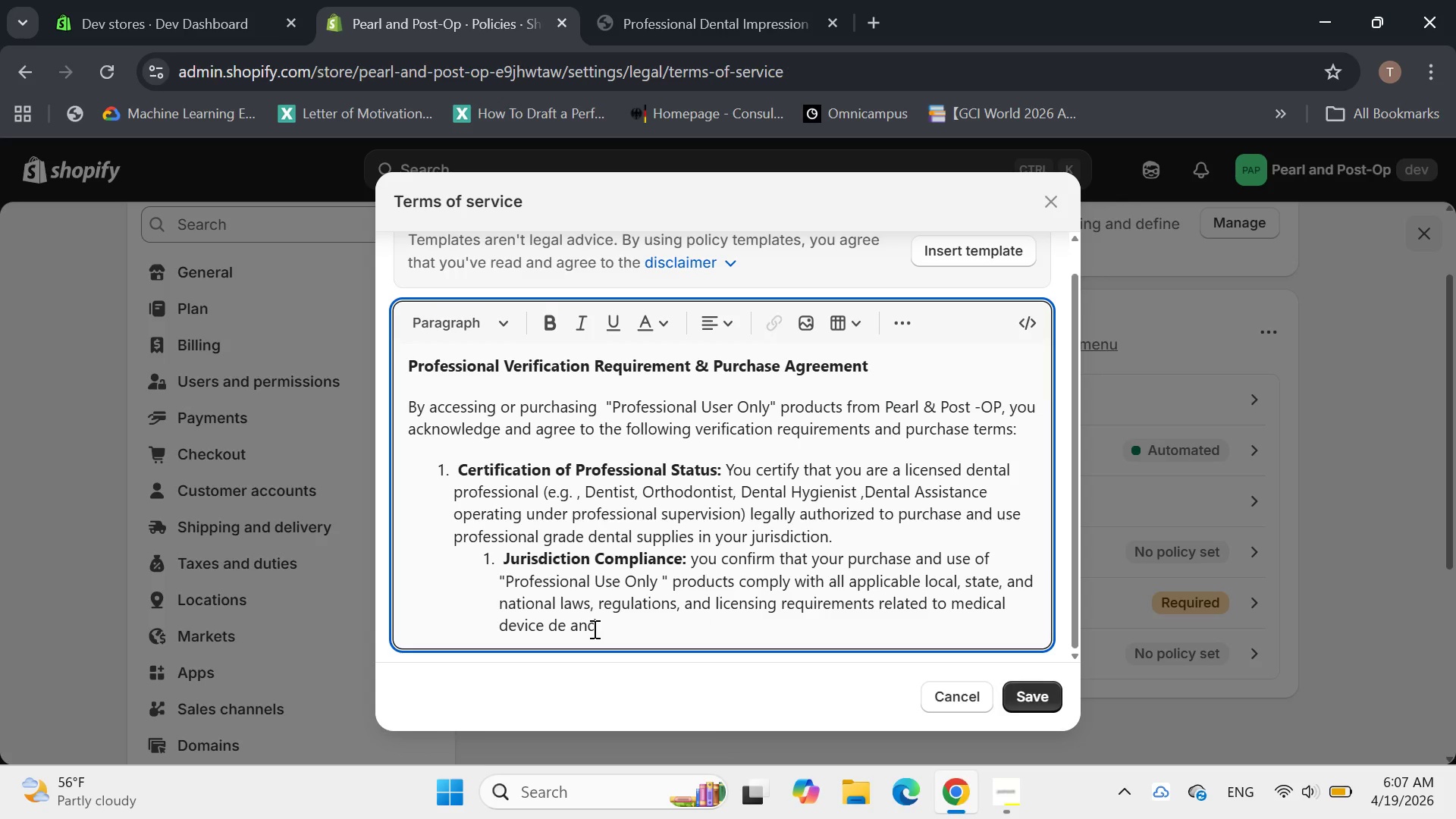 
key(Backspace)
 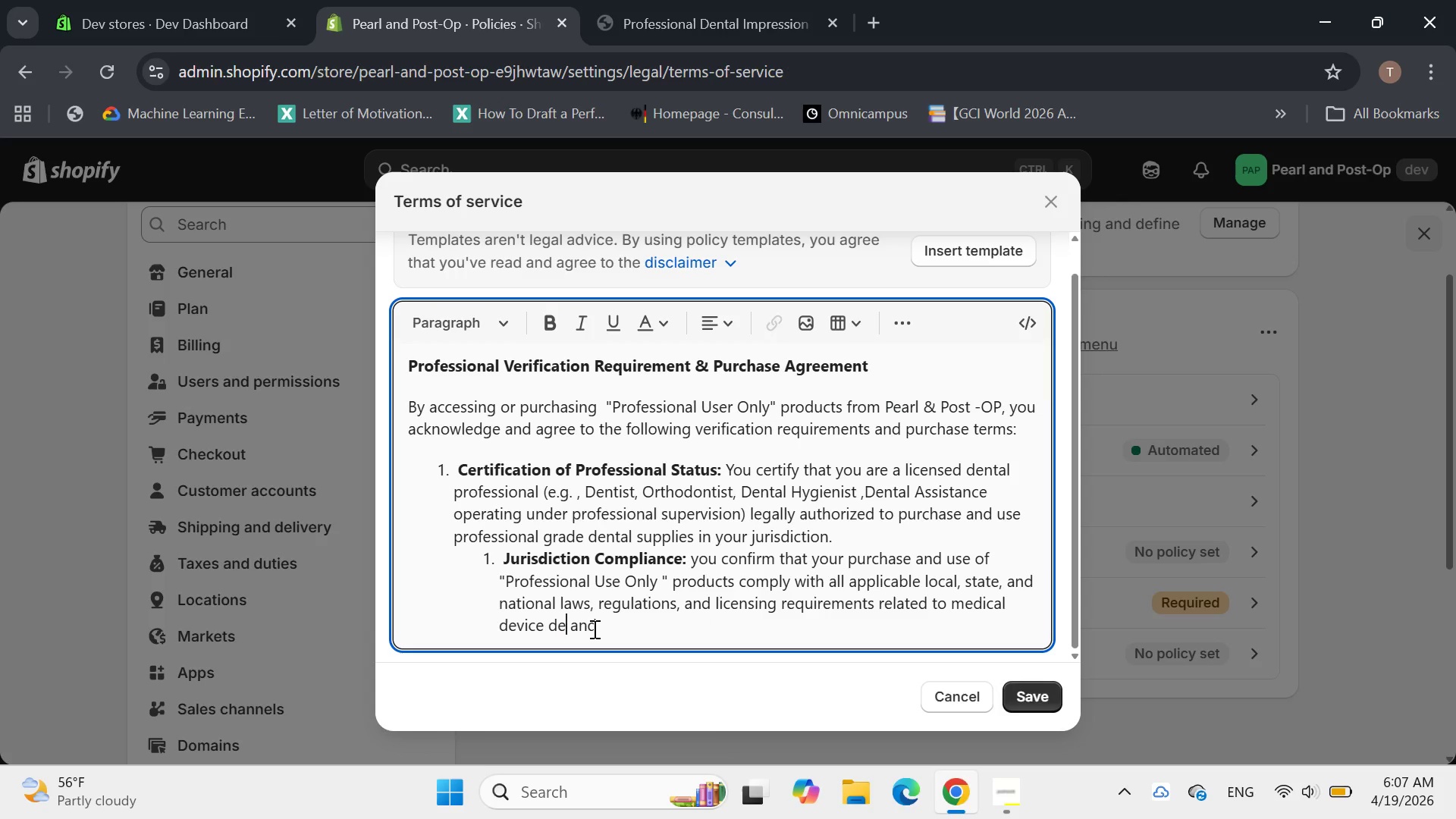 
key(Backspace)
 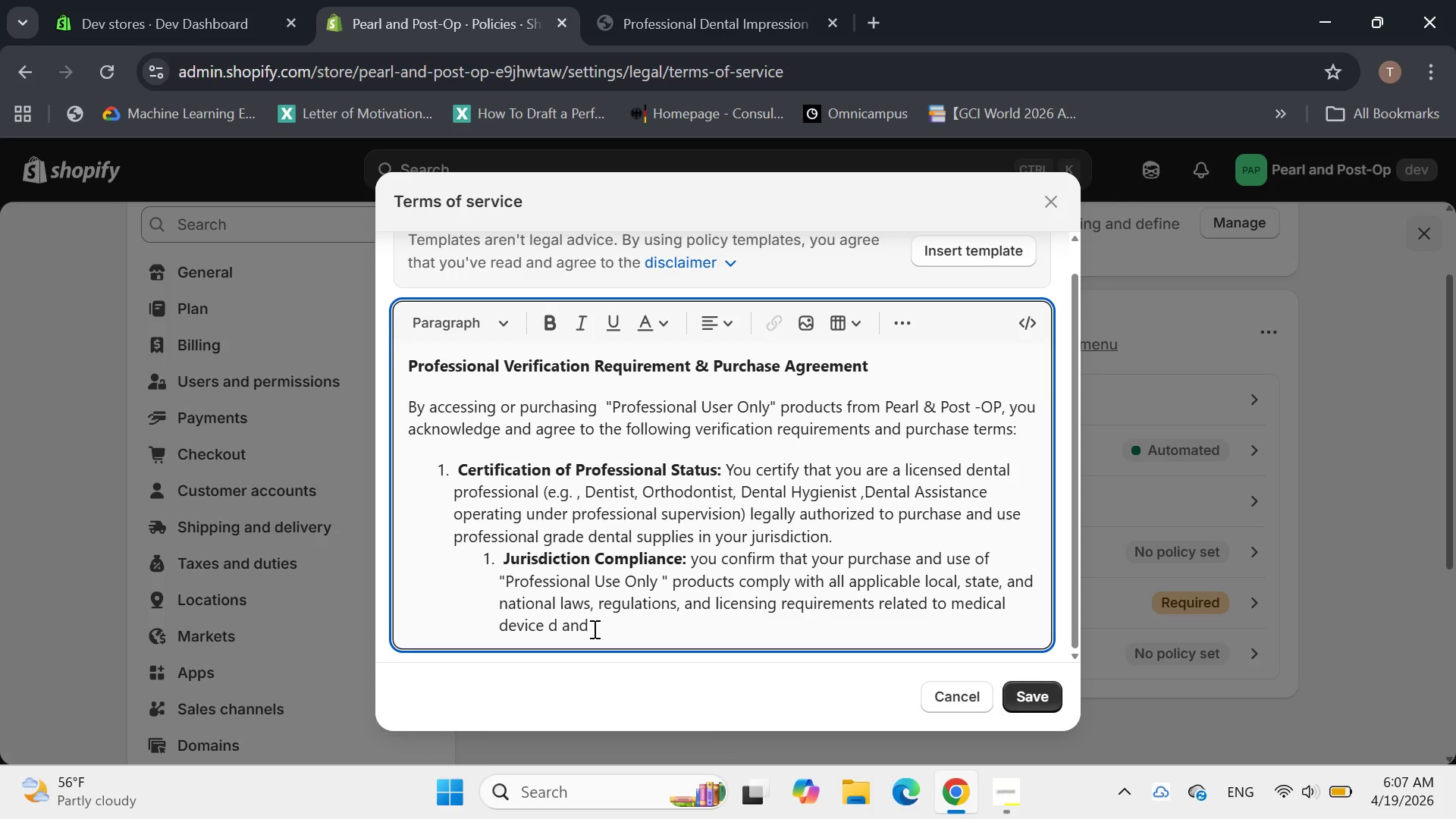 
hold_key(key=Backspace, duration=0.36)
 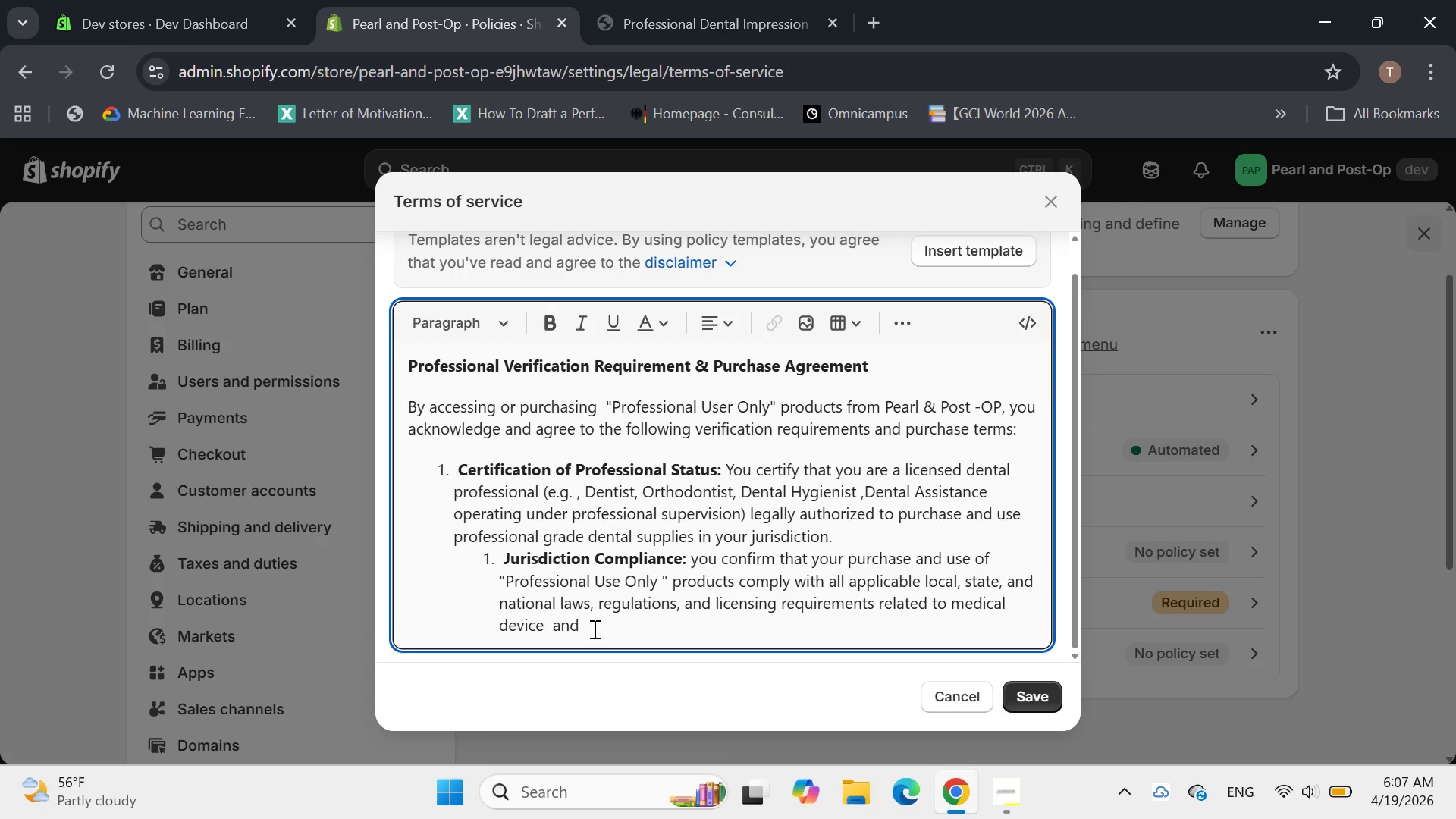 
key(Backspace)
 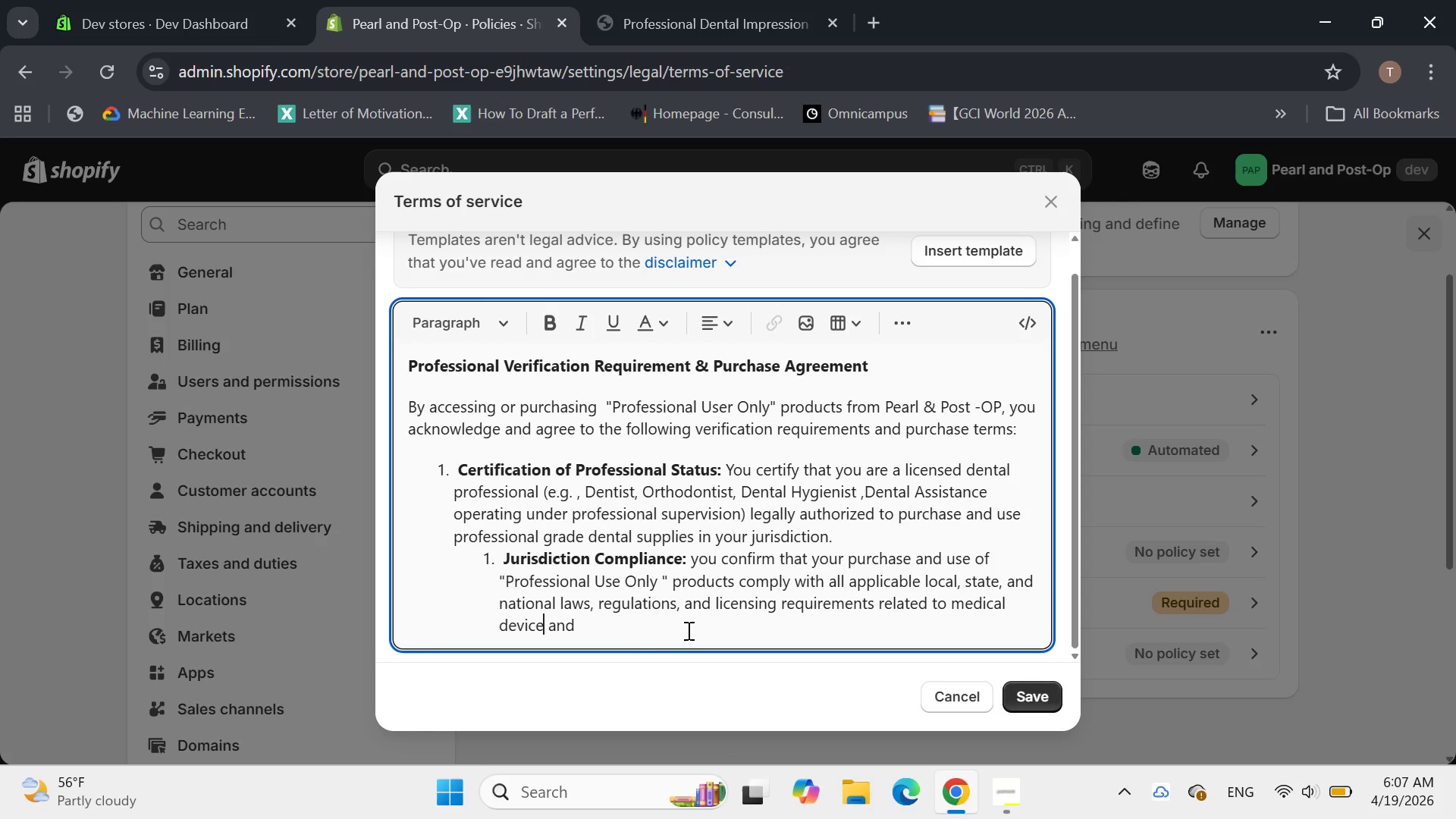 
key(S)
 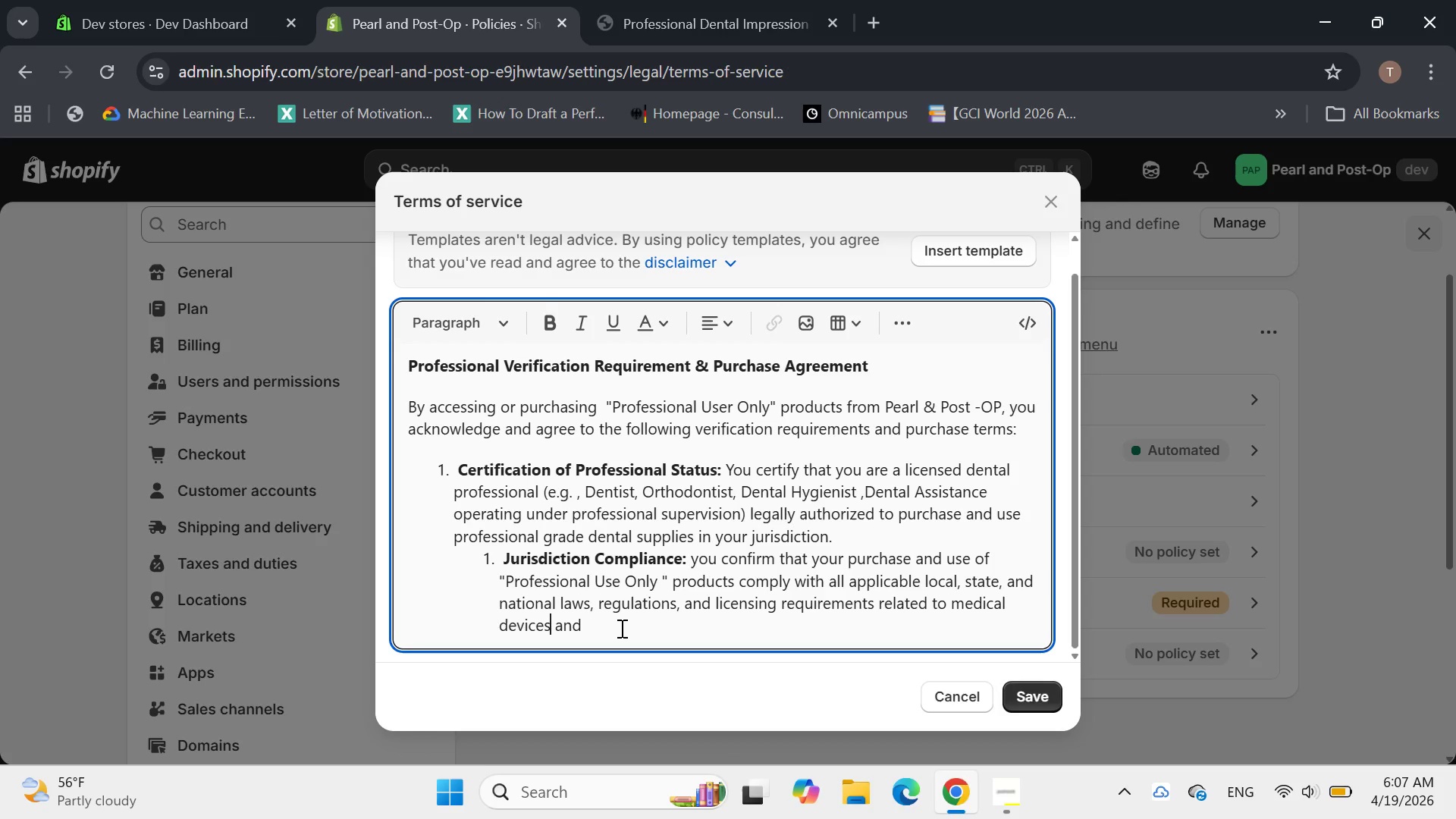 
left_click([620, 628])
 